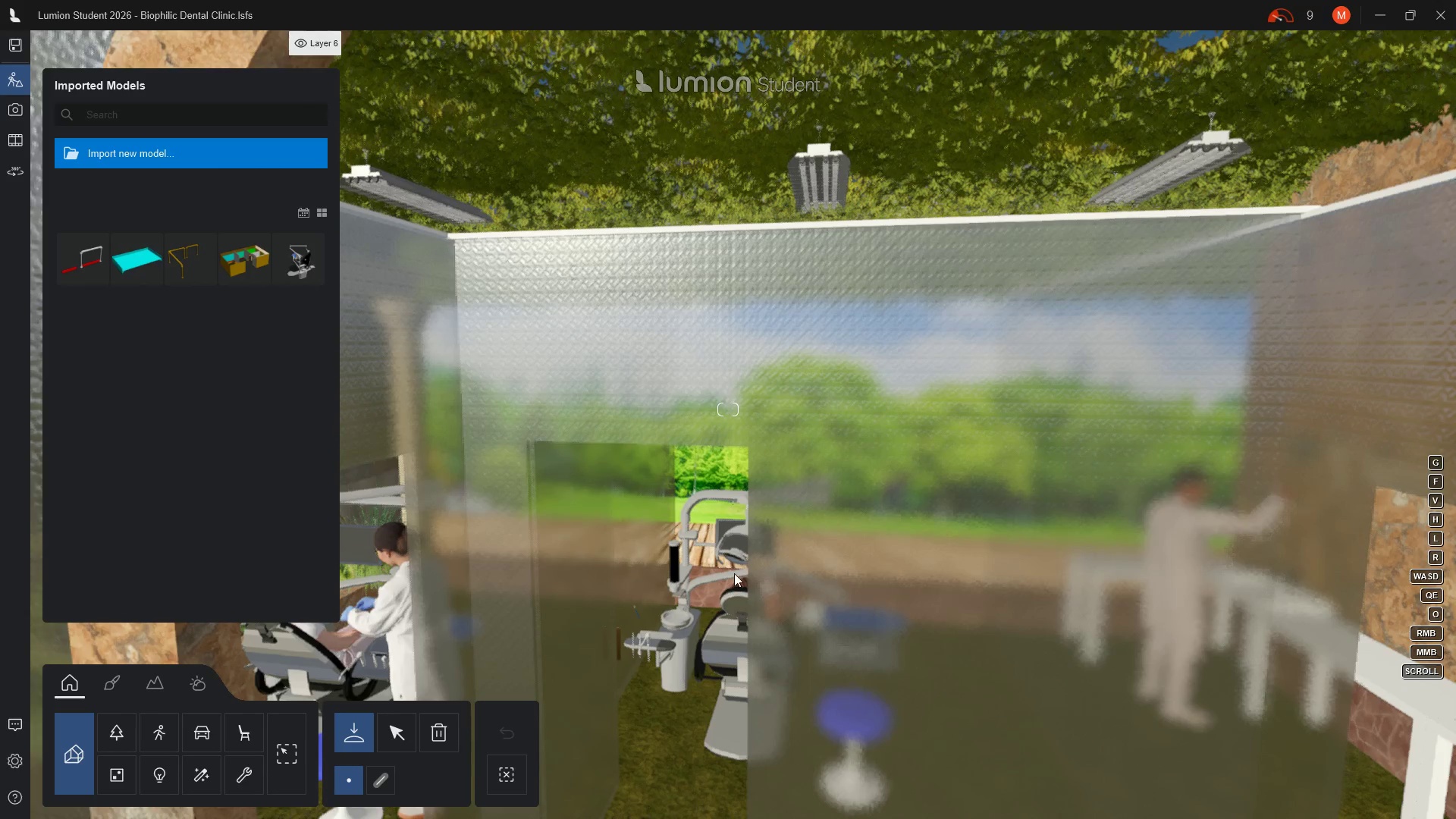 
left_click([203, 683])
 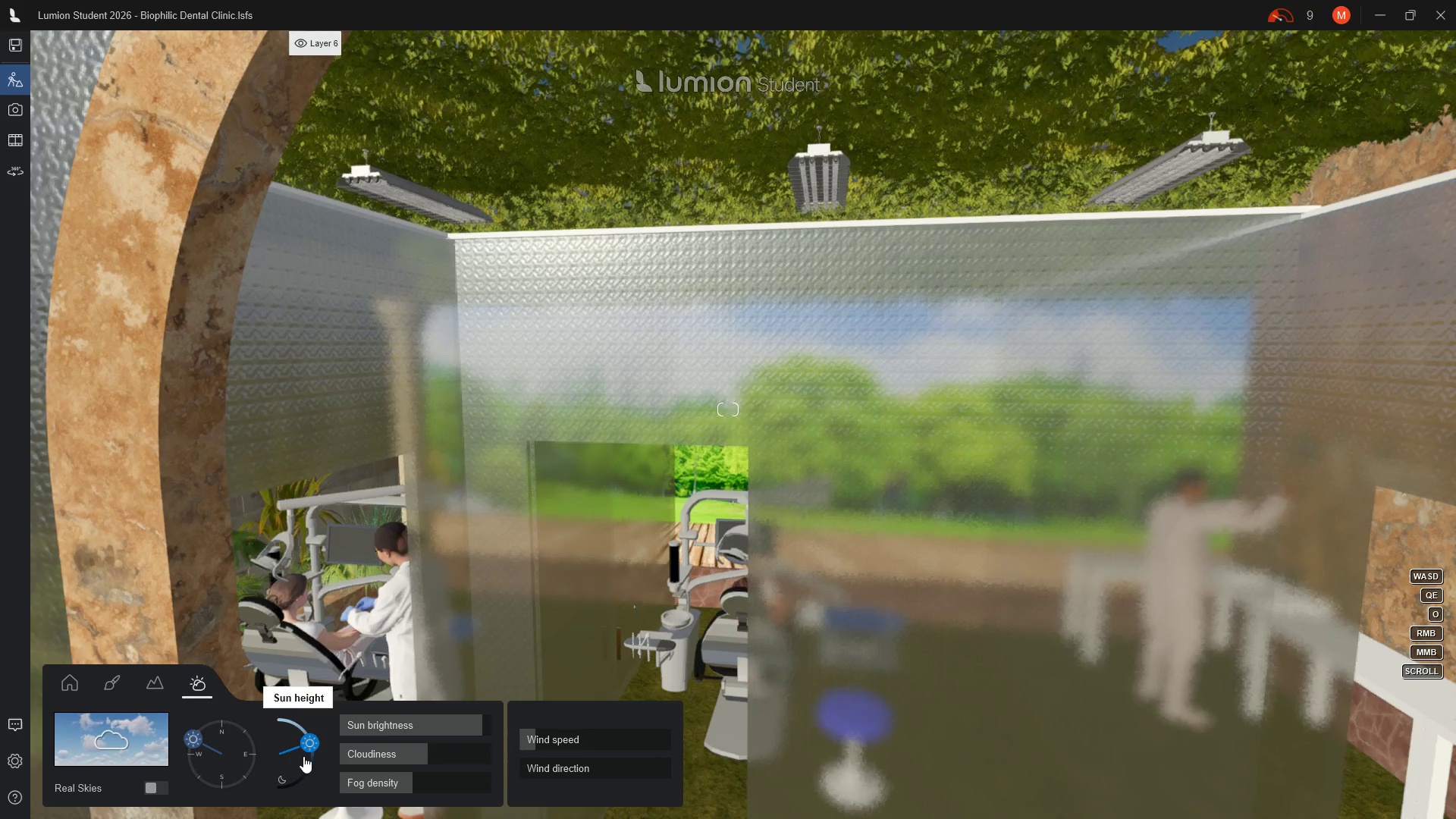 
left_click_drag(start_coordinate=[311, 766], to_coordinate=[303, 778])
 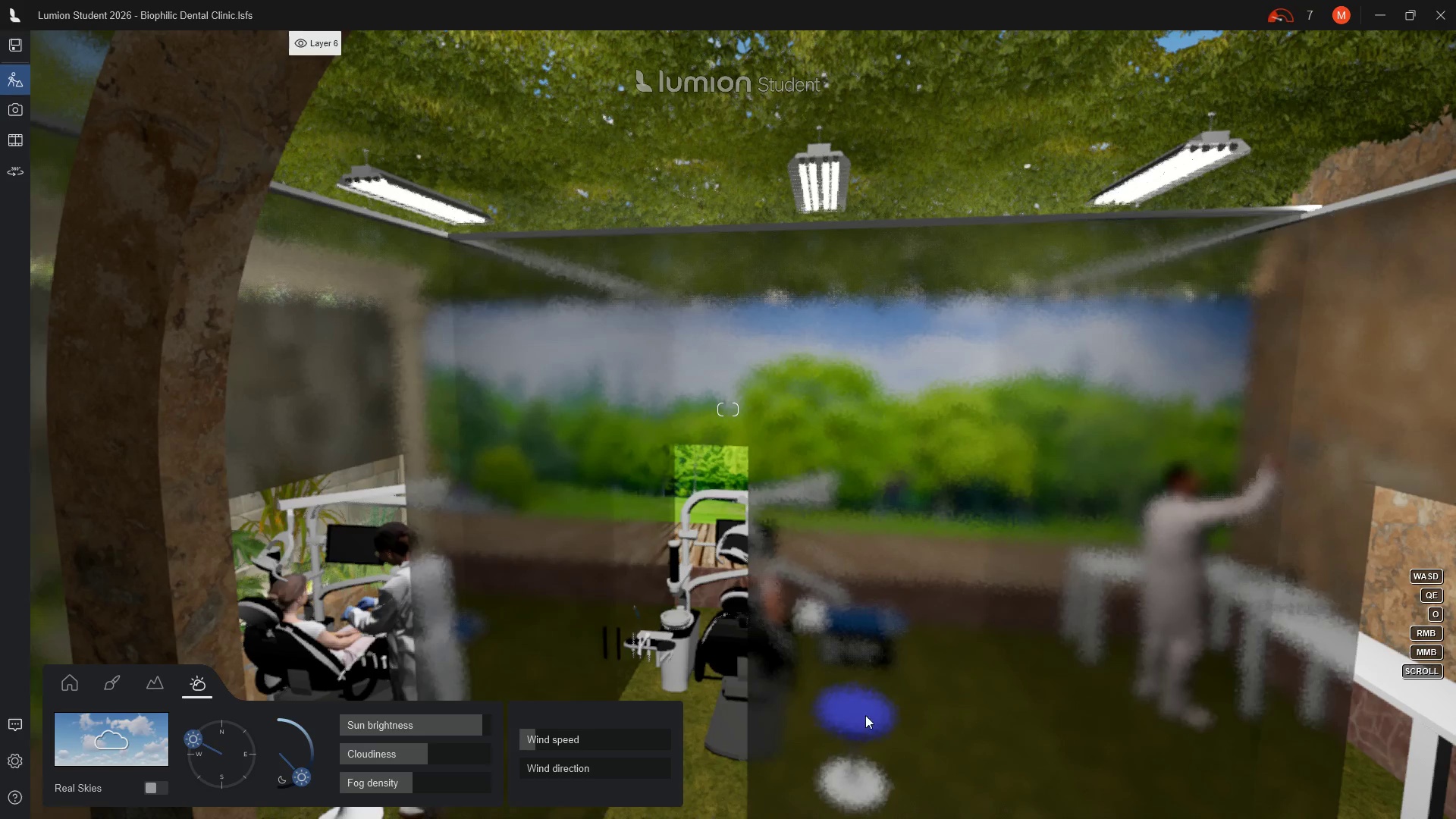 
wait(10.53)
 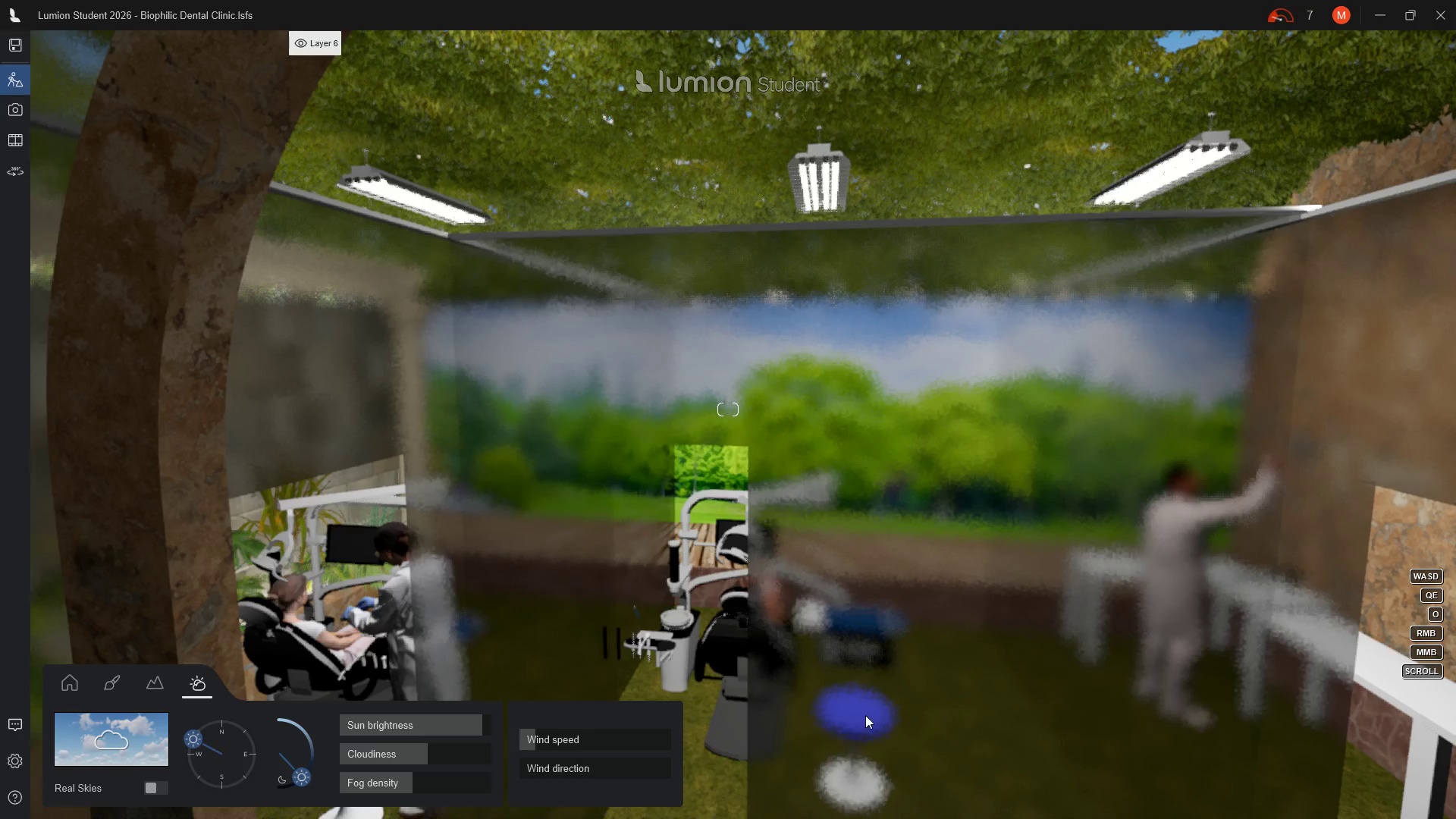 
key(D)
 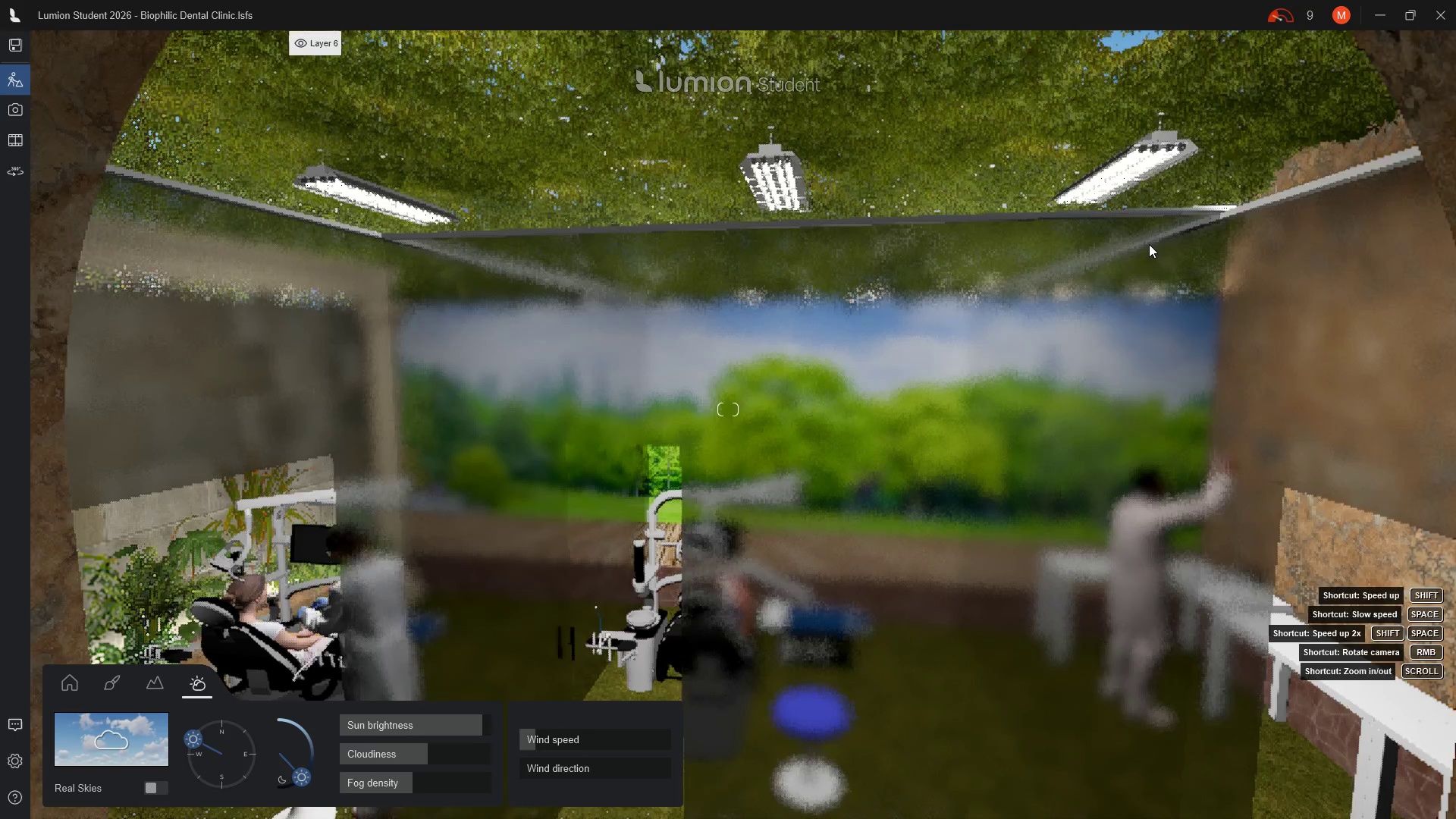 
scroll: coordinate [1149, 244], scroll_direction: up, amount: 3.0
 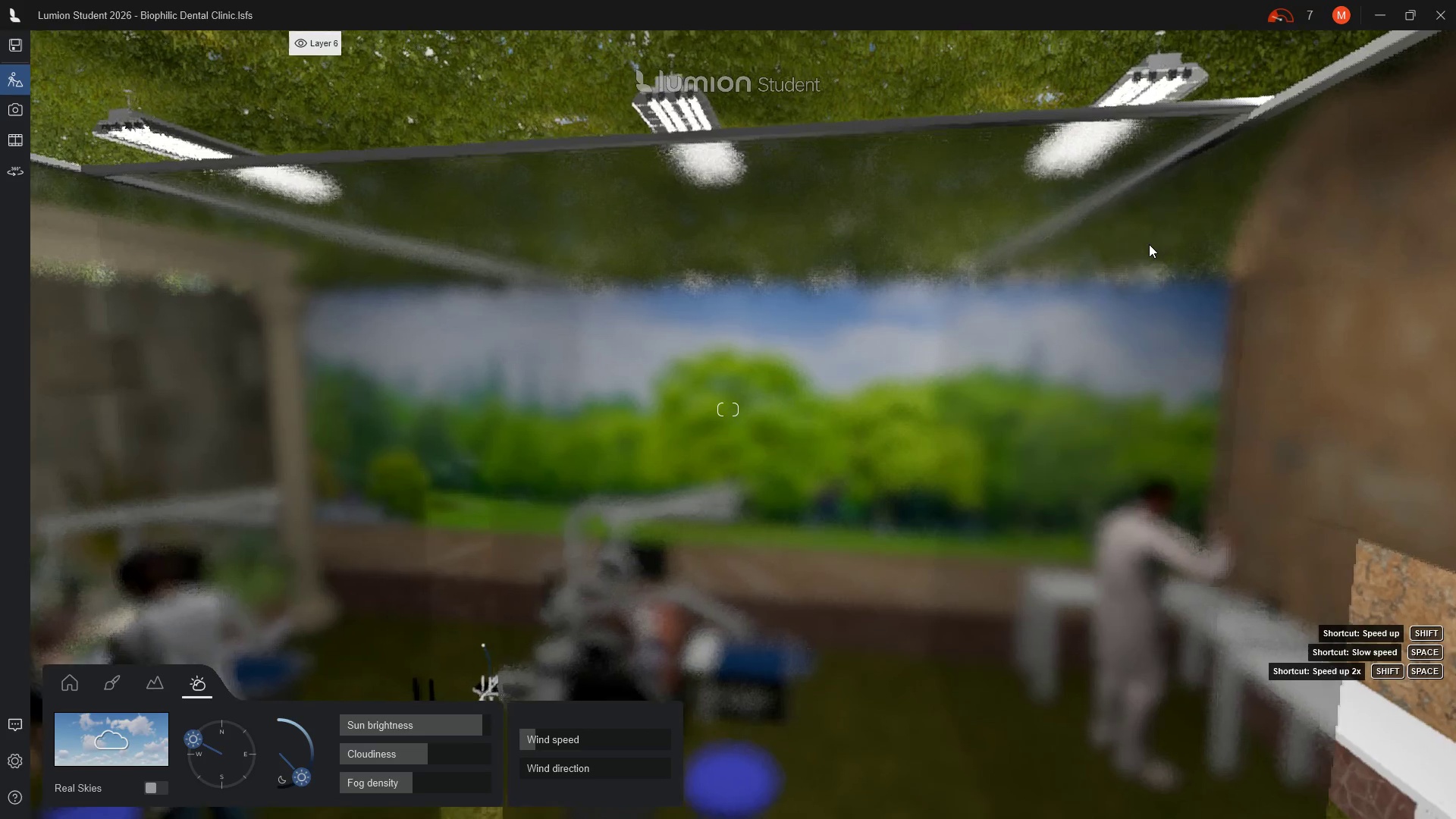 
hold_key(key=D, duration=0.31)
 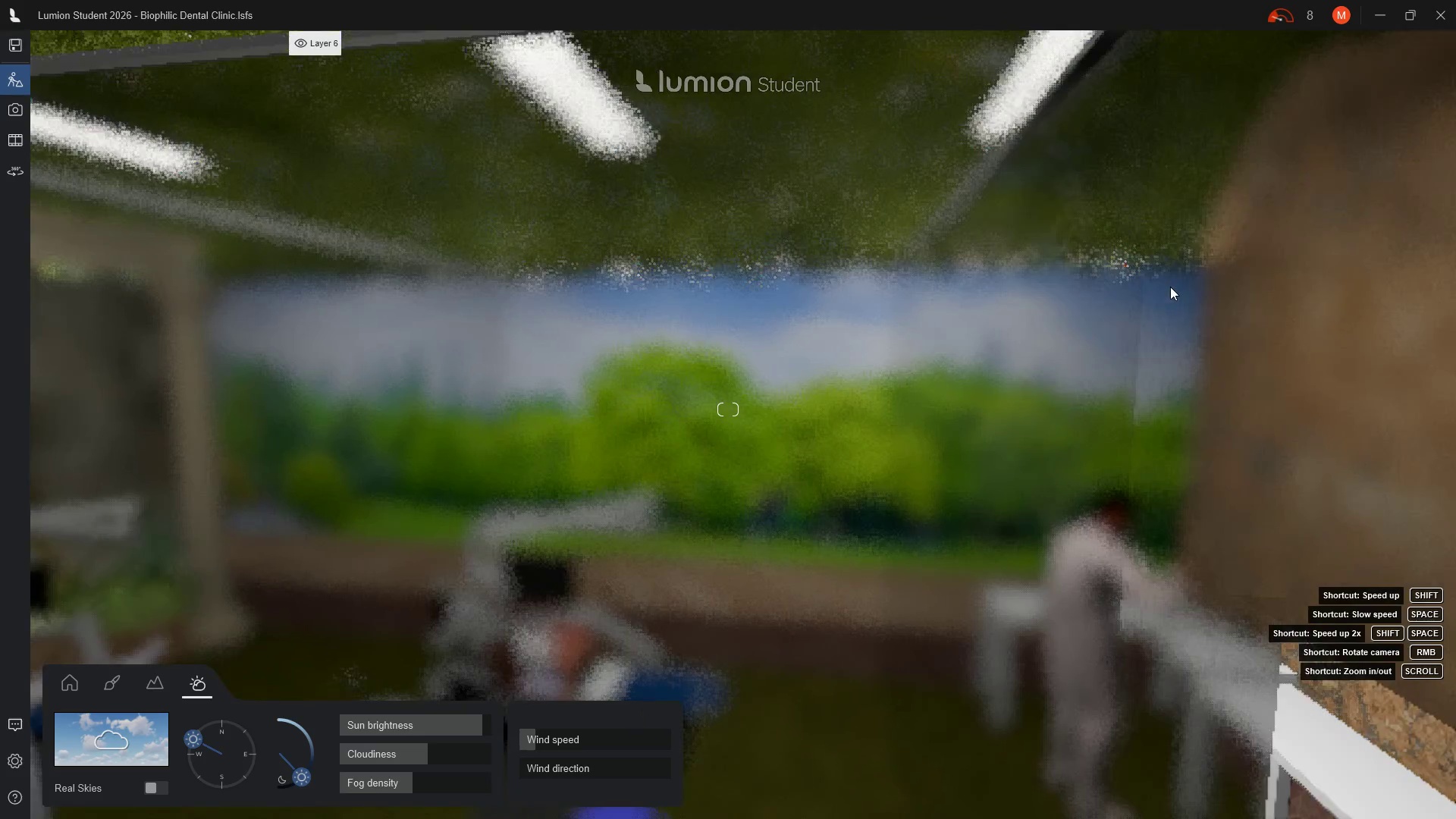 
type(ddd)
 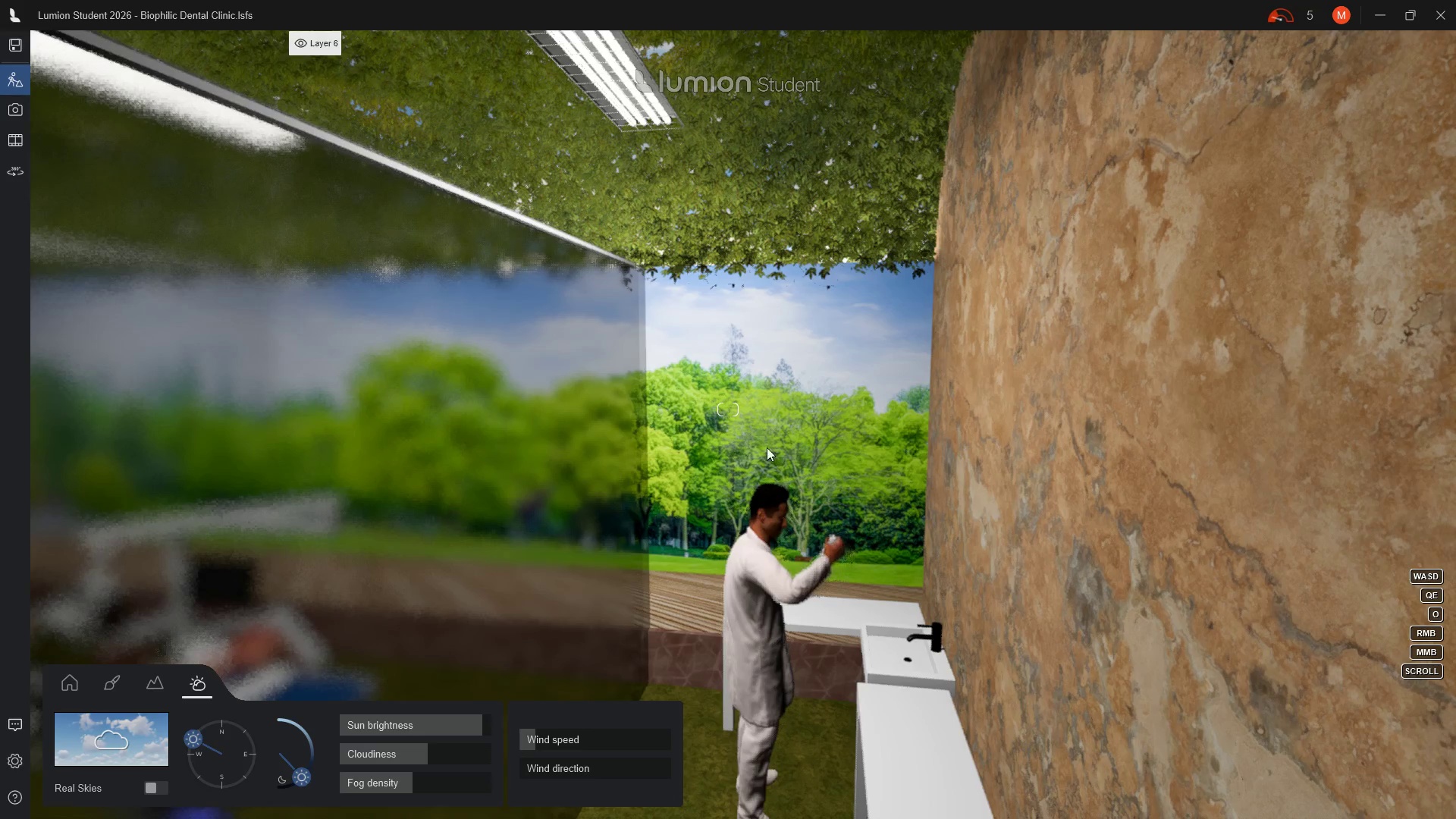 
wait(7.48)
 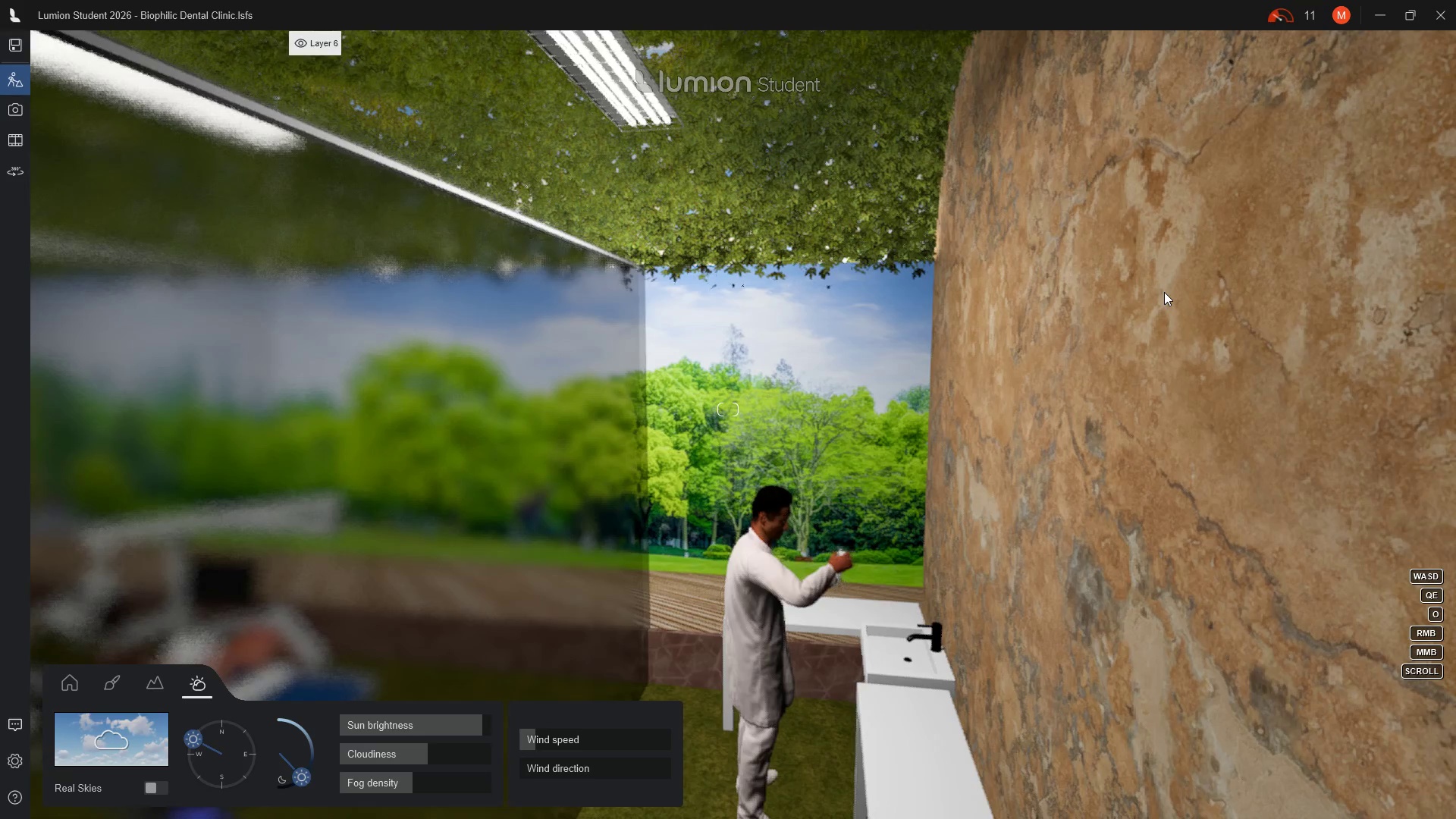 
key(A)
 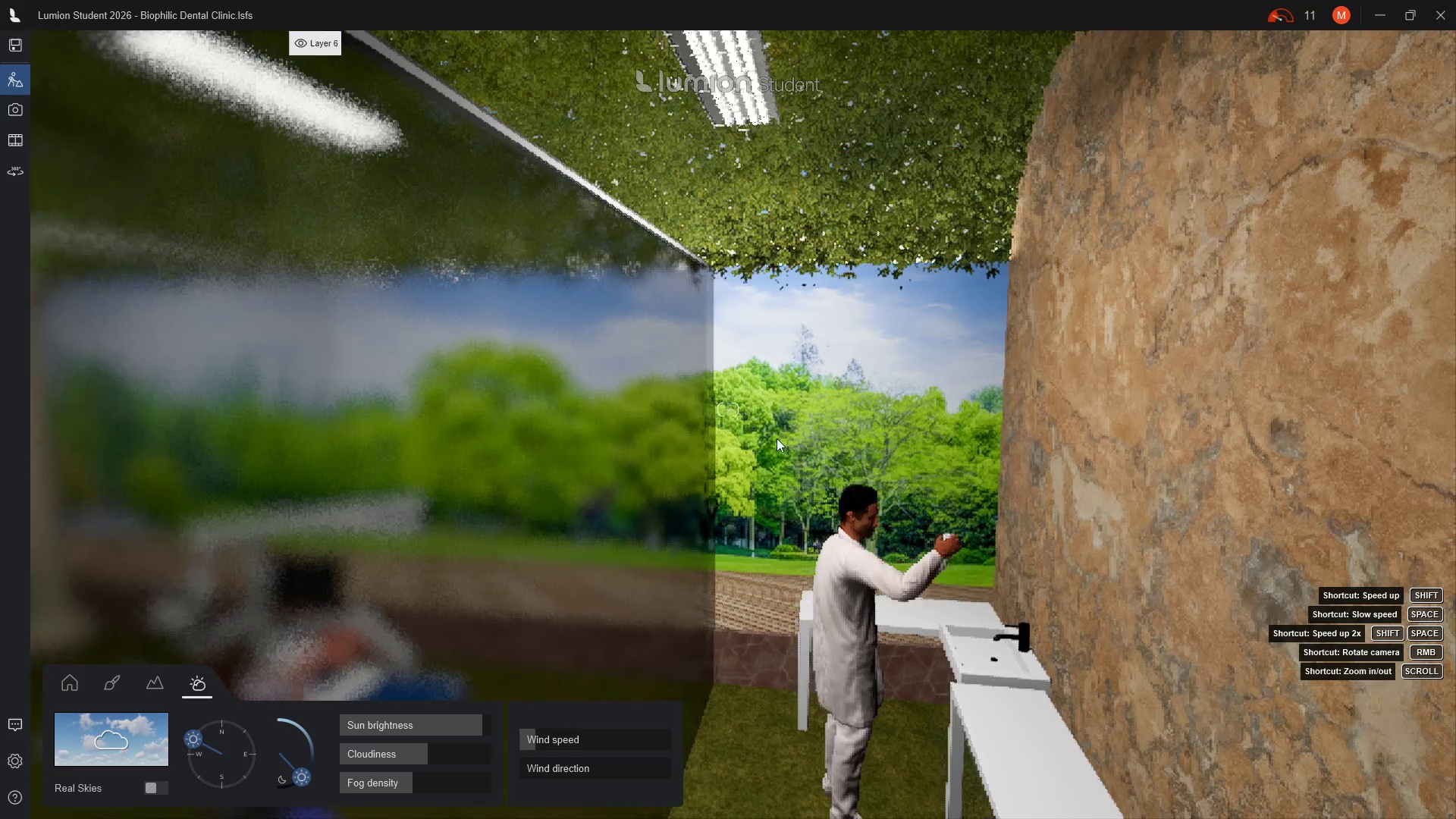 
type(aaaa)
 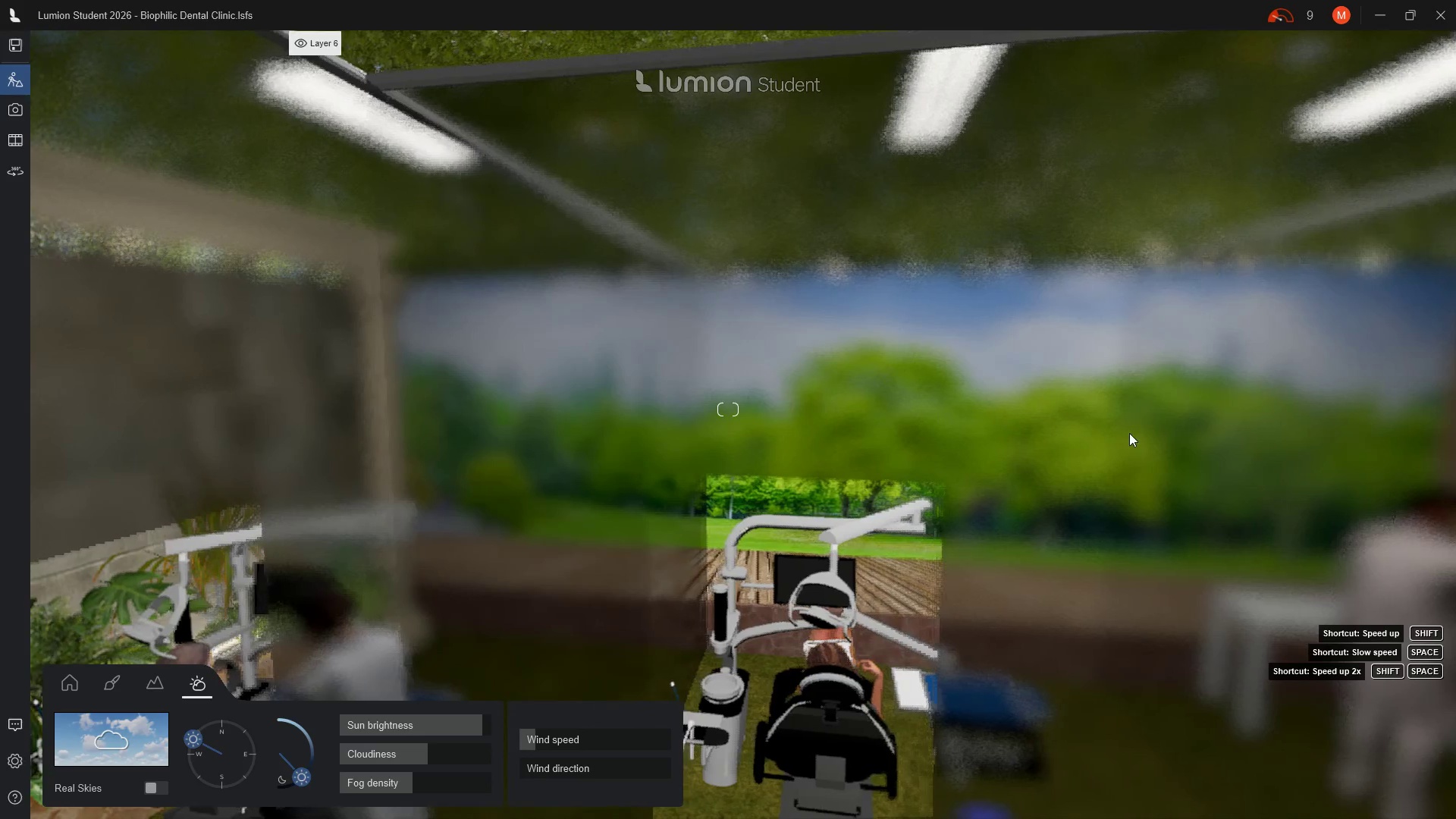 
scroll: coordinate [1145, 435], scroll_direction: up, amount: 3.0
 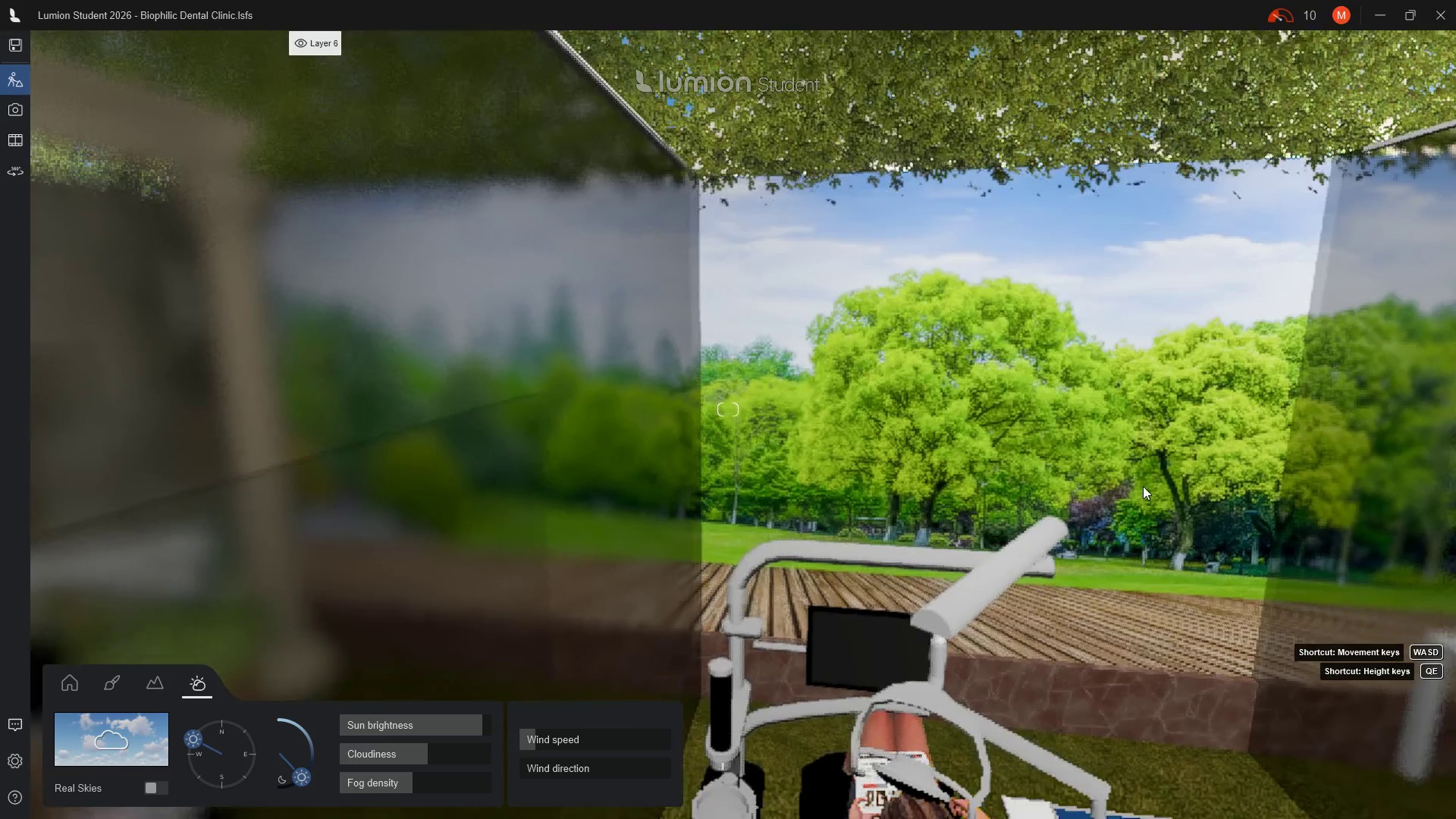 
hold_key(key=A, duration=0.47)
 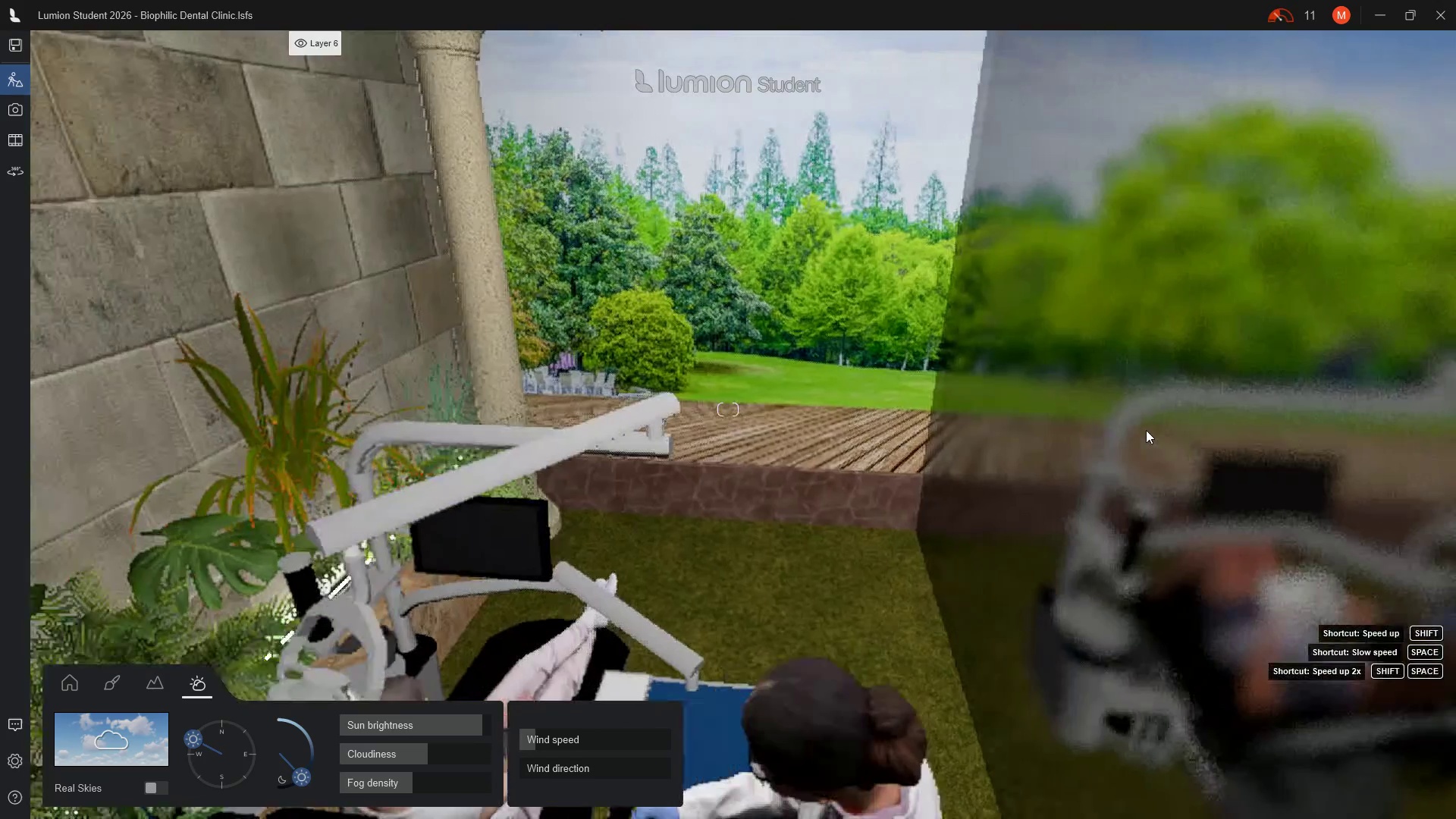 
key(A)
 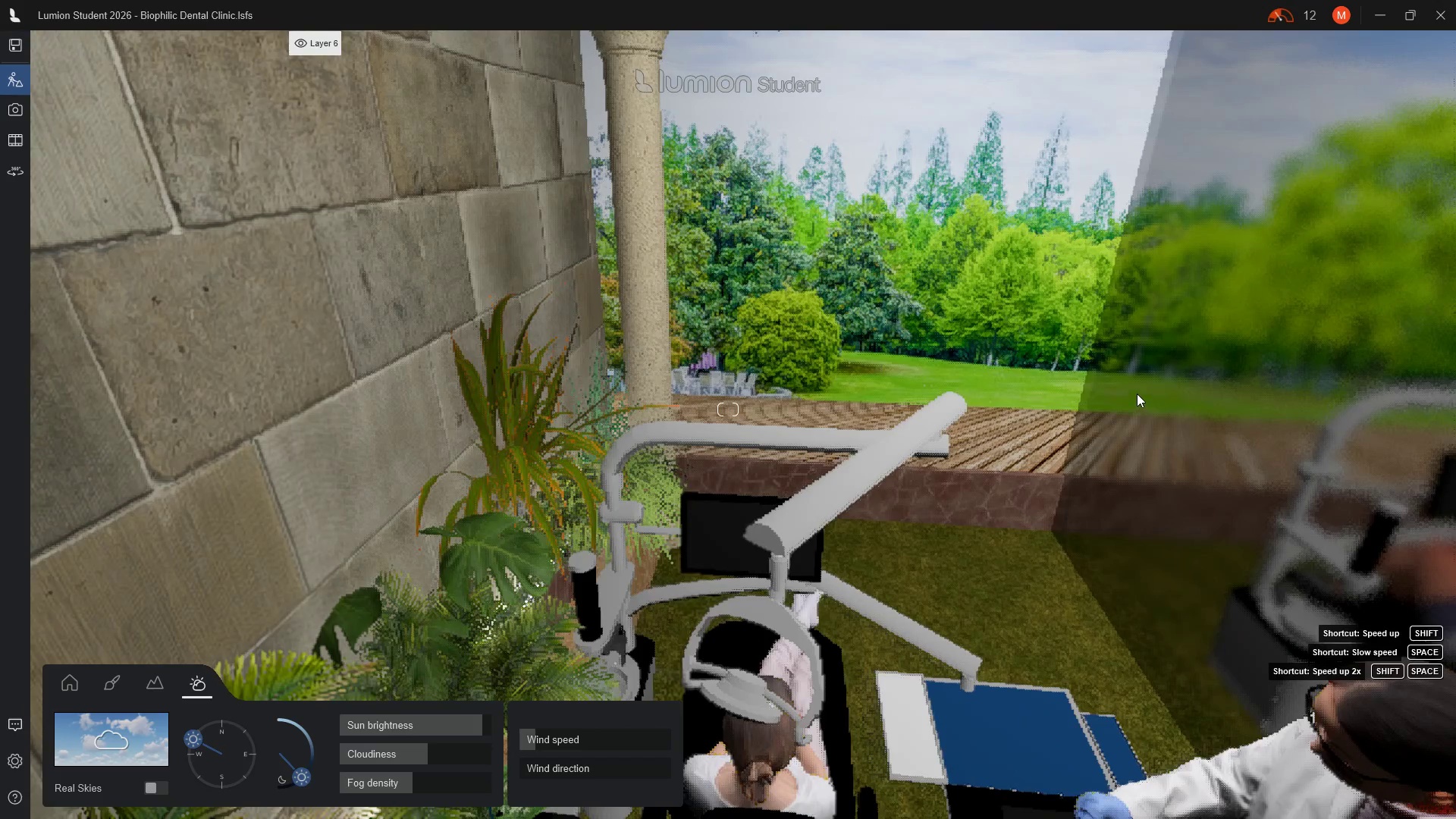 
scroll: coordinate [1119, 344], scroll_direction: down, amount: 3.0
 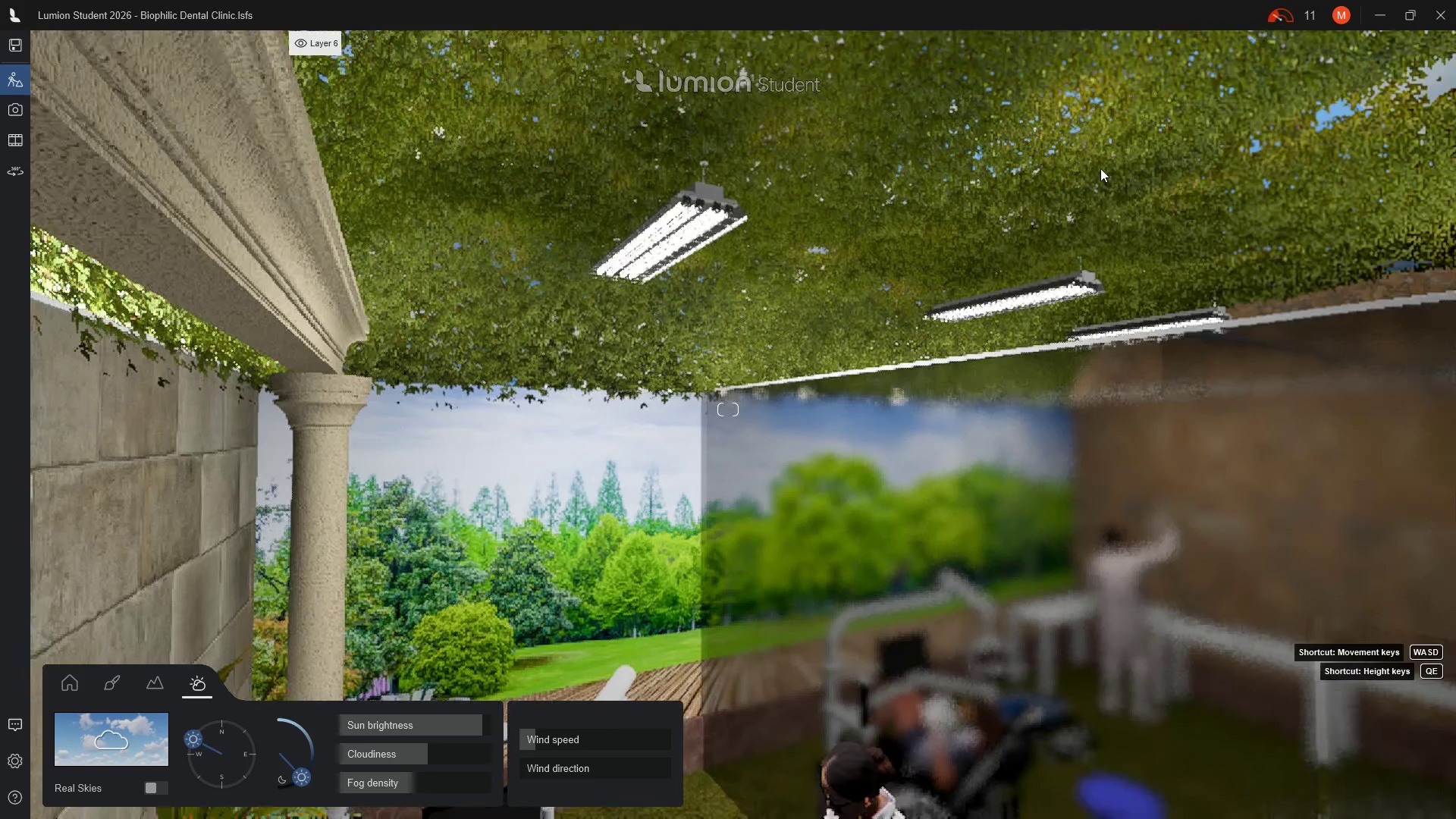 
wait(6.87)
 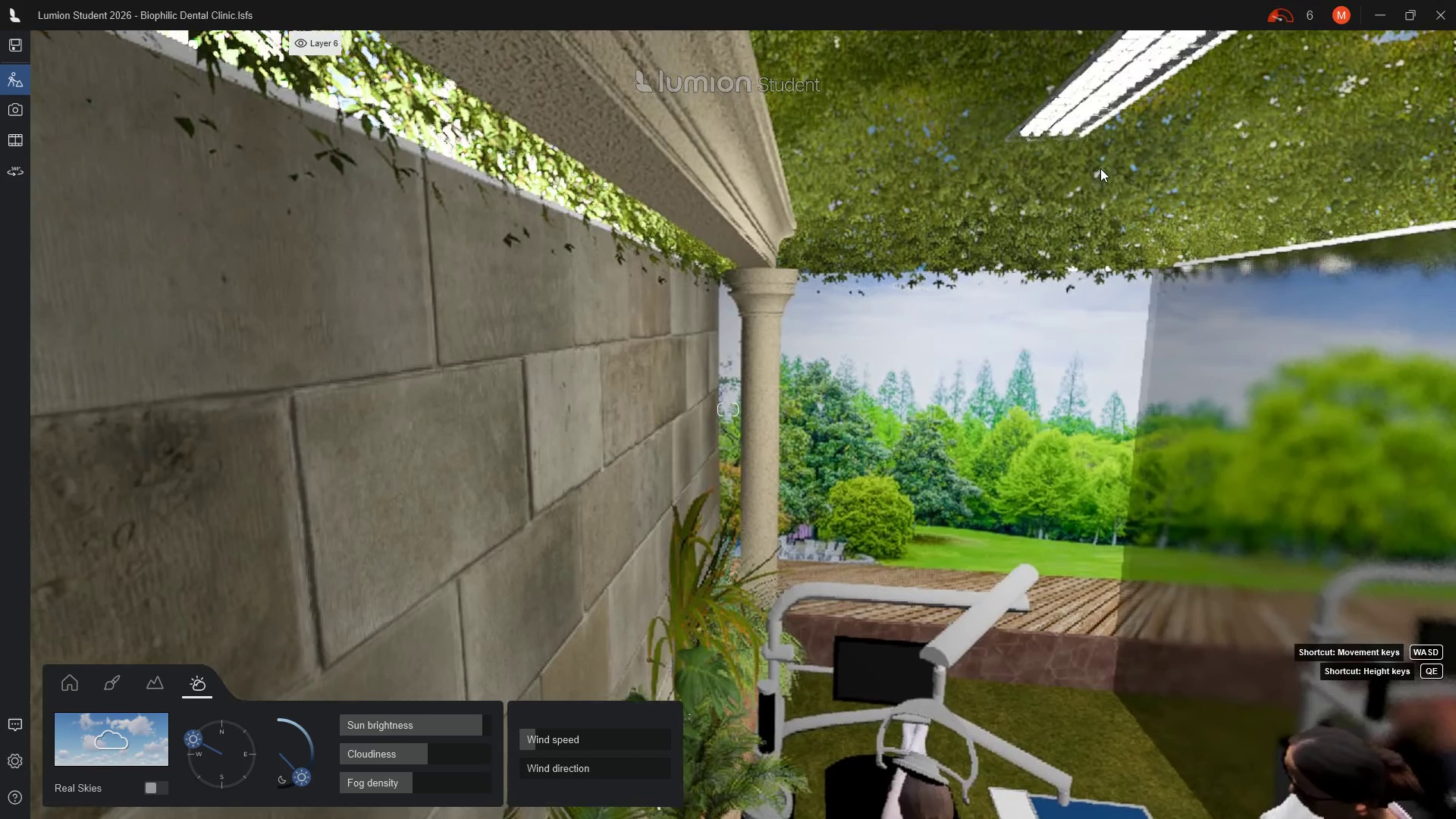 
left_click([70, 688])
 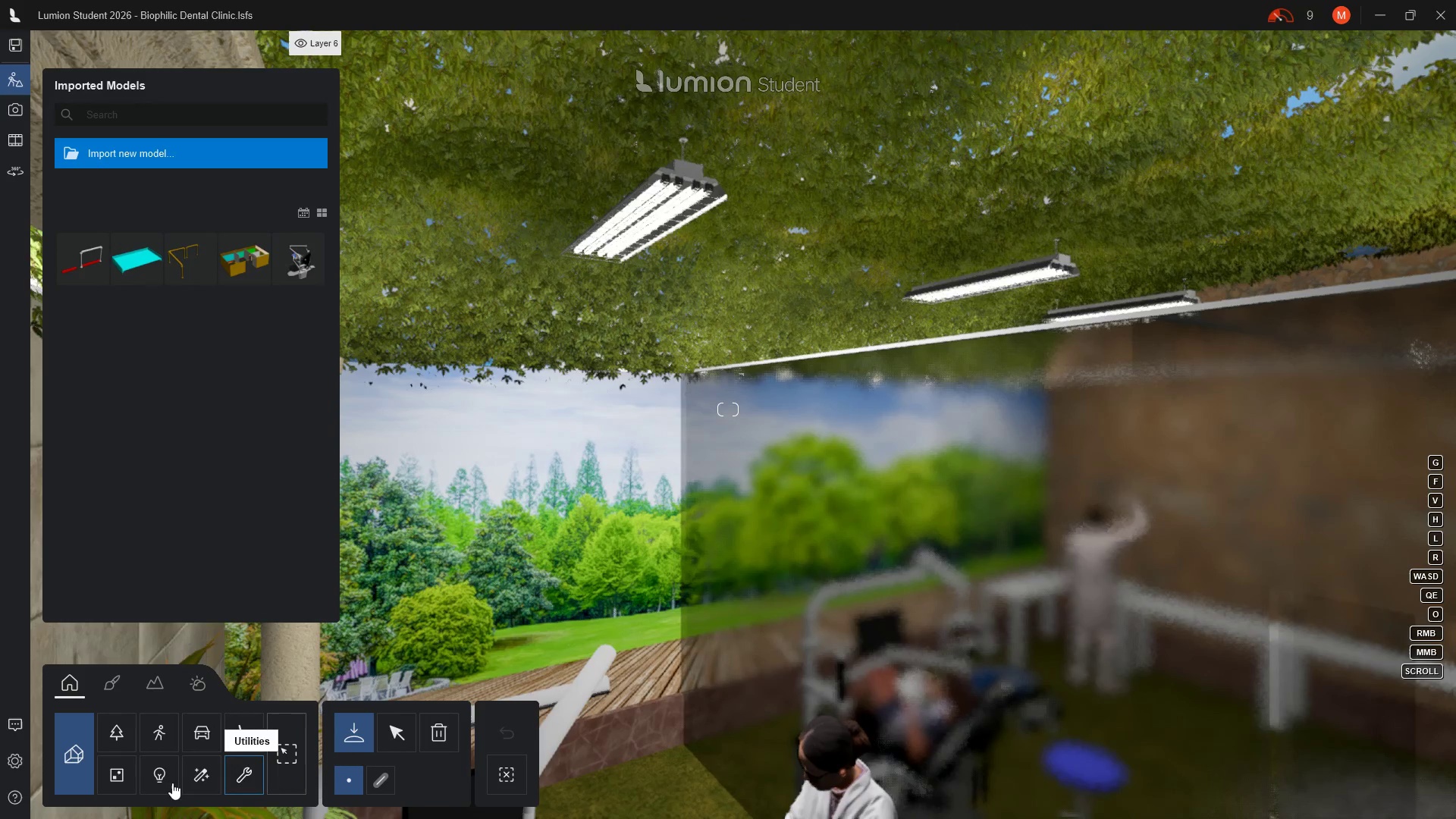 
left_click([154, 781])
 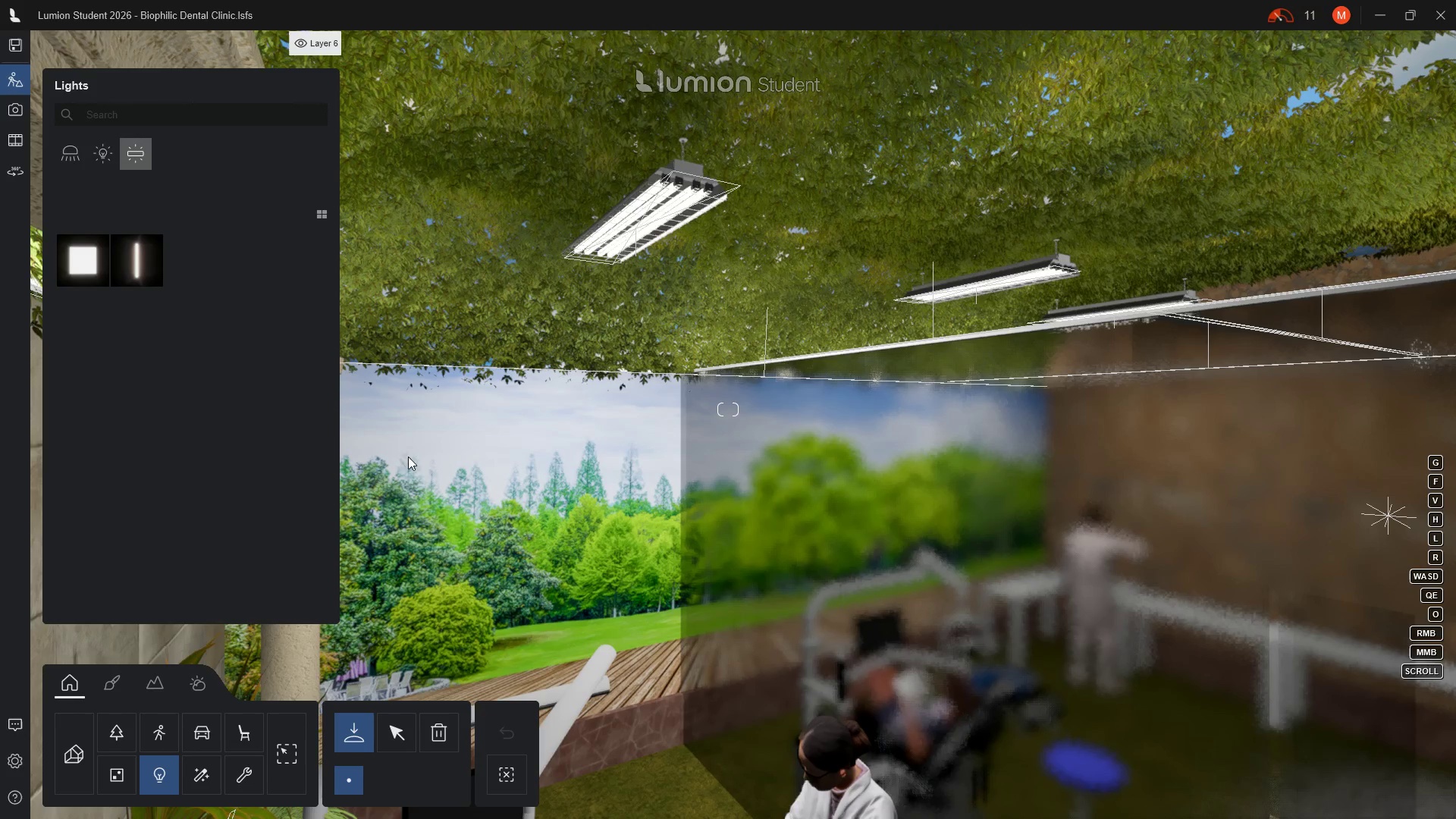 
wait(5.61)
 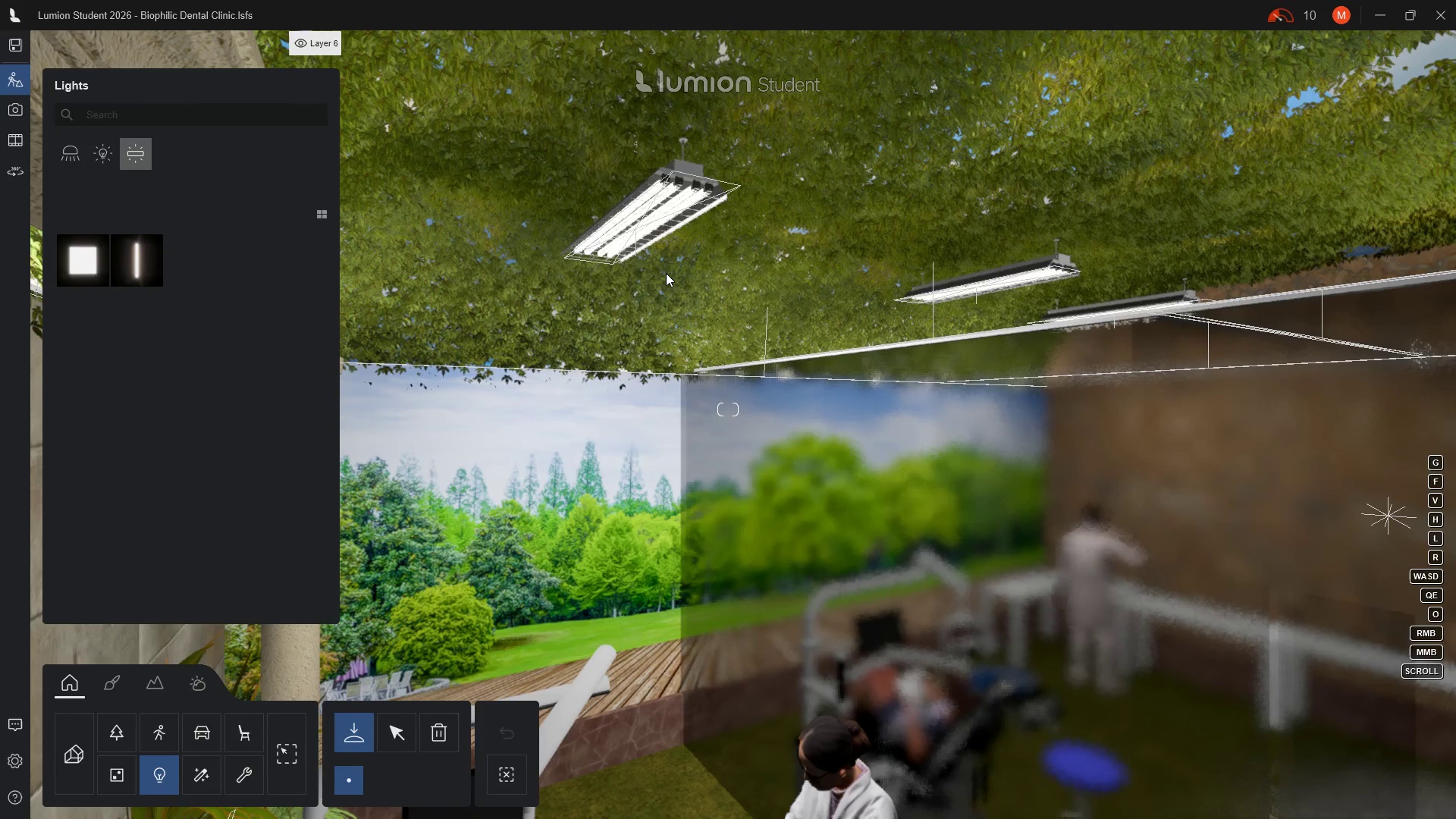 
left_click([391, 730])
 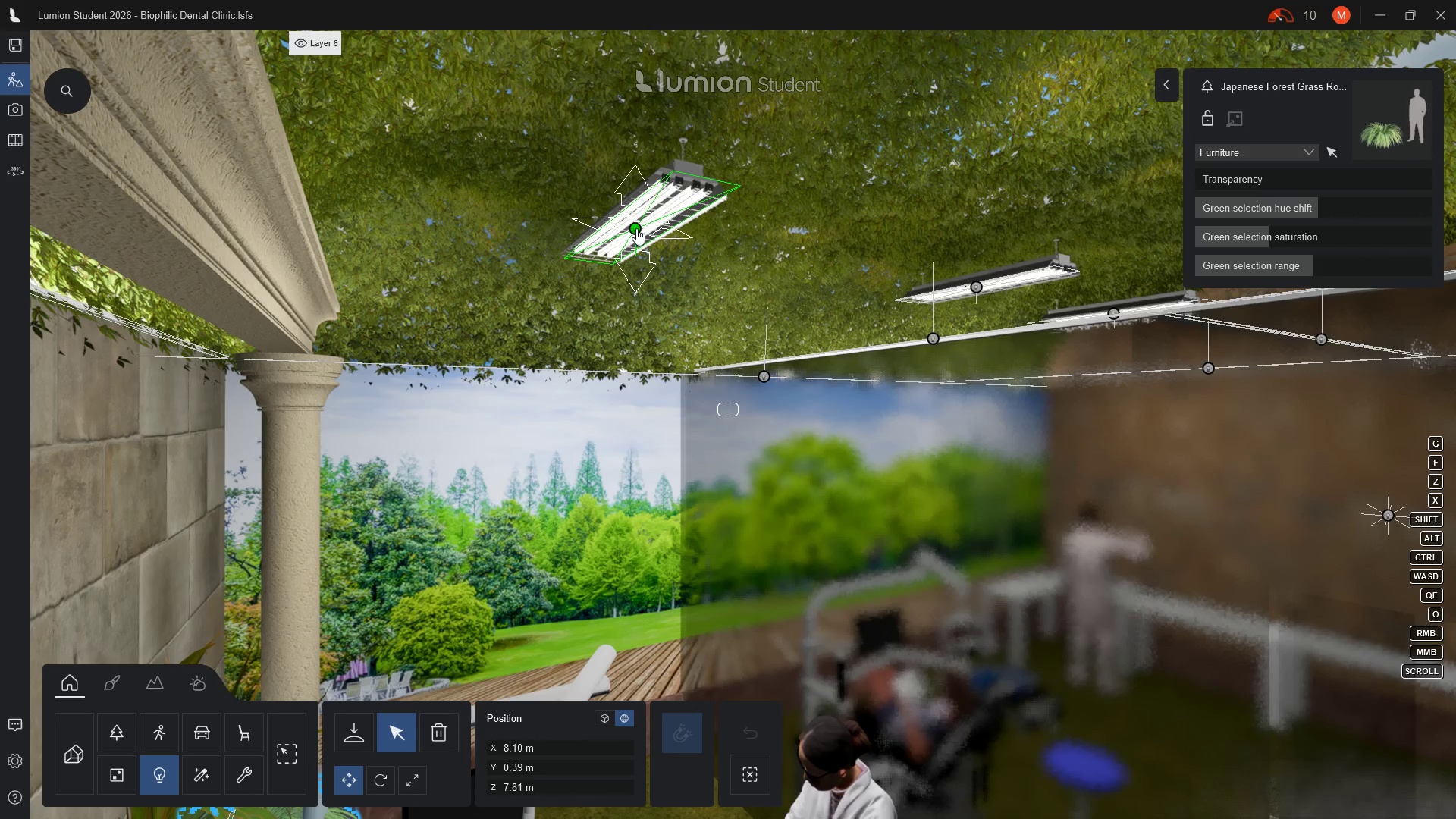 
left_click([636, 228])
 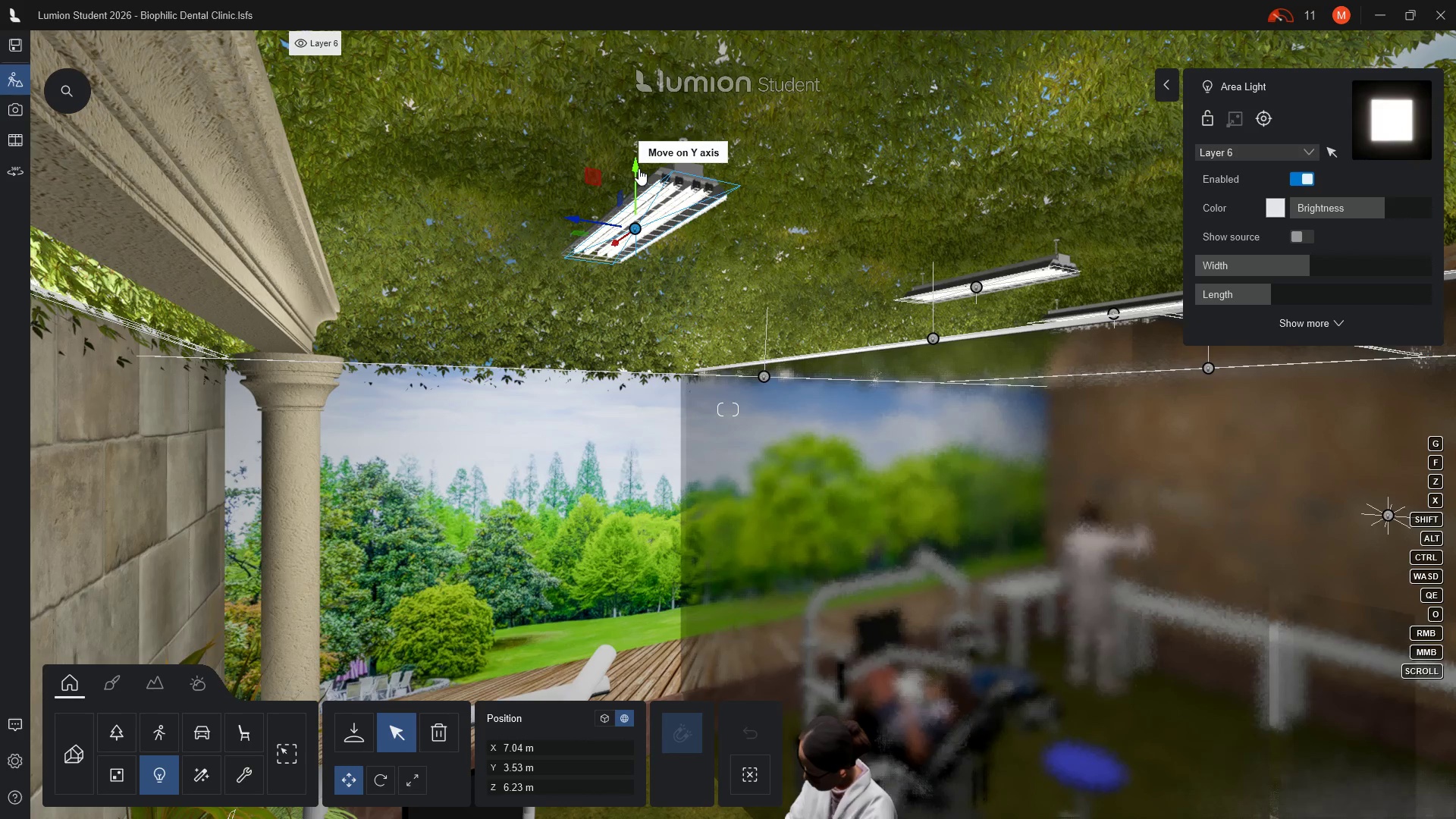 
left_click_drag(start_coordinate=[636, 168], to_coordinate=[619, 302])
 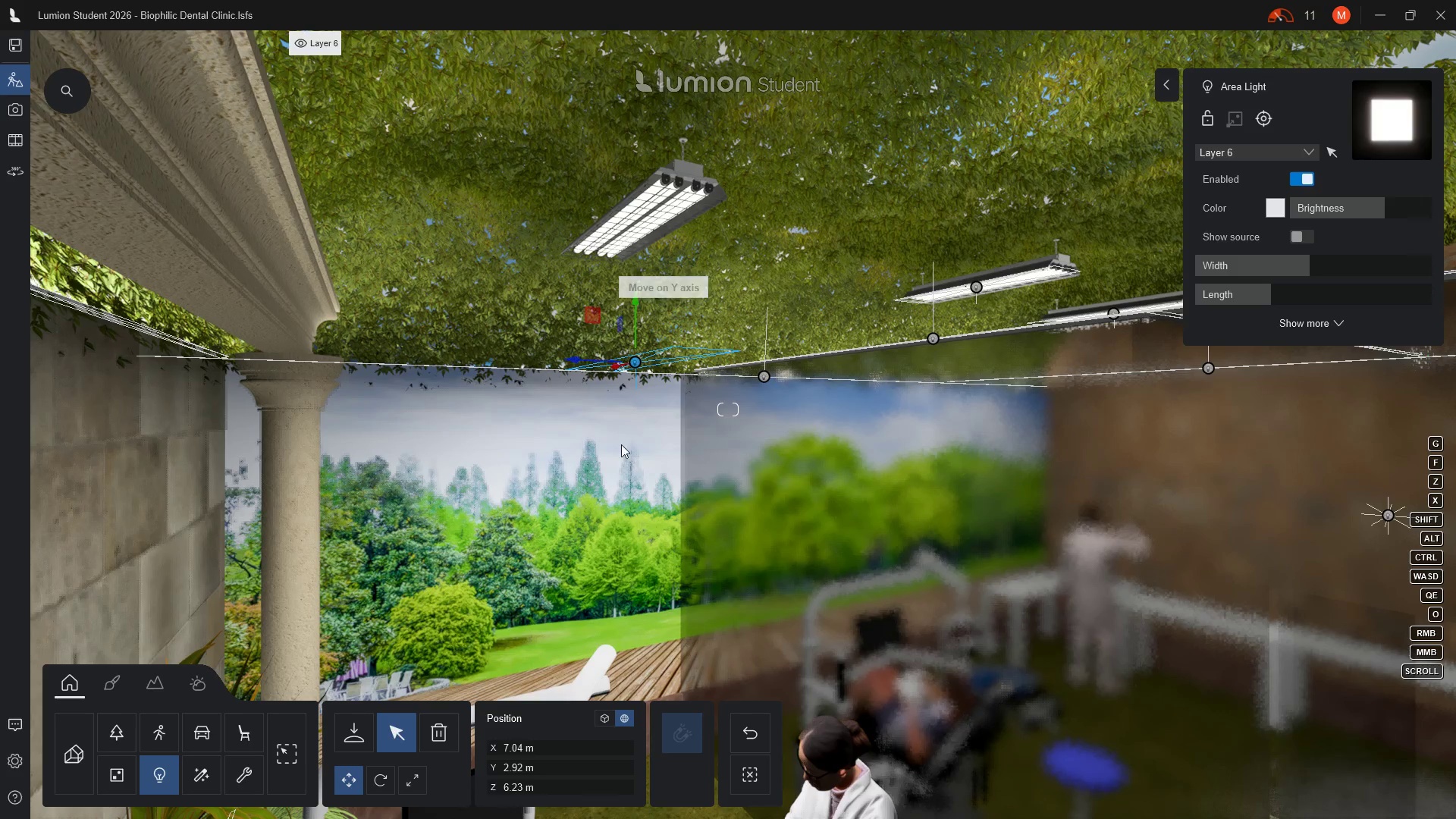 
scroll: coordinate [618, 448], scroll_direction: down, amount: 3.0
 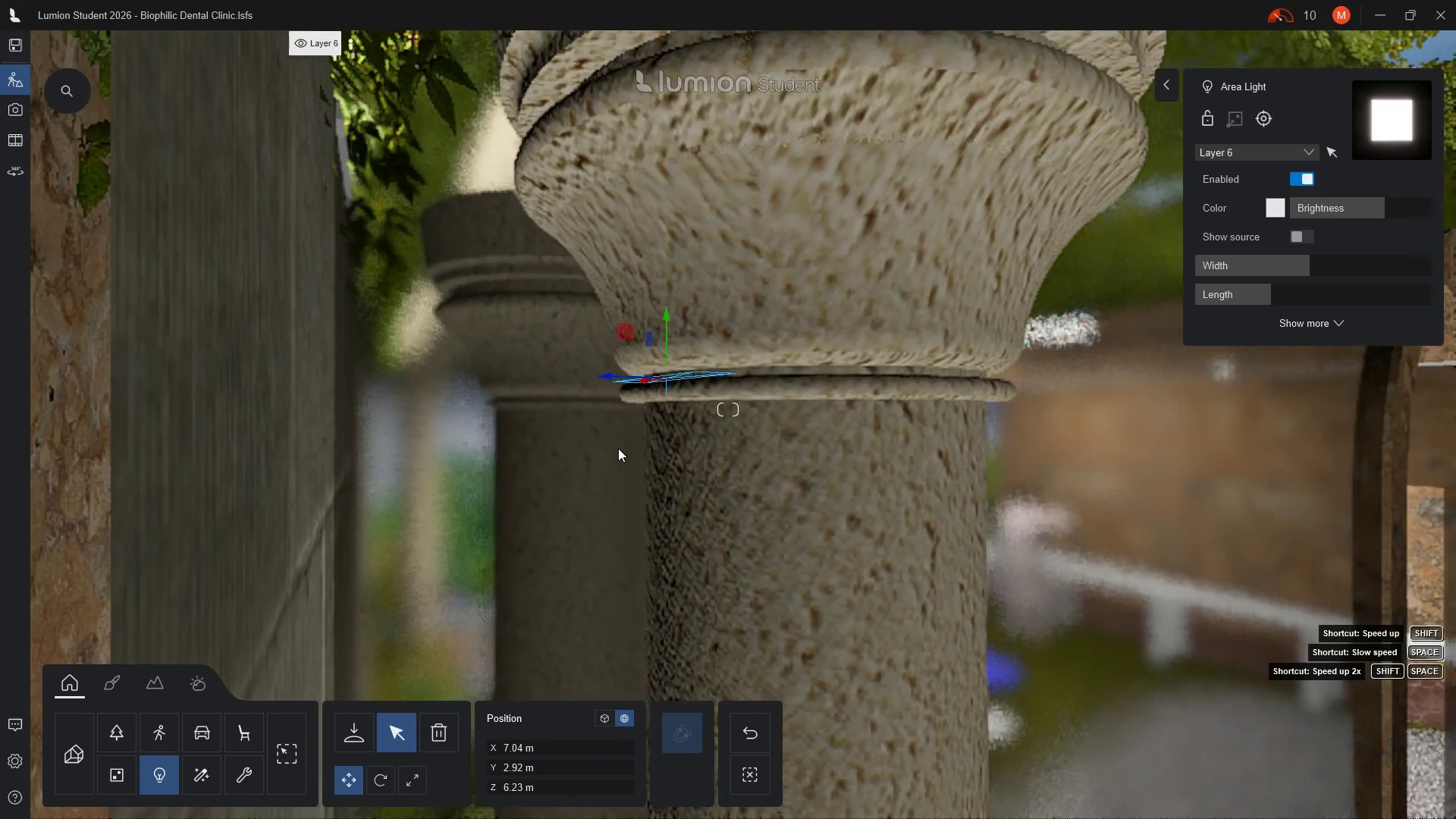 
hold_key(key=D, duration=0.41)
 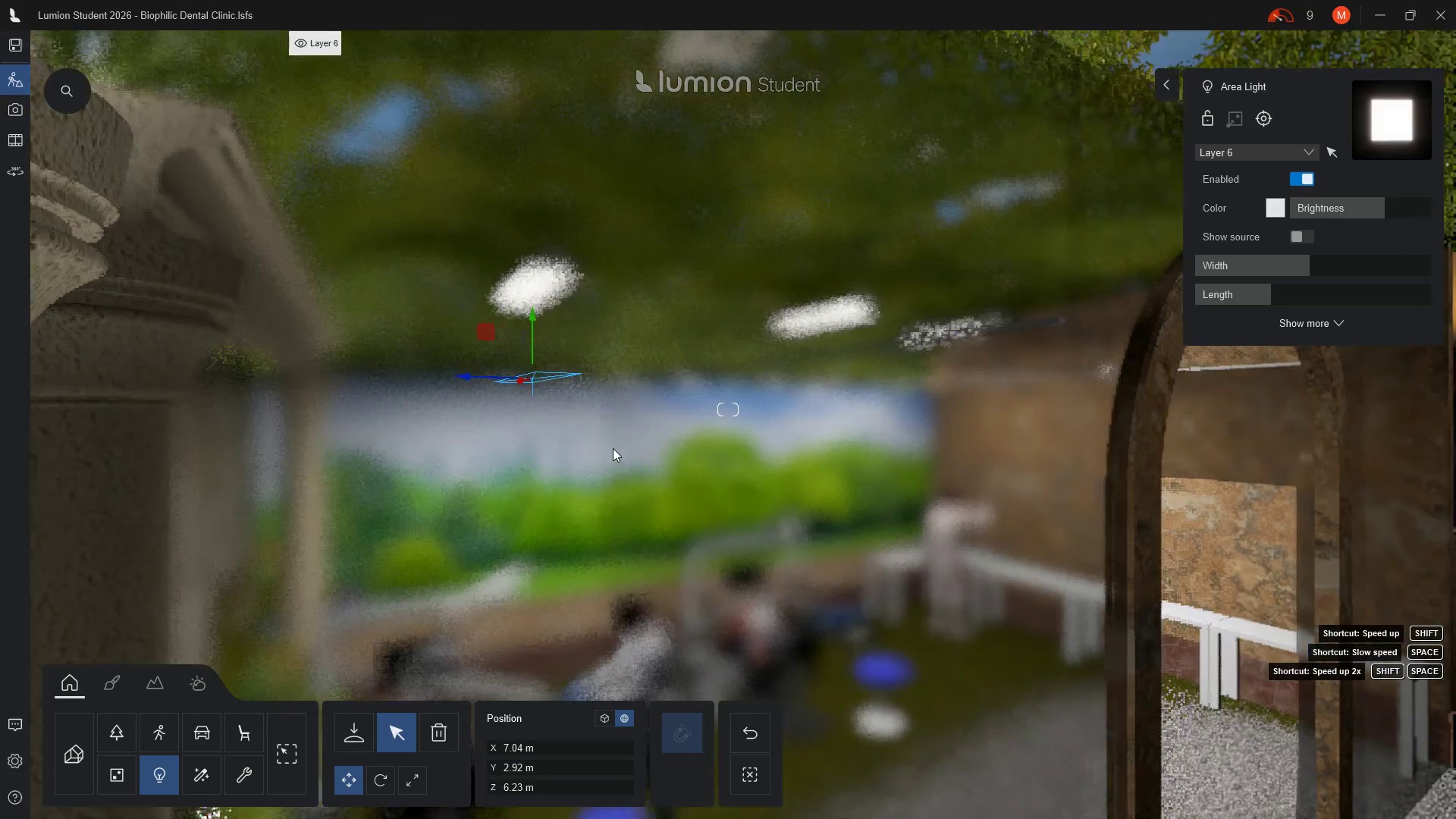 
scroll: coordinate [584, 448], scroll_direction: up, amount: 7.0
 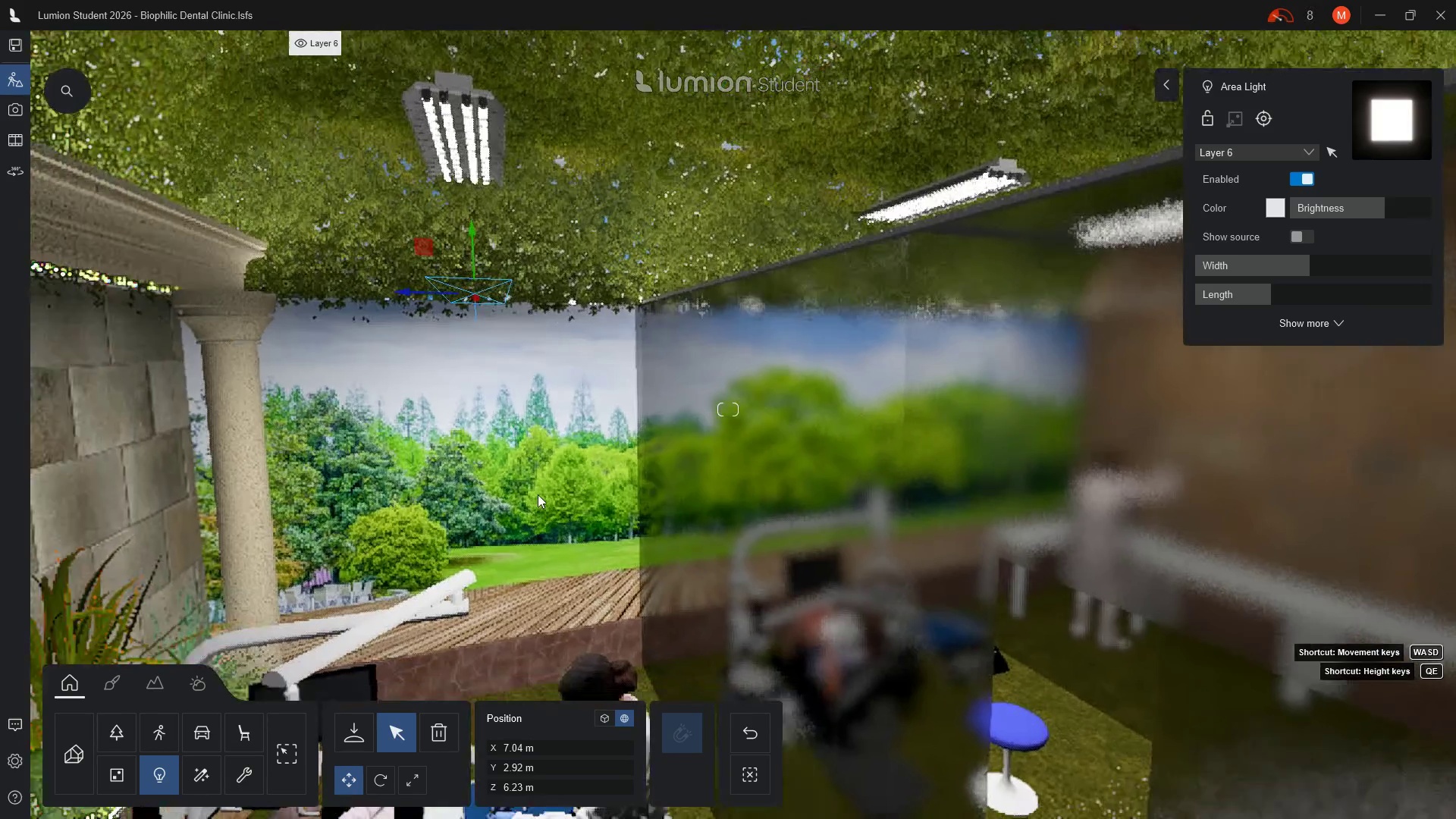 
wait(7.61)
 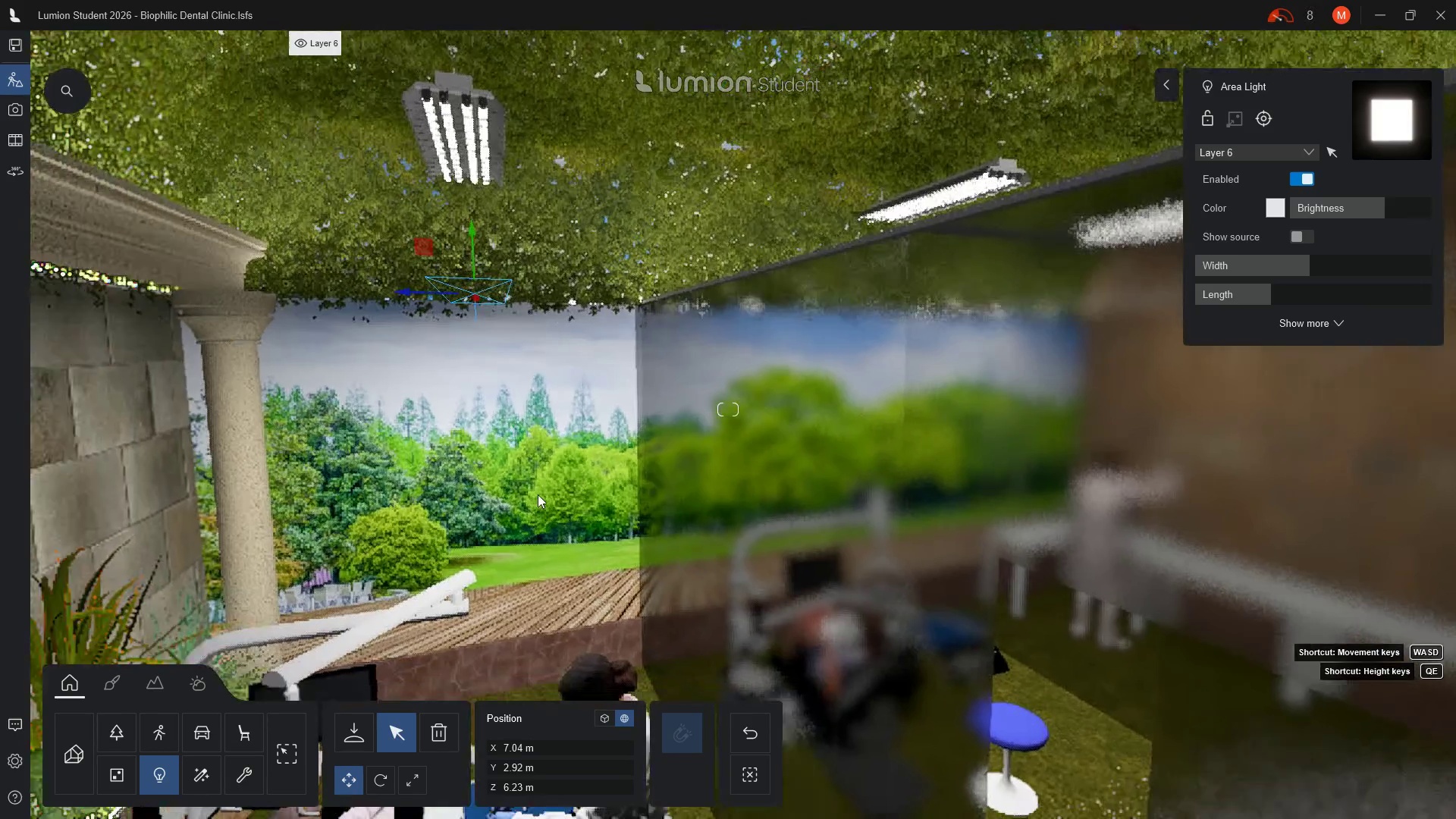 
left_click_drag(start_coordinate=[553, 202], to_coordinate=[558, 203])
 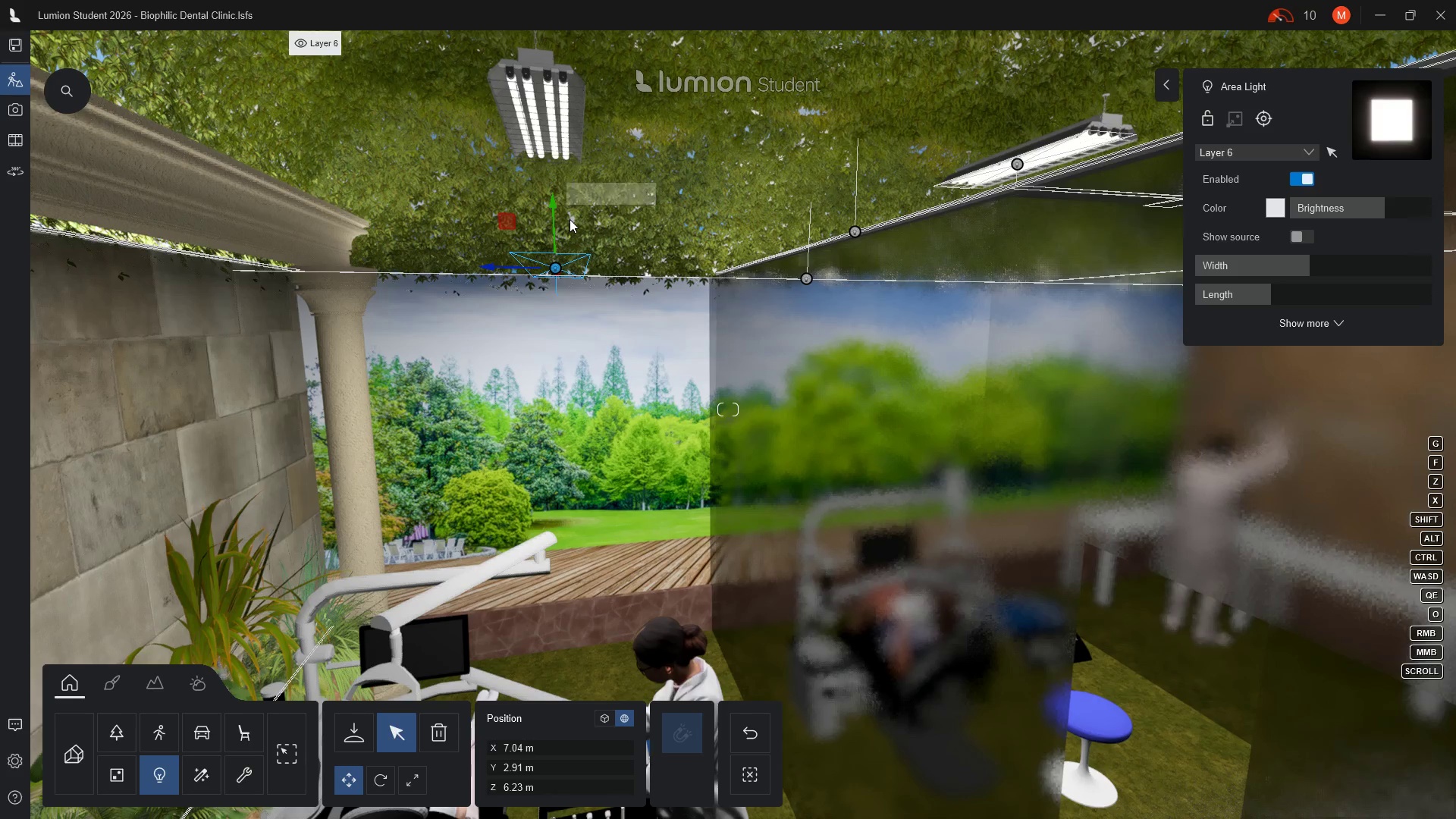 
hold_key(key=D, duration=0.72)
 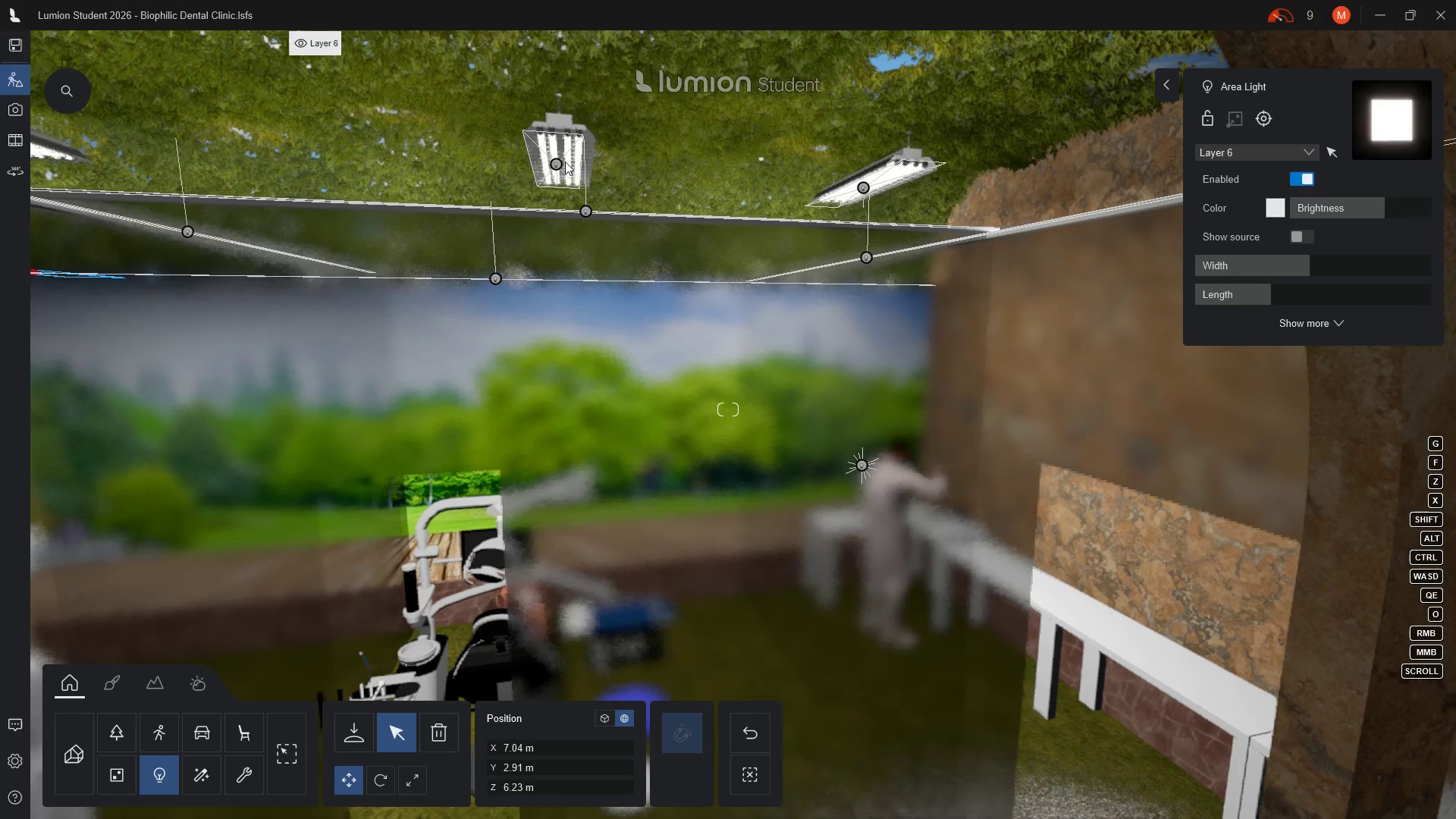 
left_click([557, 162])
 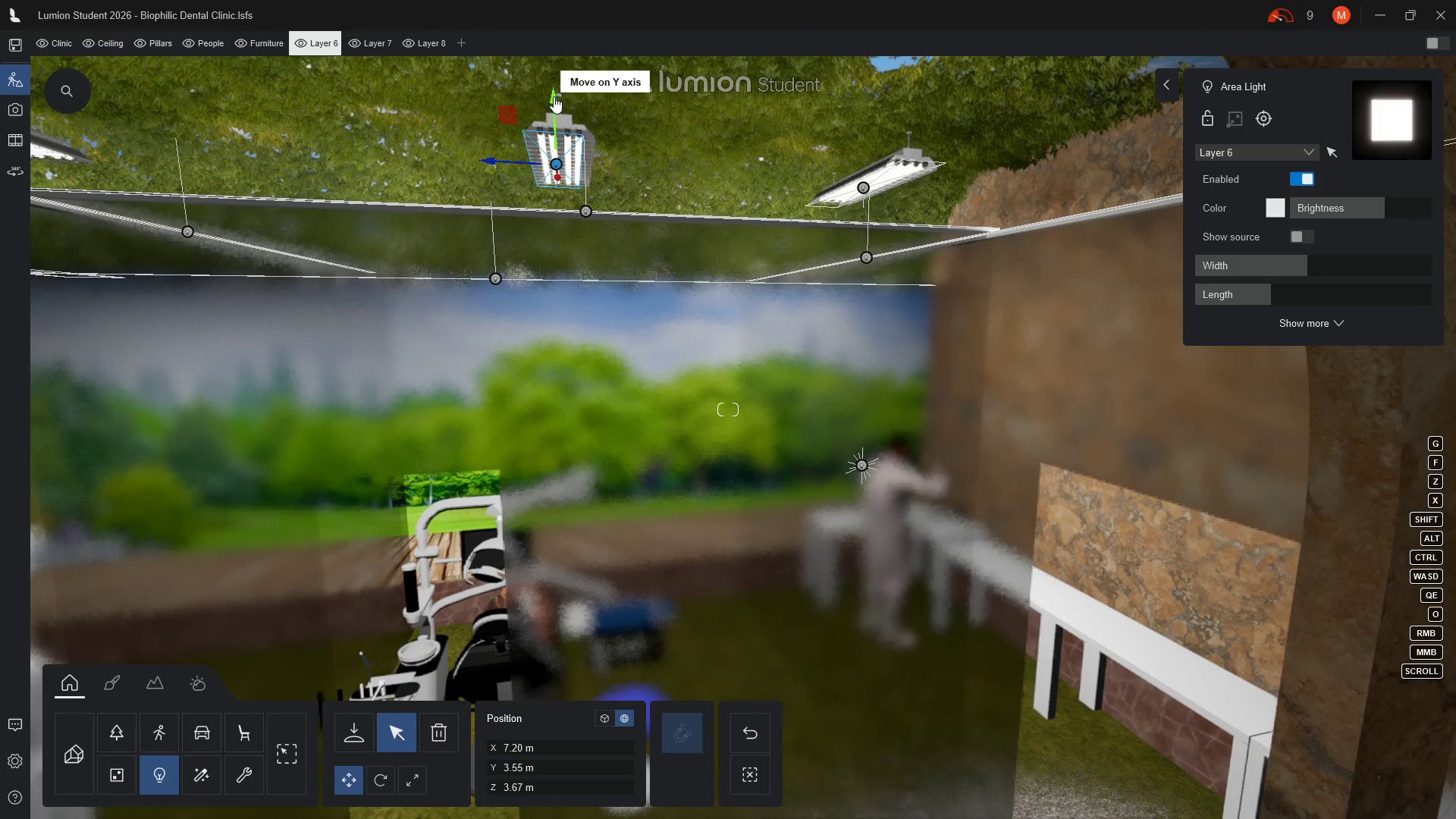 
left_click_drag(start_coordinate=[551, 96], to_coordinate=[554, 215])
 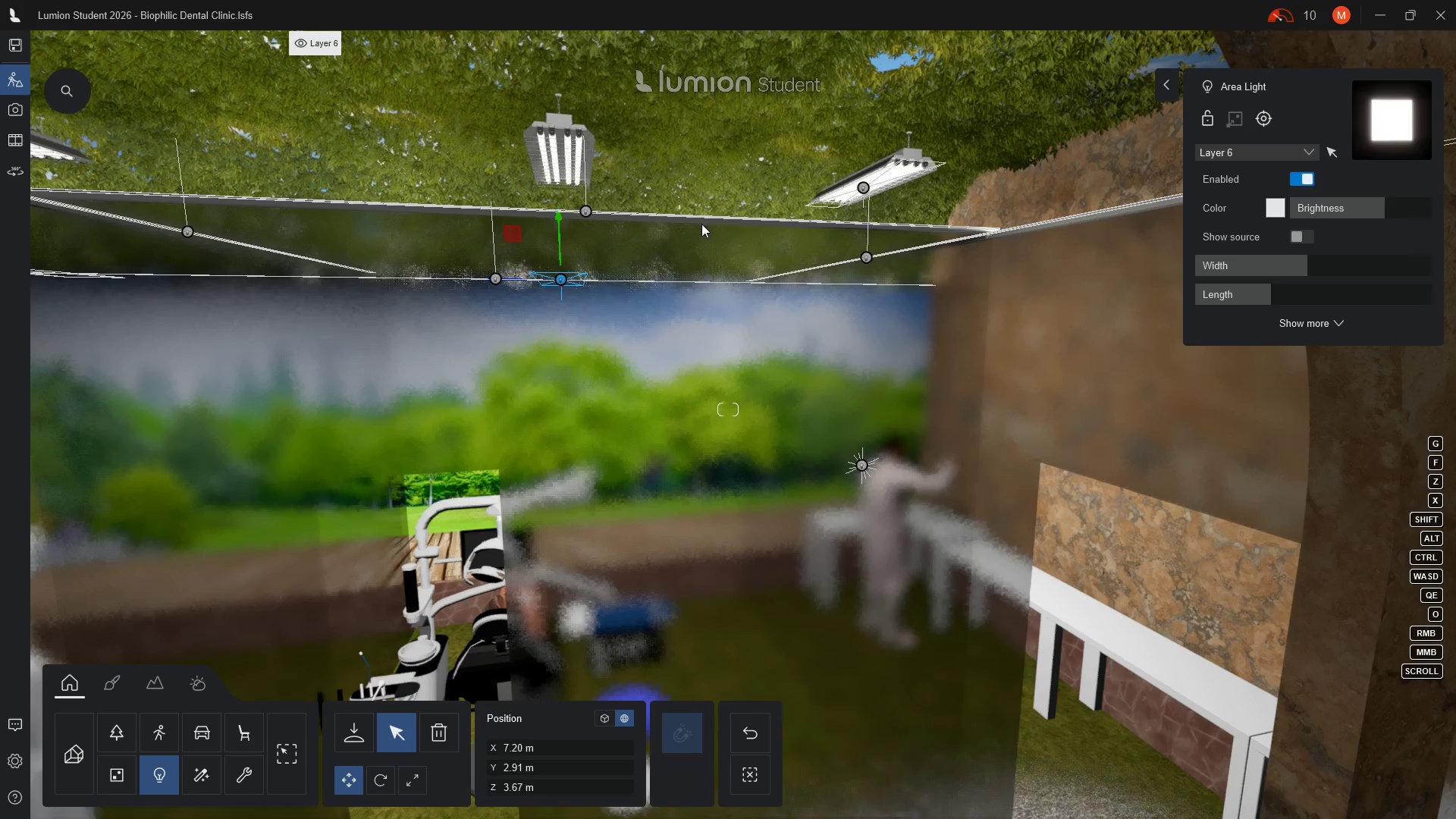 
hold_key(key=D, duration=0.53)
 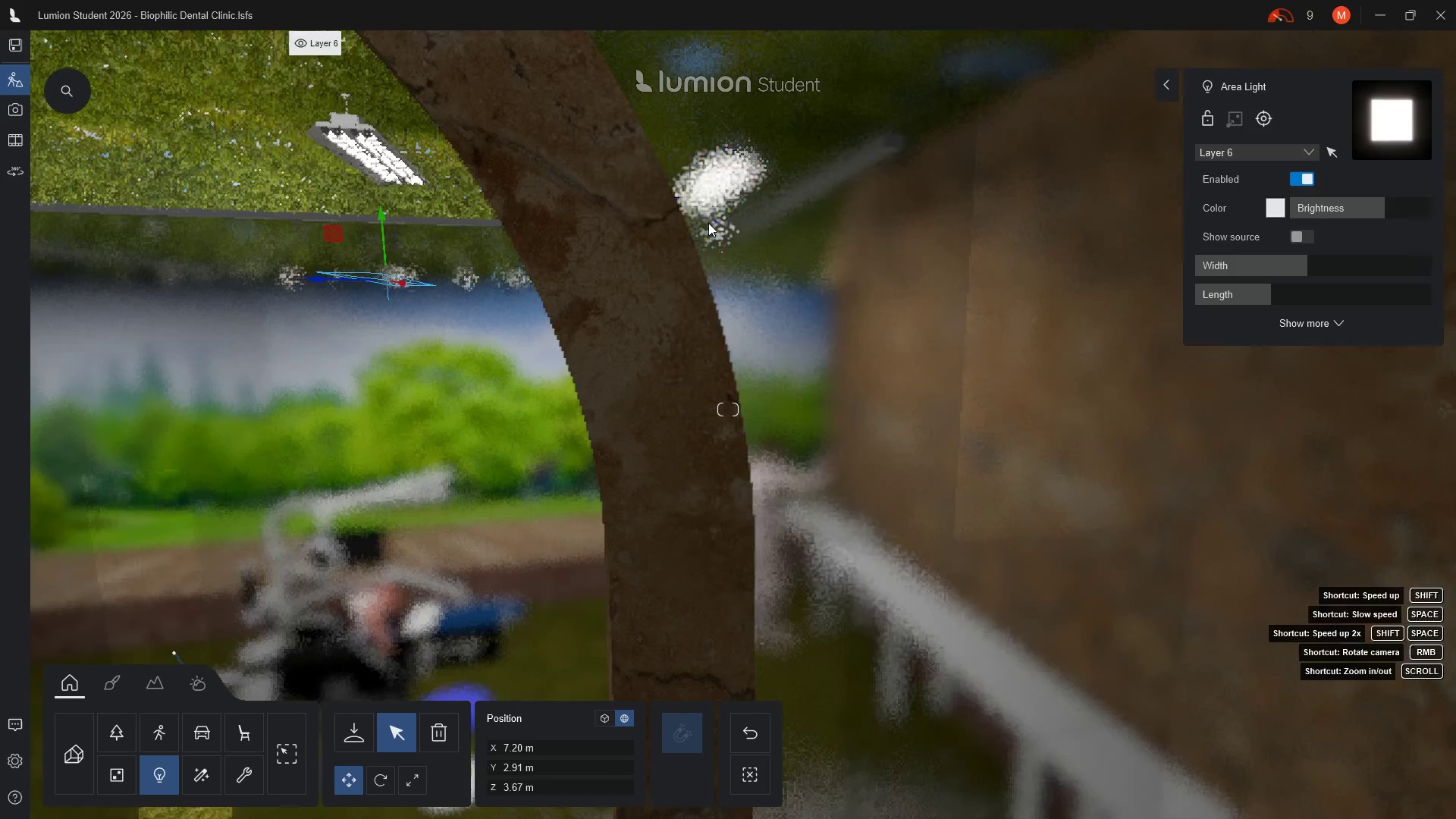 
key(D)
 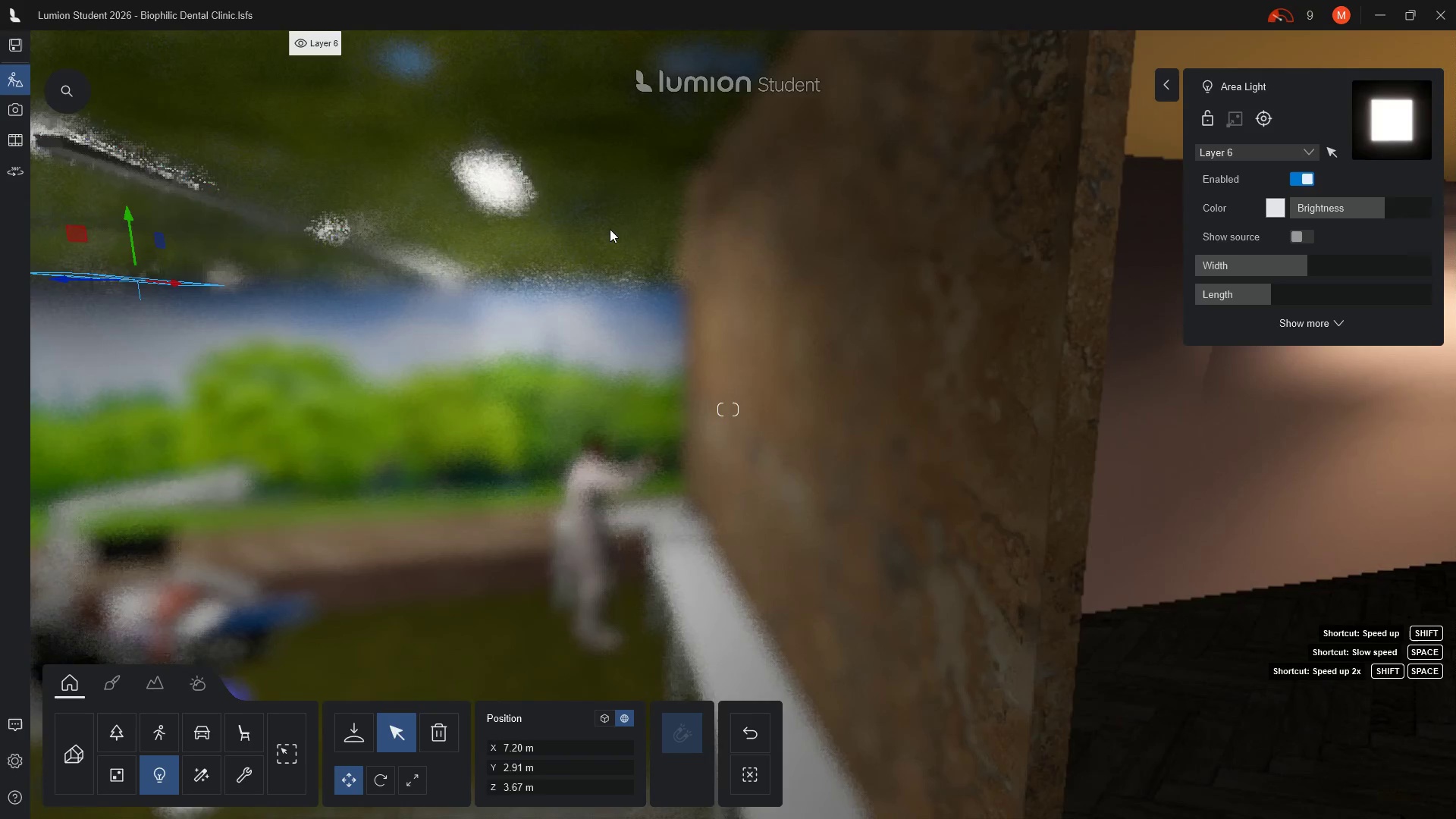 
scroll: coordinate [581, 243], scroll_direction: up, amount: 4.0
 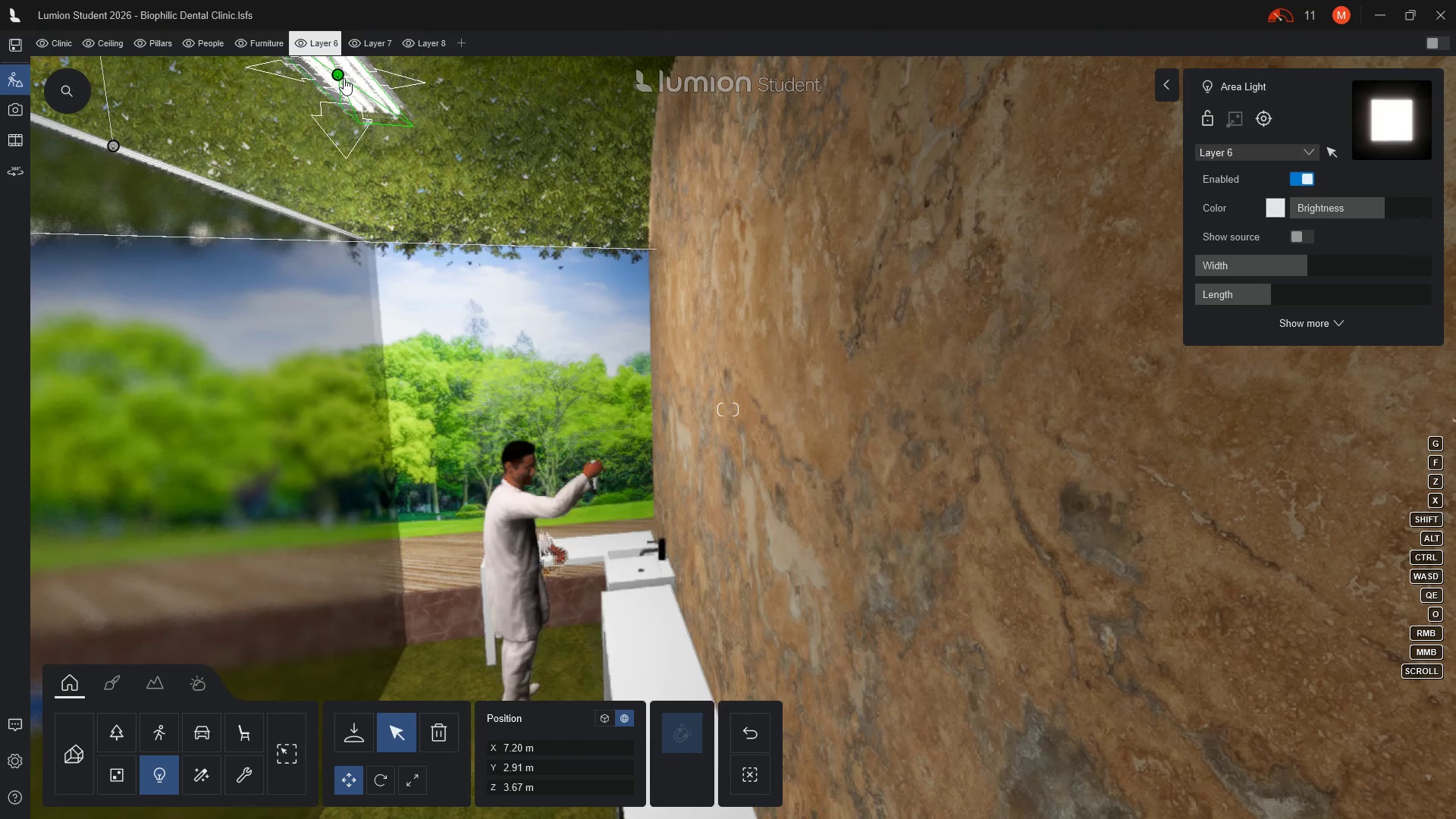 
left_click([338, 71])
 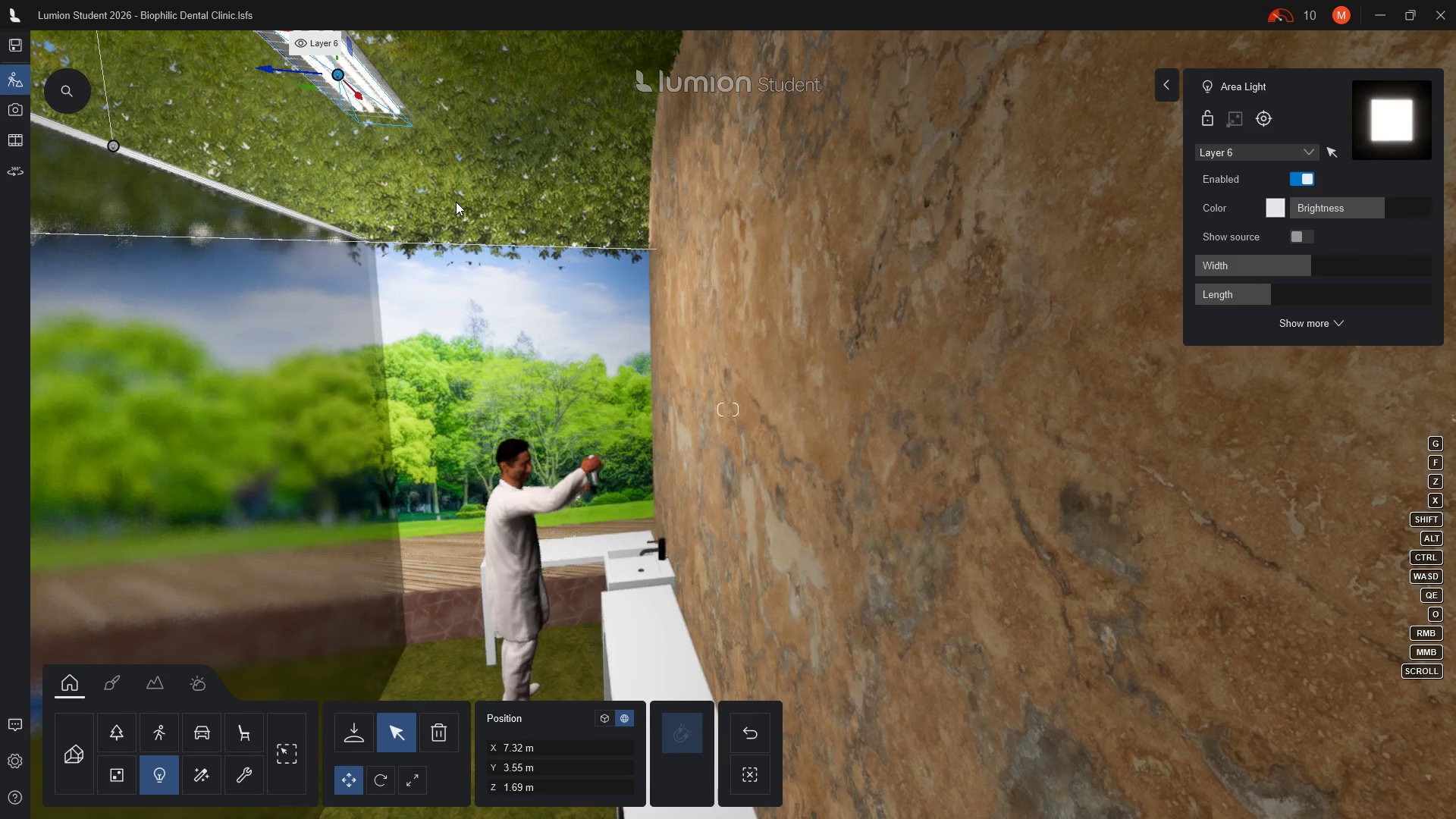 
key(Q)
 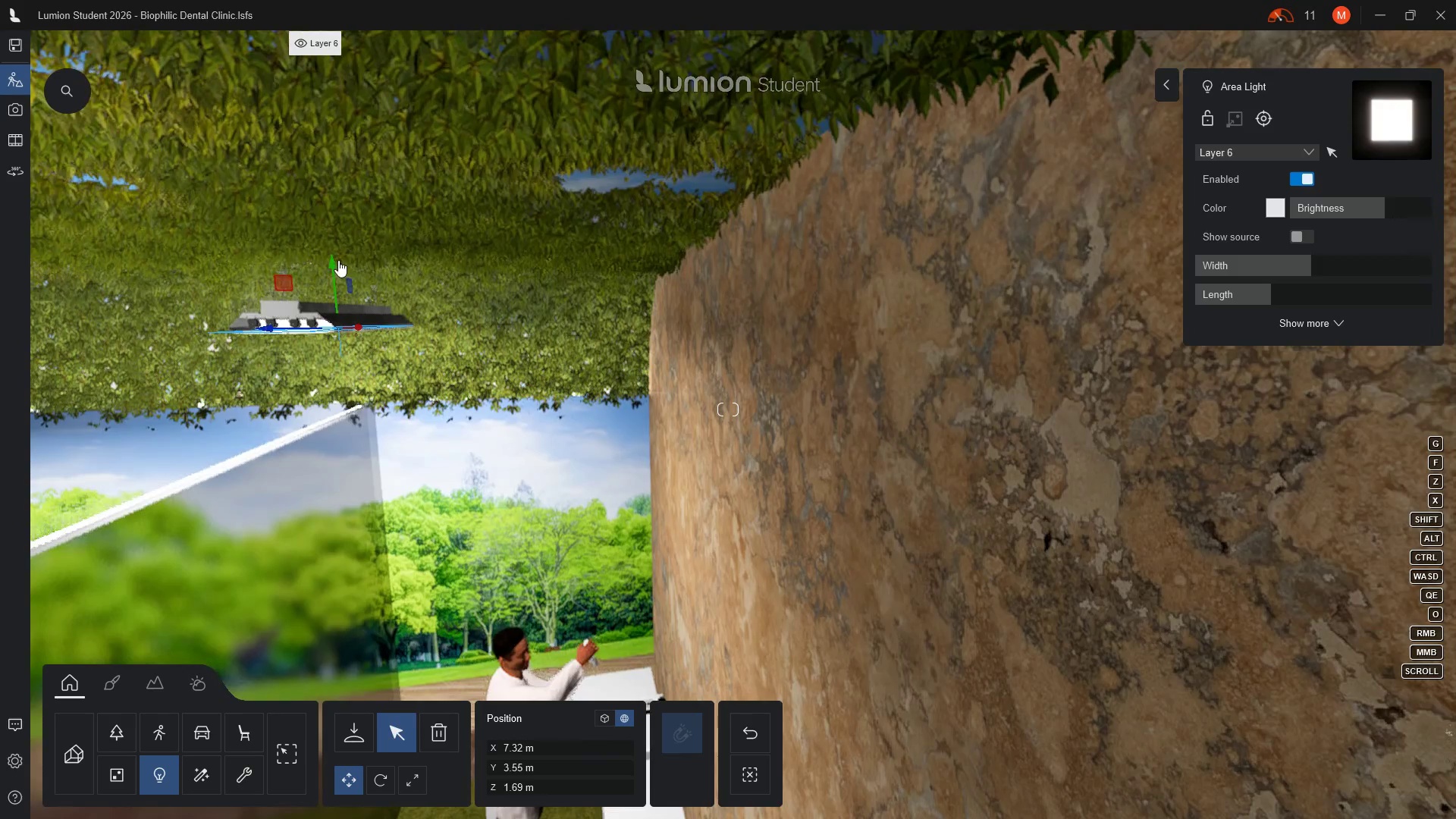 
left_click_drag(start_coordinate=[333, 262], to_coordinate=[341, 362])
 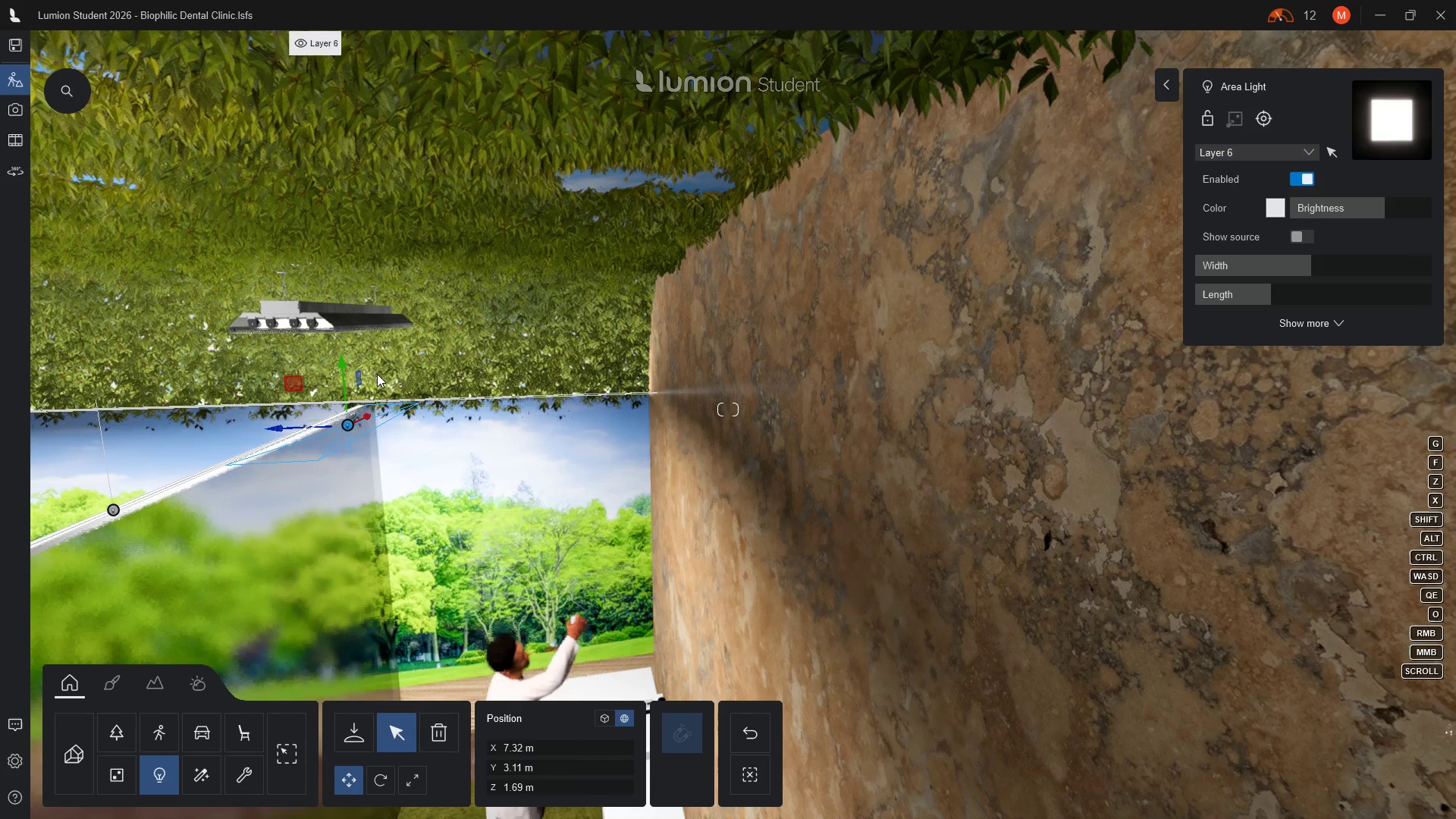 
type(aa)
 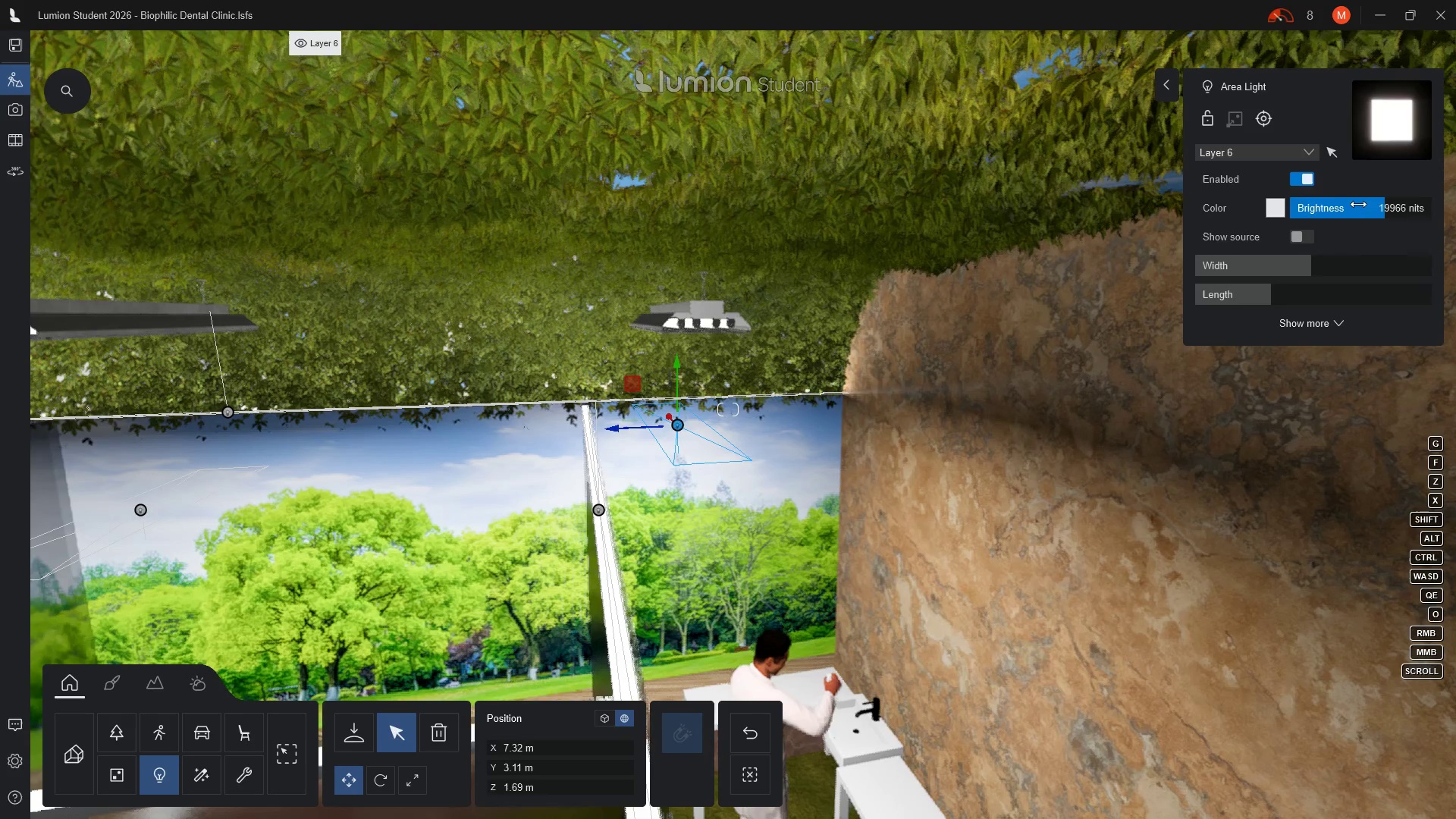 
left_click_drag(start_coordinate=[1380, 209], to_coordinate=[1421, 202])
 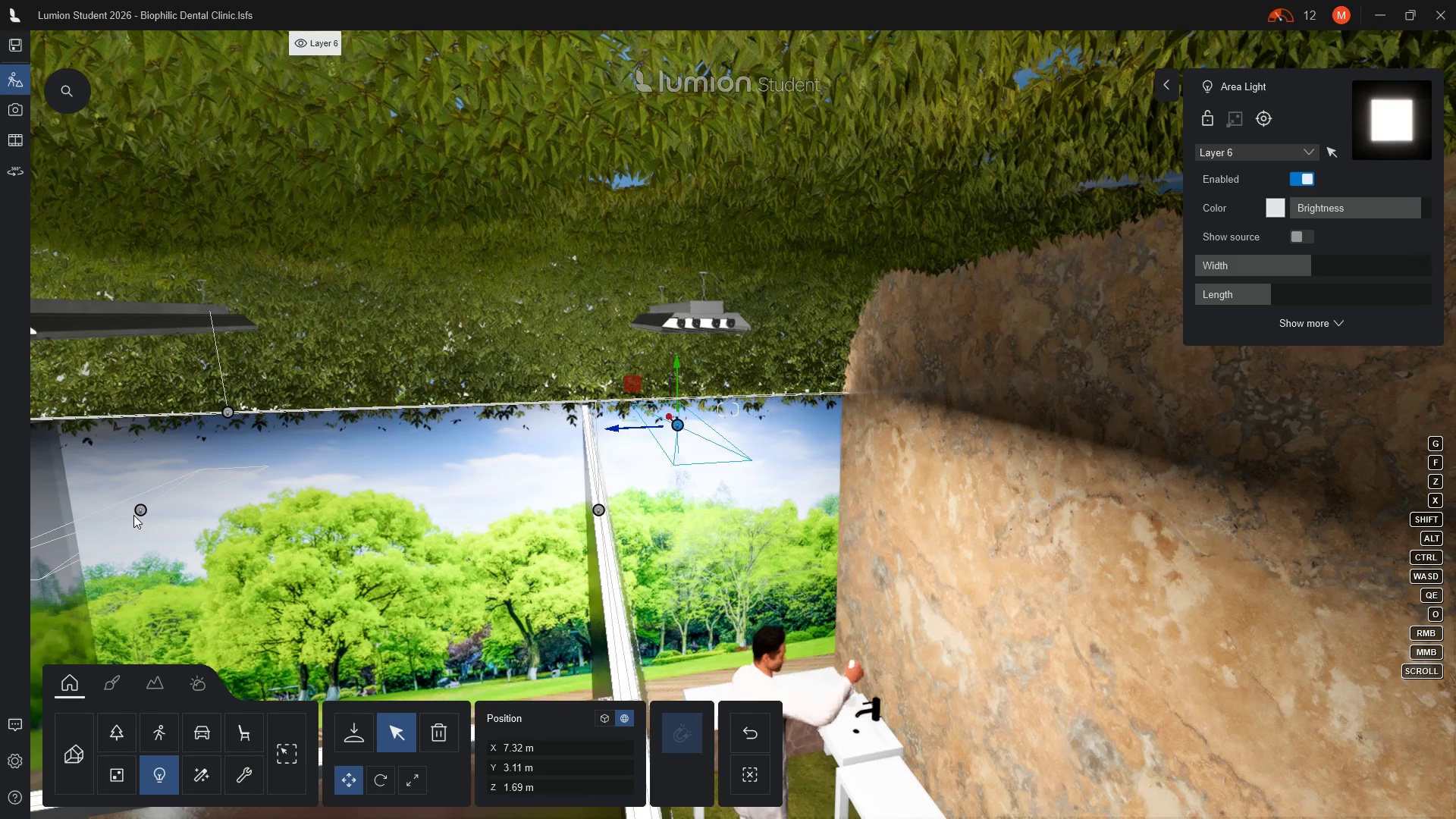 
left_click([138, 511])
 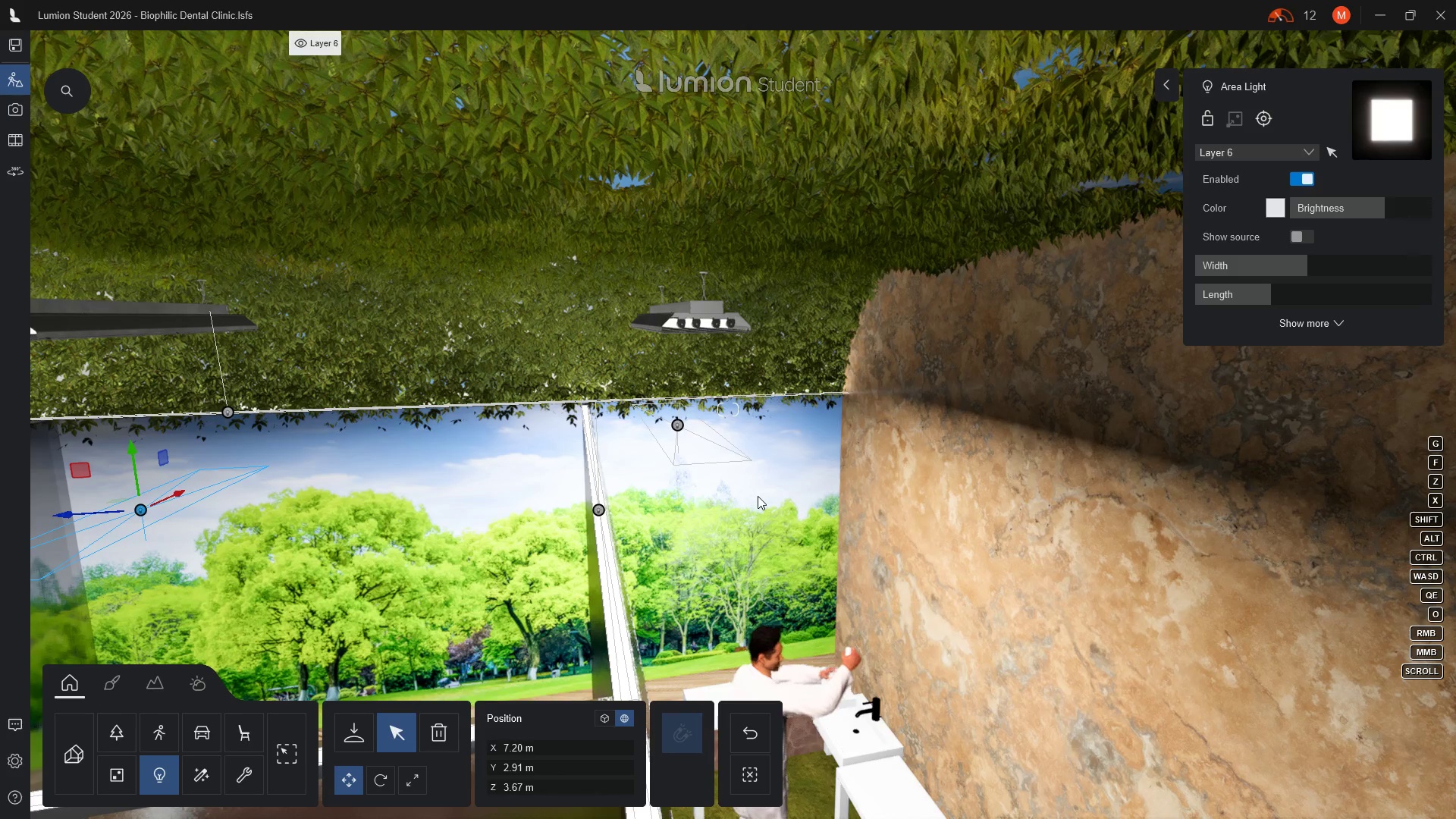 
type(aa)
 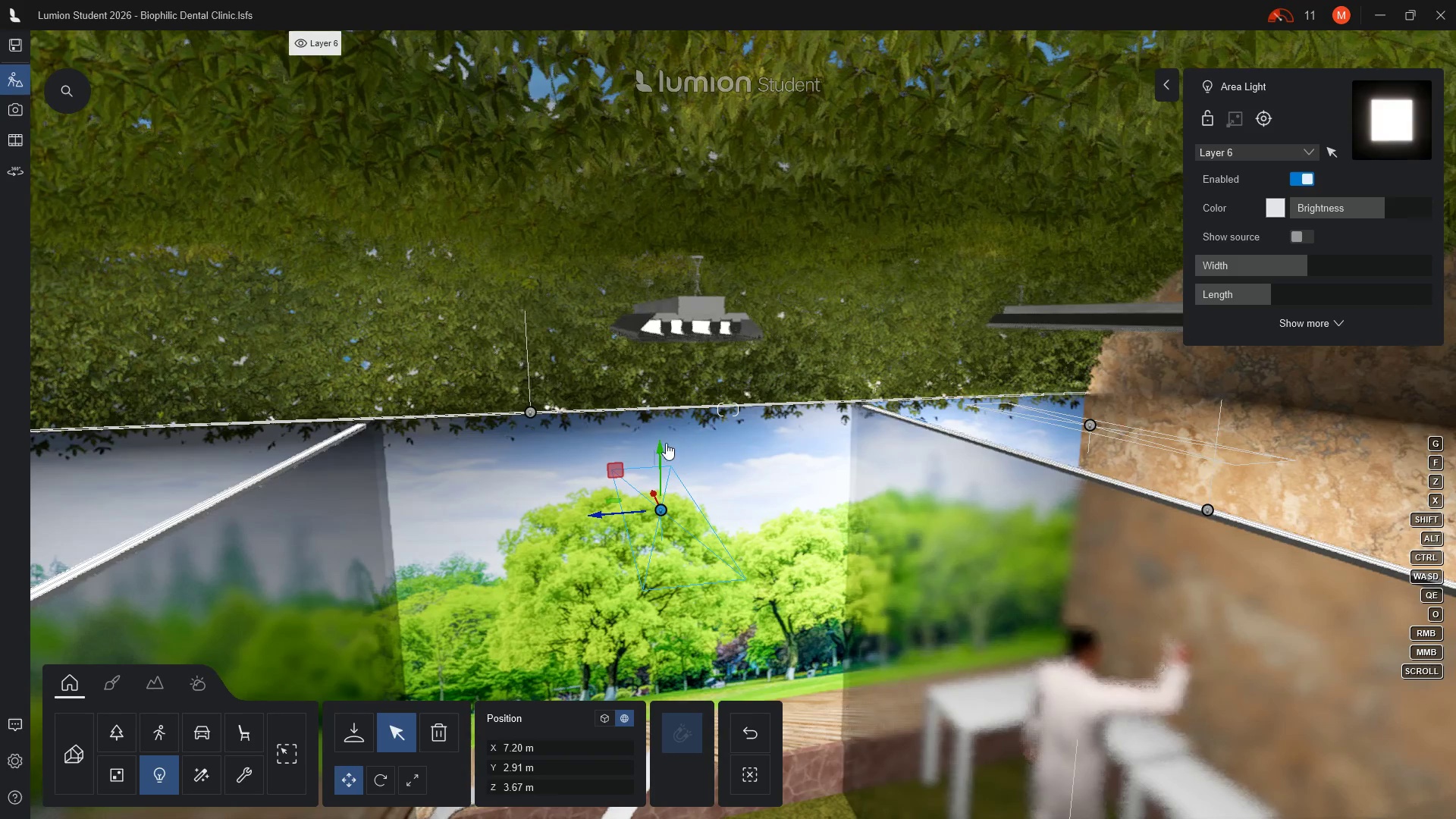 
left_click_drag(start_coordinate=[661, 451], to_coordinate=[669, 397])
 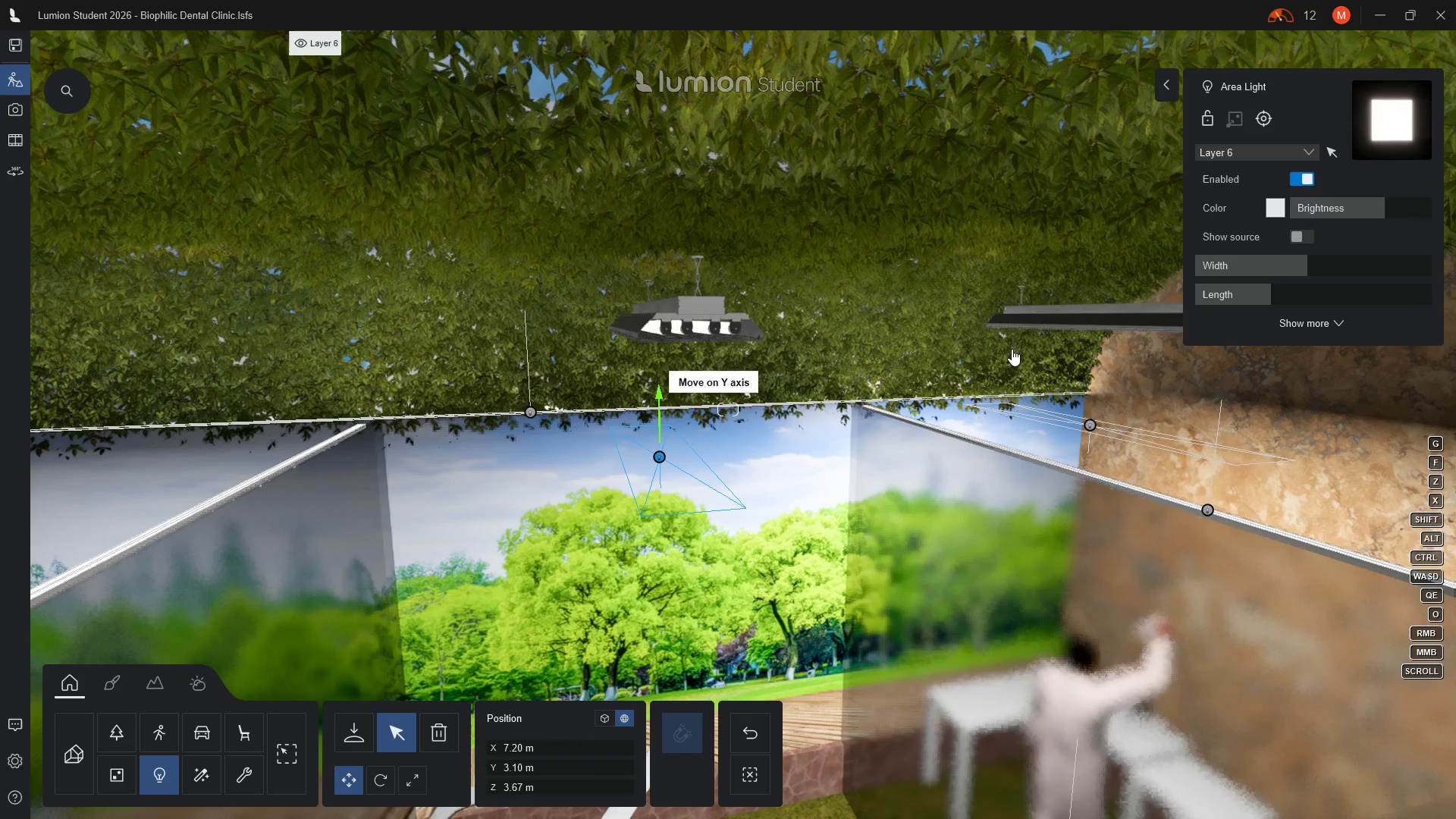 
left_click_drag(start_coordinate=[1384, 204], to_coordinate=[1401, 224])
 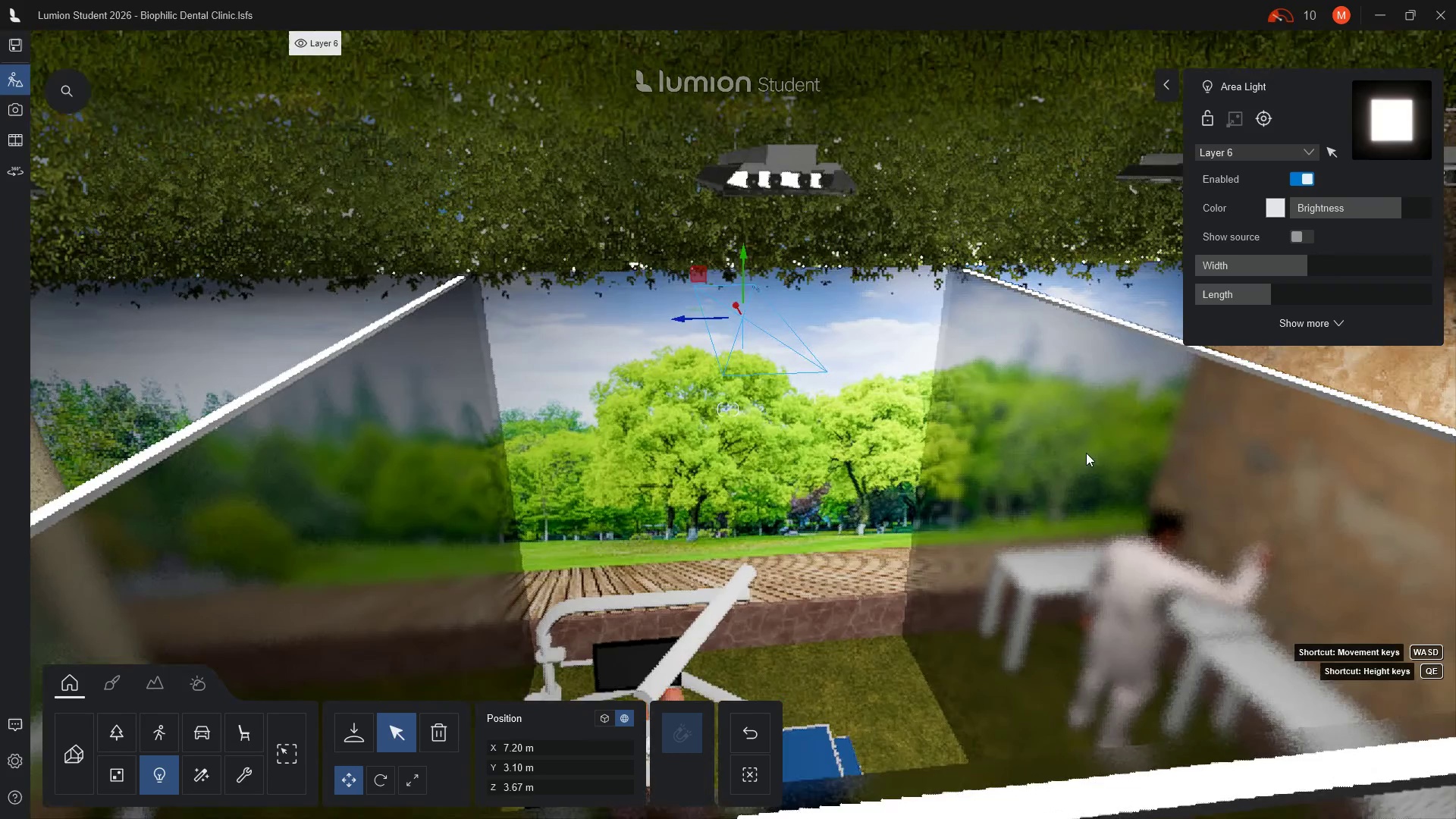 
hold_key(key=A, duration=0.86)
 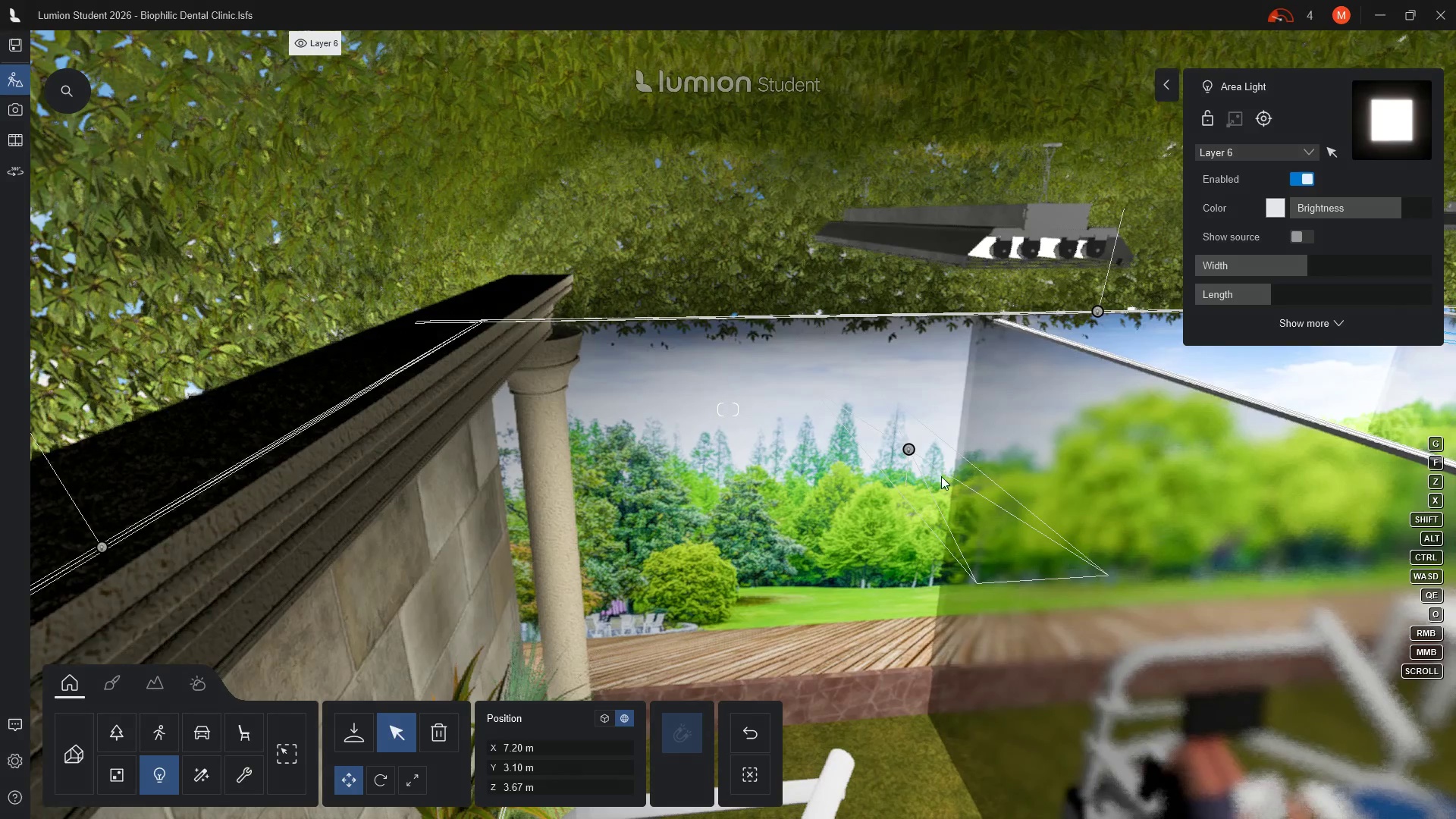 
left_click([908, 446])
 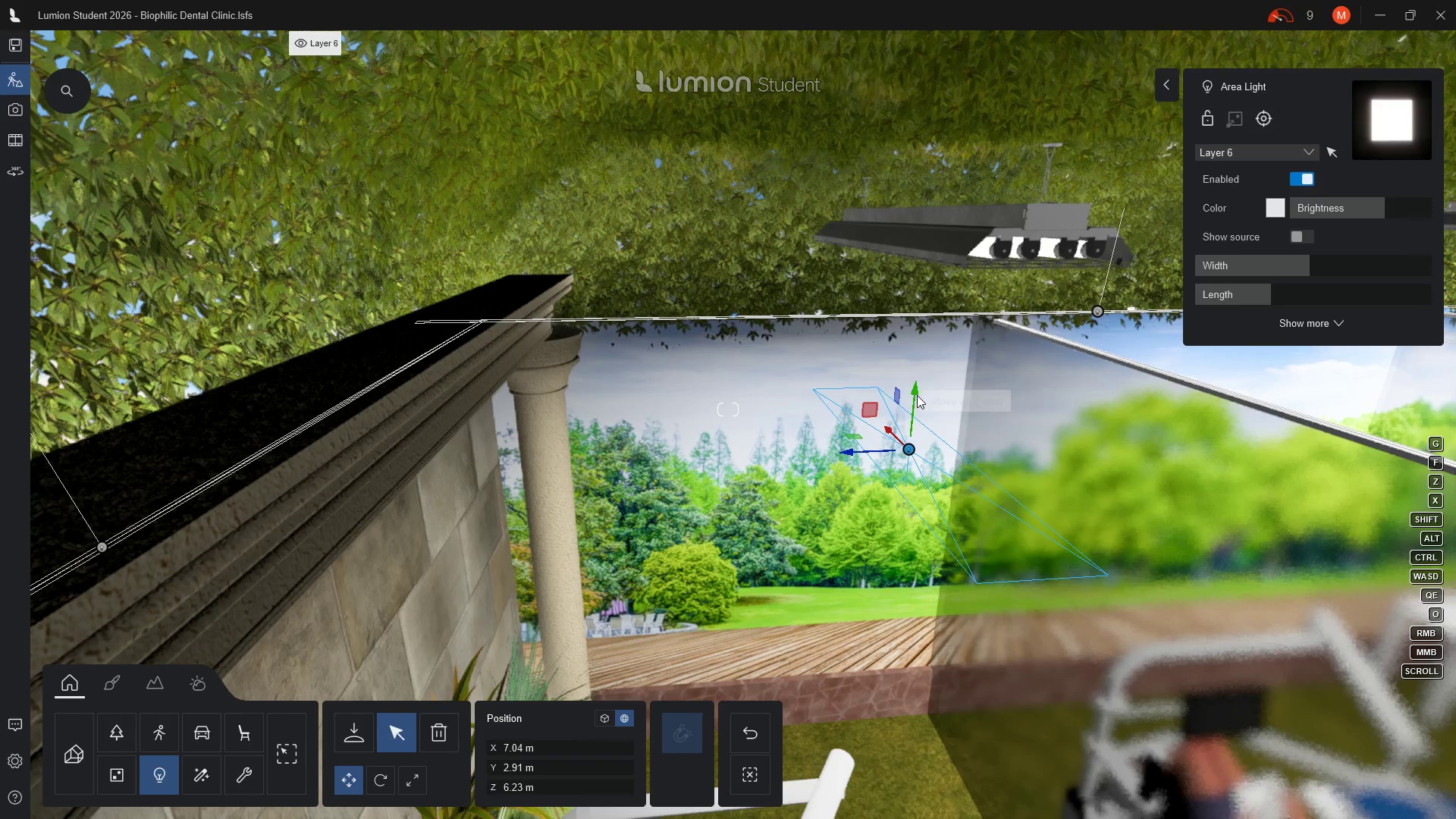 
left_click_drag(start_coordinate=[917, 394], to_coordinate=[920, 354])
 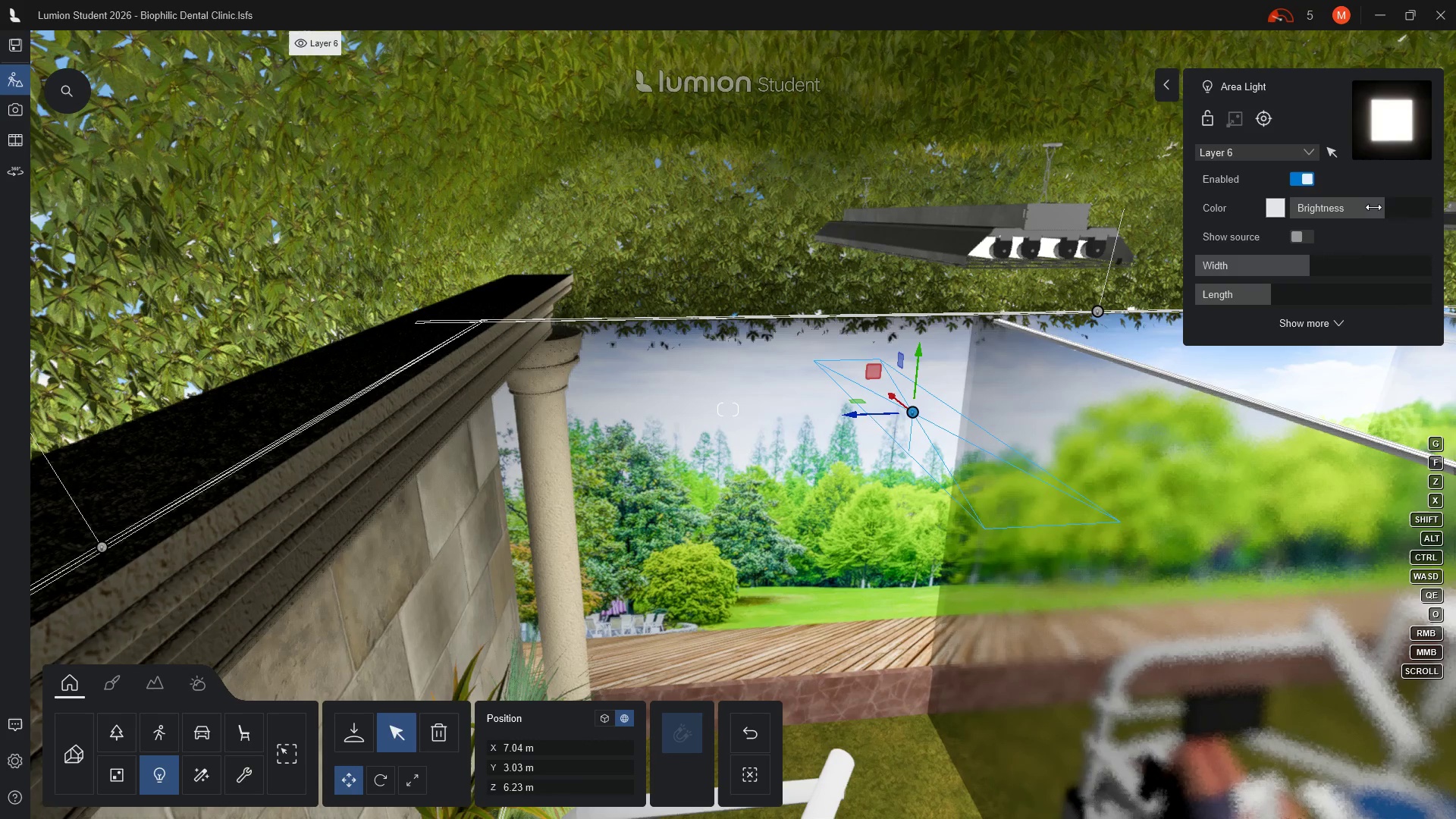 
left_click_drag(start_coordinate=[1385, 202], to_coordinate=[1404, 202])
 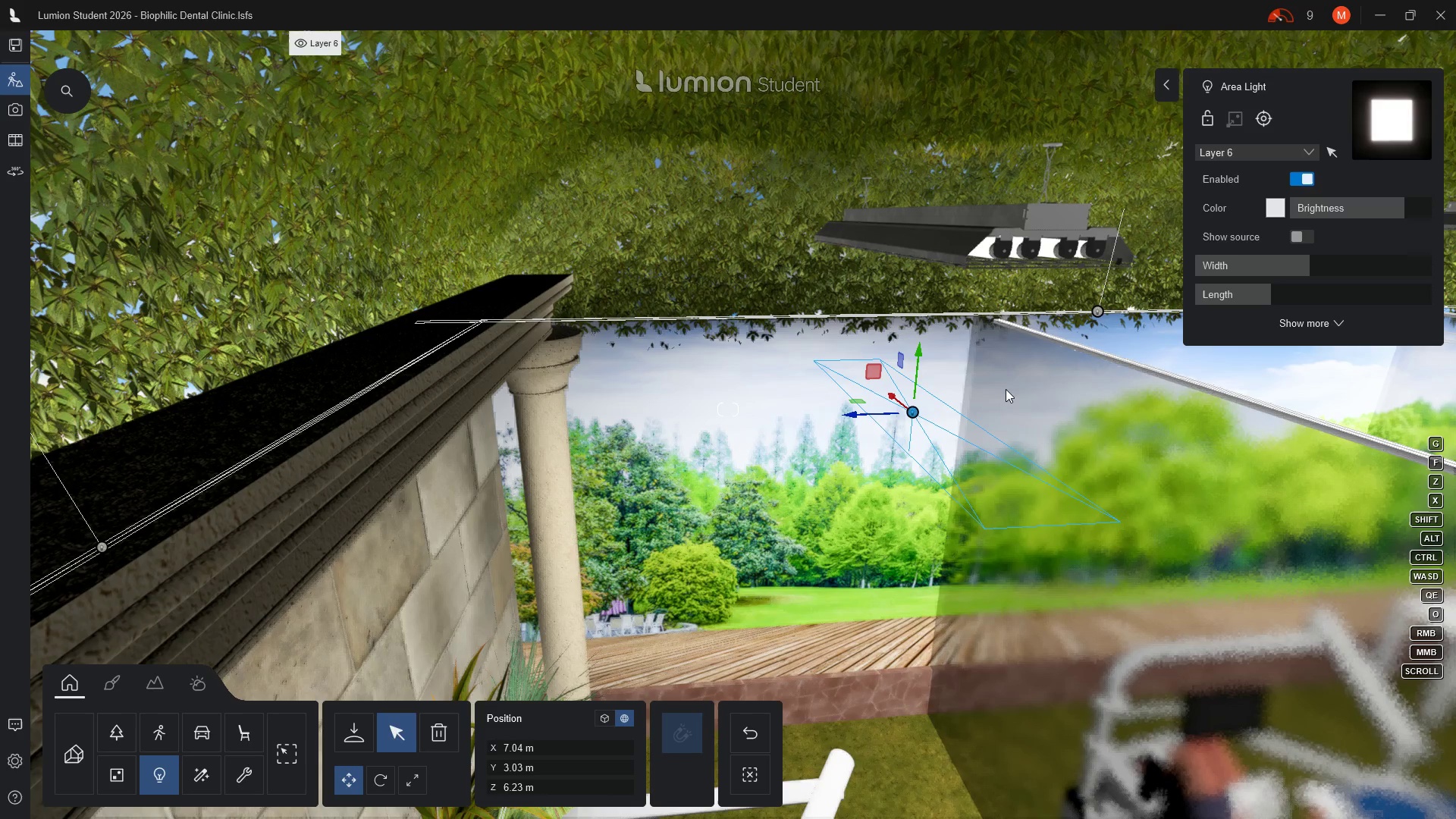 
key(A)
 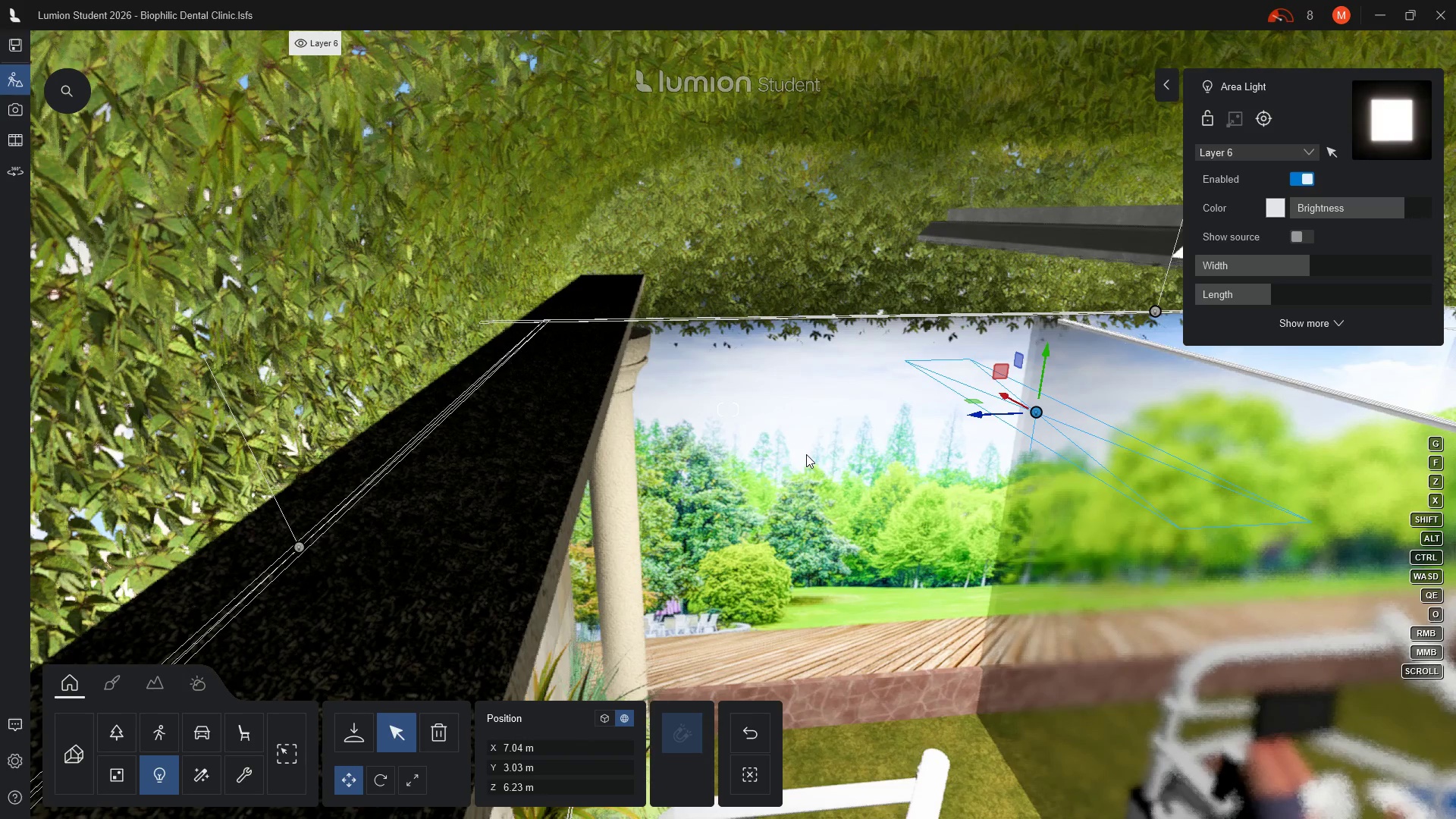 
hold_key(key=D, duration=0.41)
 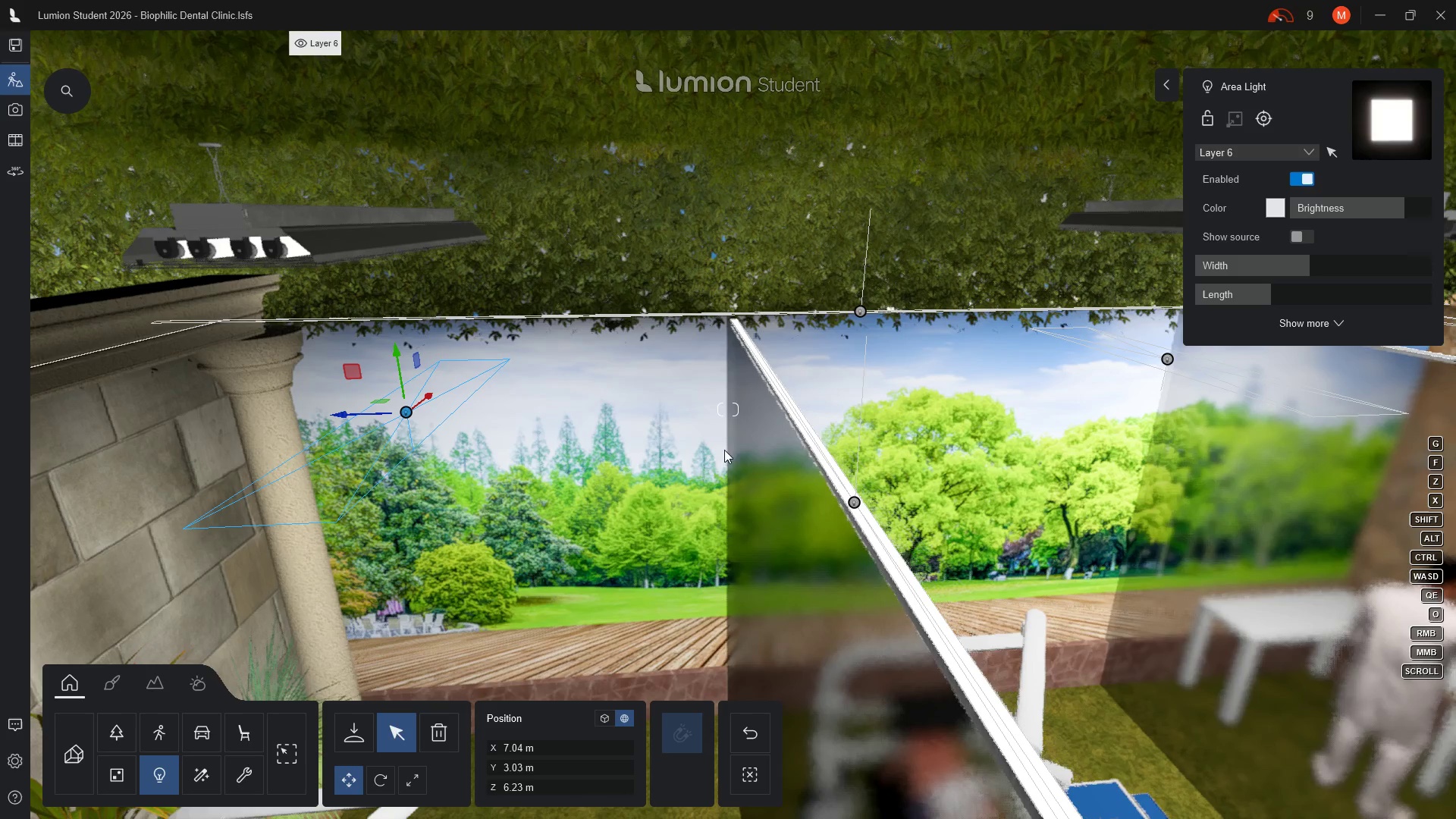 
left_click([252, 228])
 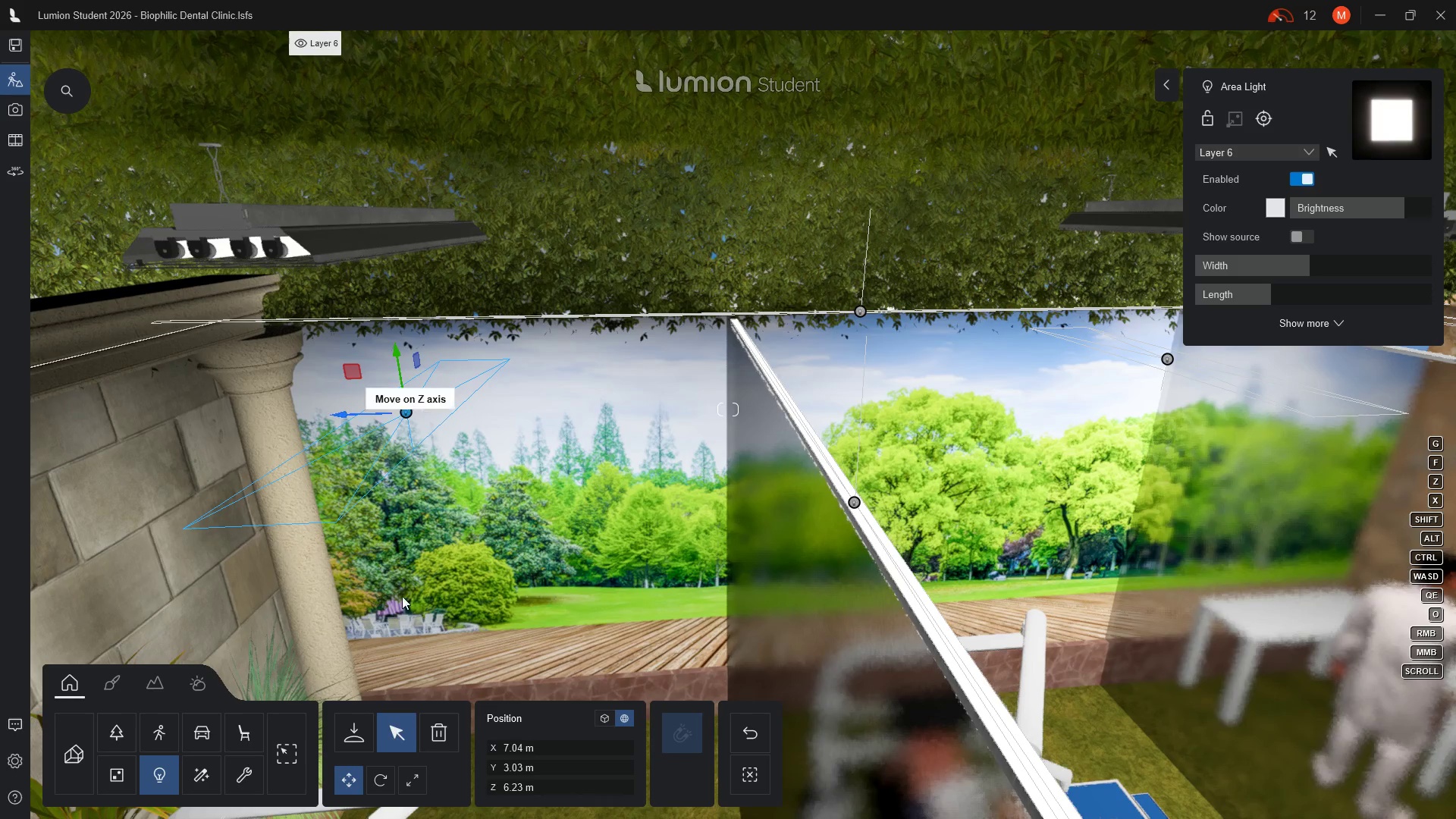 
left_click([234, 737])
 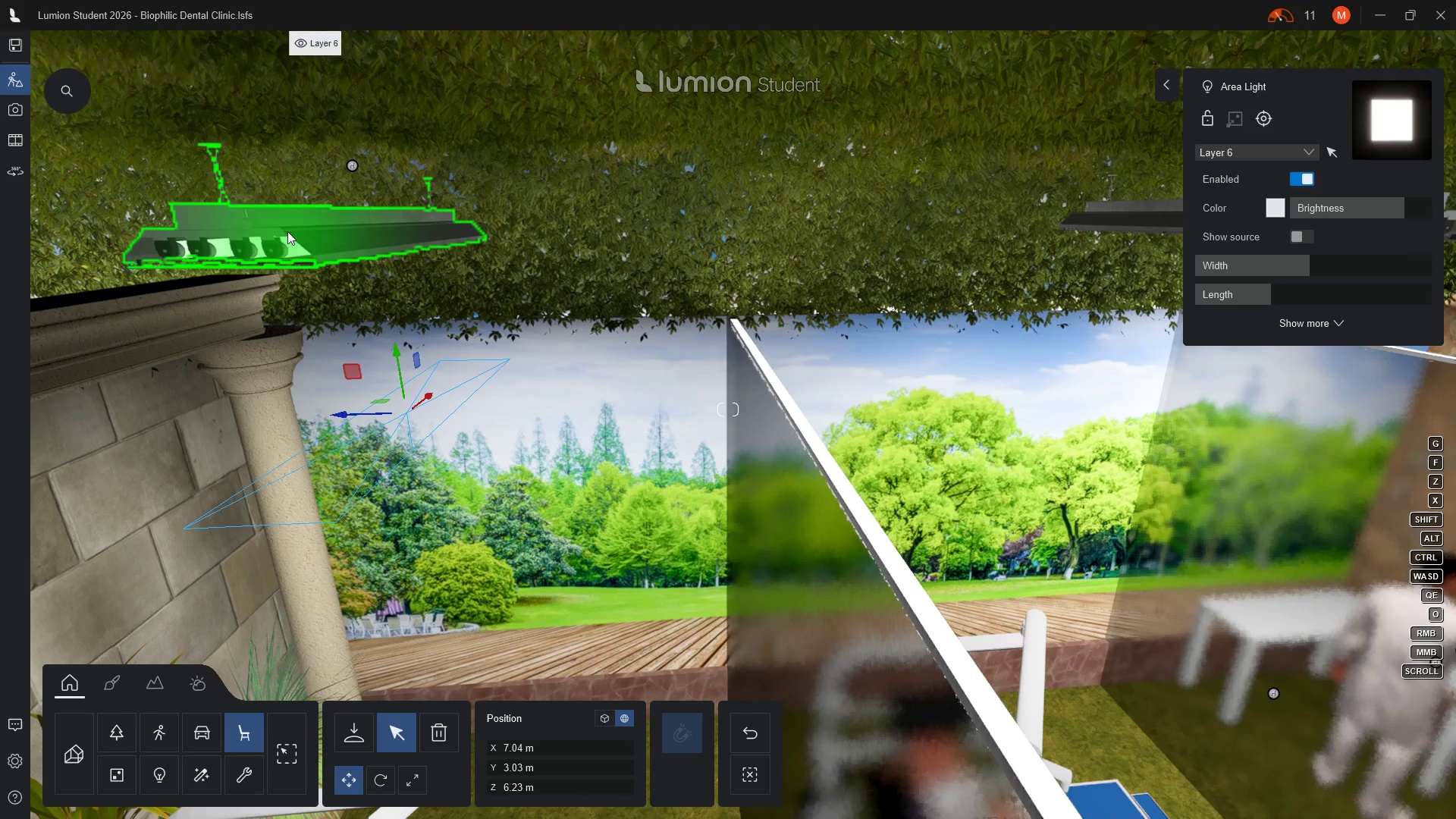 
left_click([356, 163])
 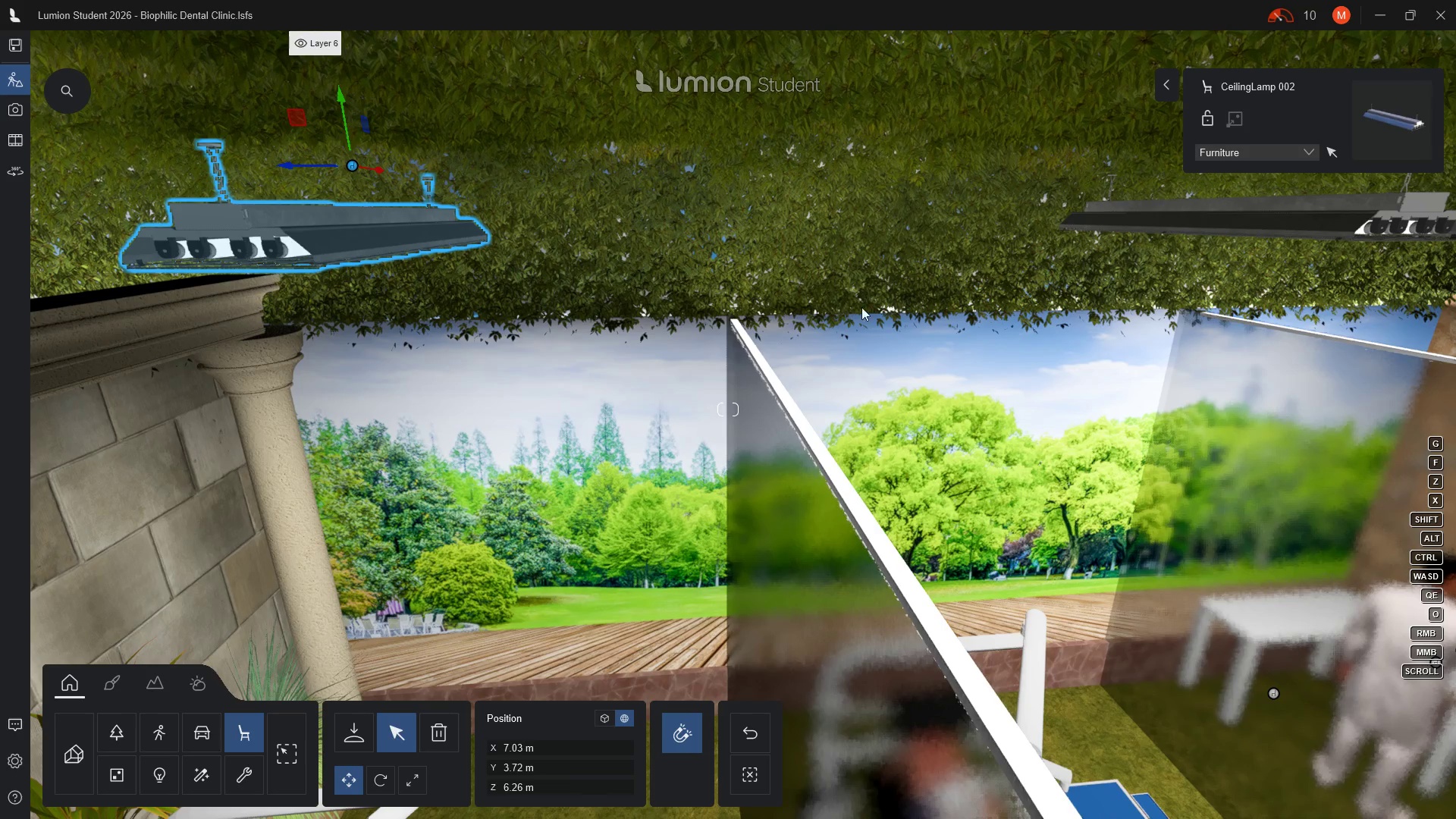 
hold_key(key=ControlLeft, duration=2.59)
left_click([1295, 209])
 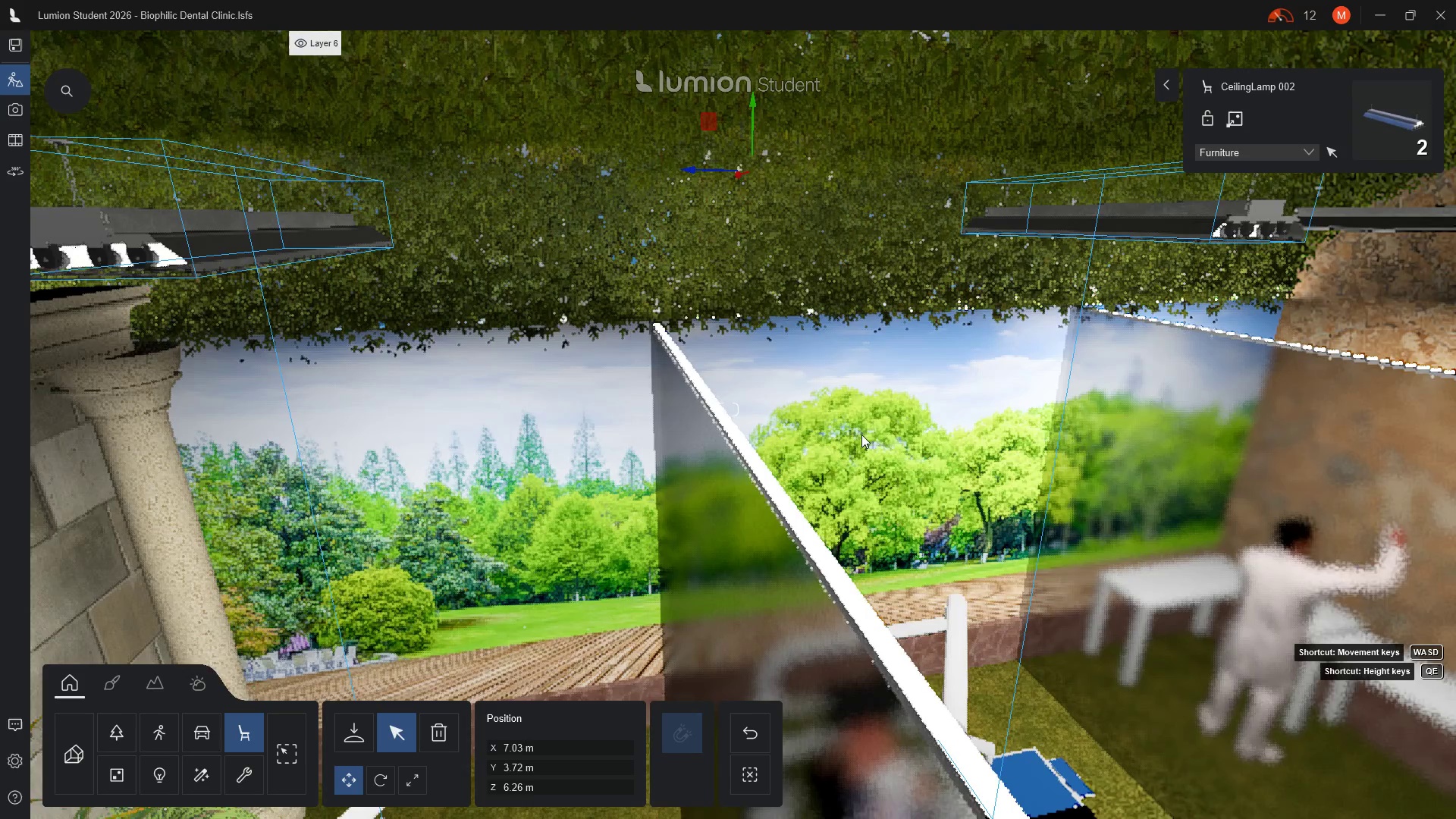 
hold_key(key=ControlLeft, duration=1.81)
left_click([1142, 212])
 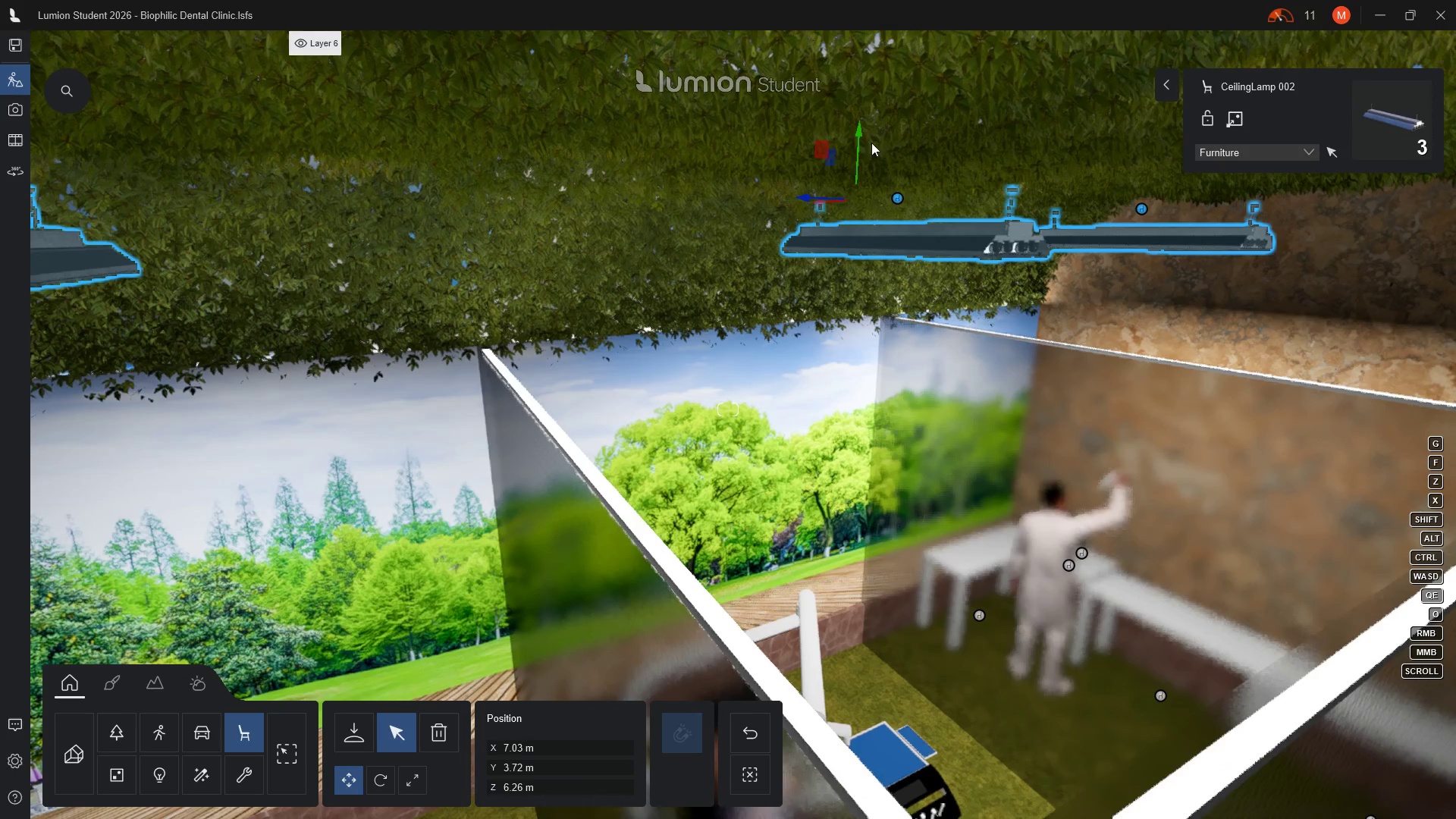 
left_click_drag(start_coordinate=[861, 129], to_coordinate=[854, 209])
 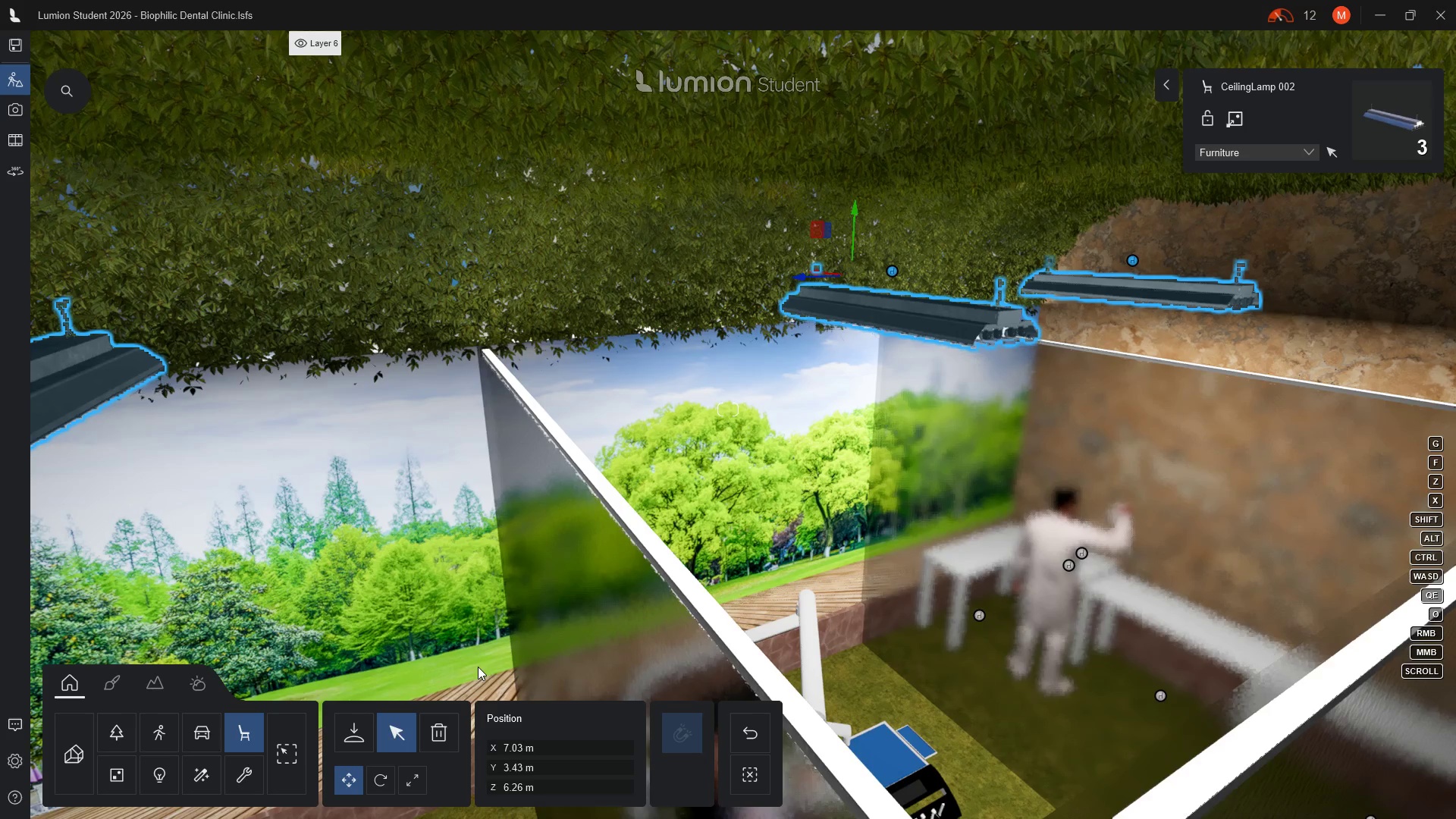 
key(E)
 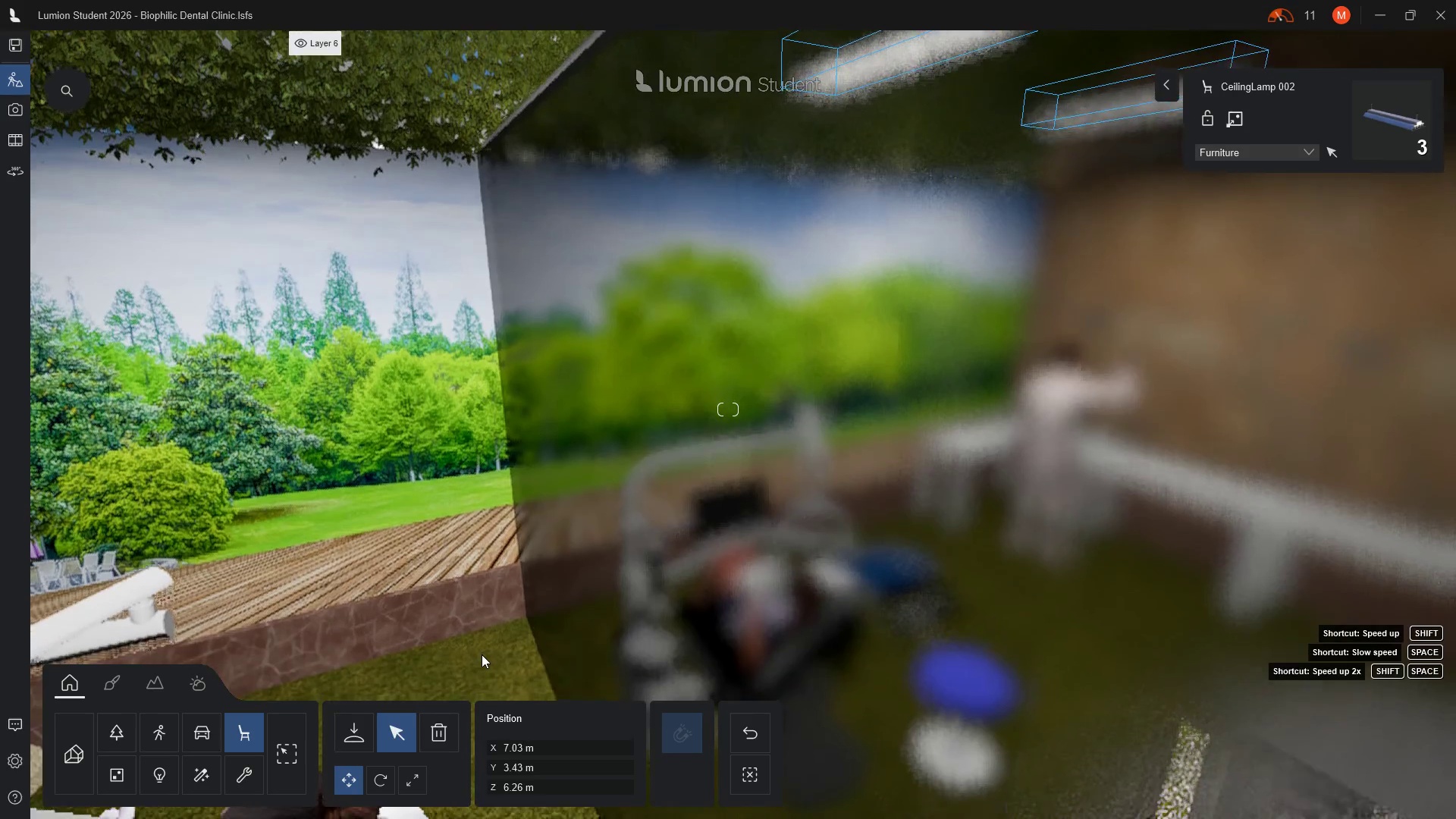 
key(E)
 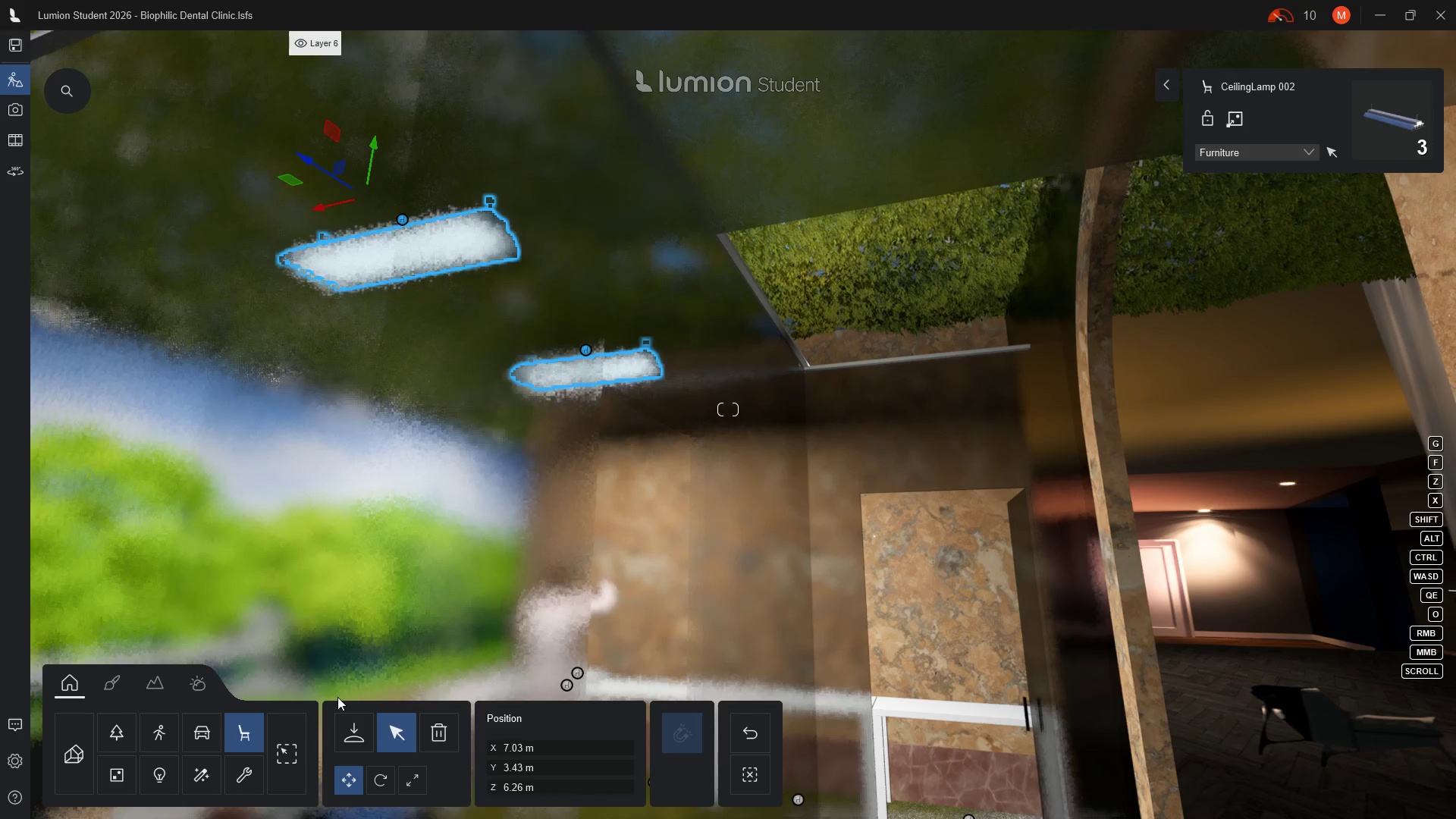 
wait(36.72)
 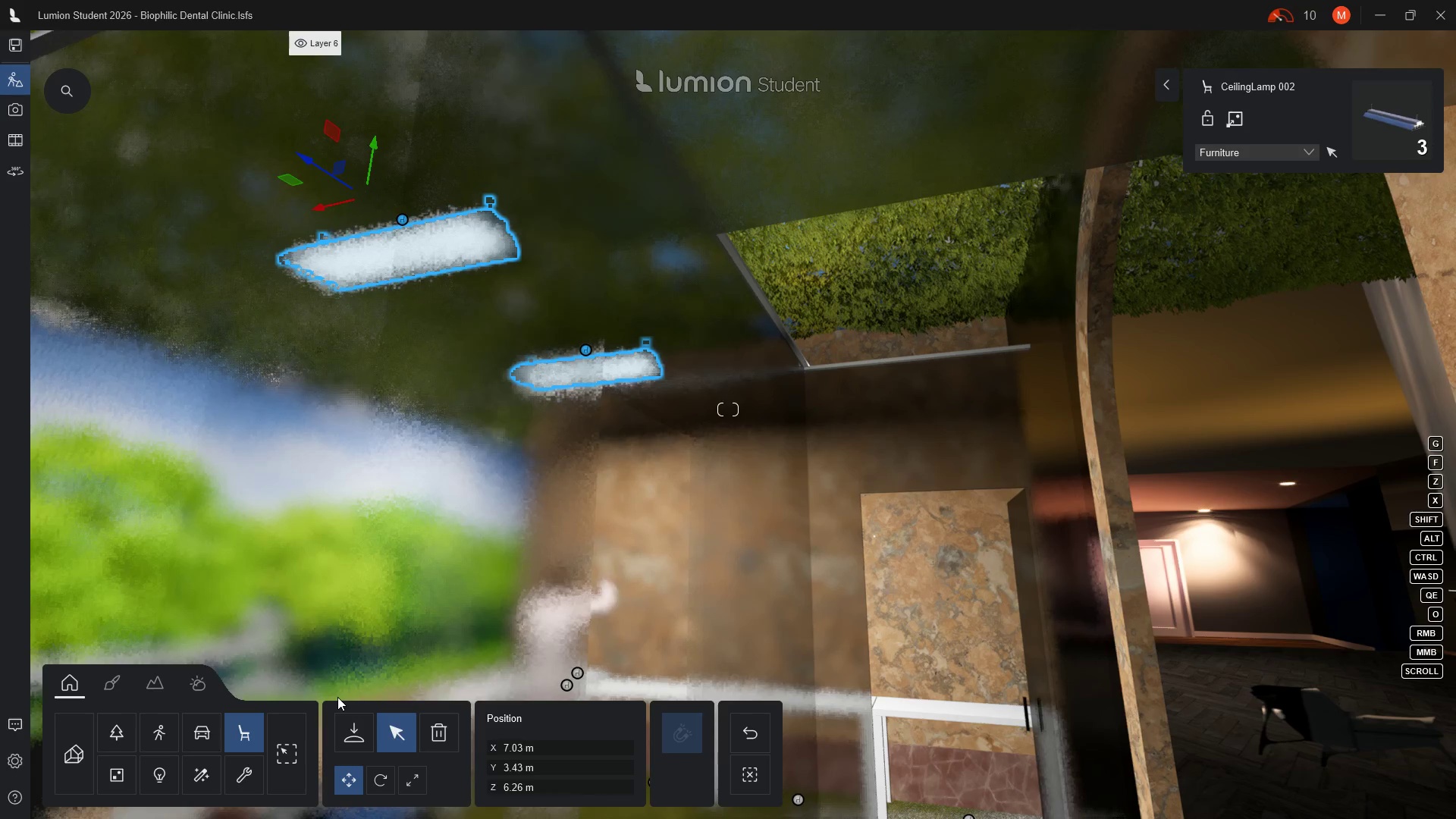 
scroll: coordinate [1108, 527], scroll_direction: up, amount: 5.0
 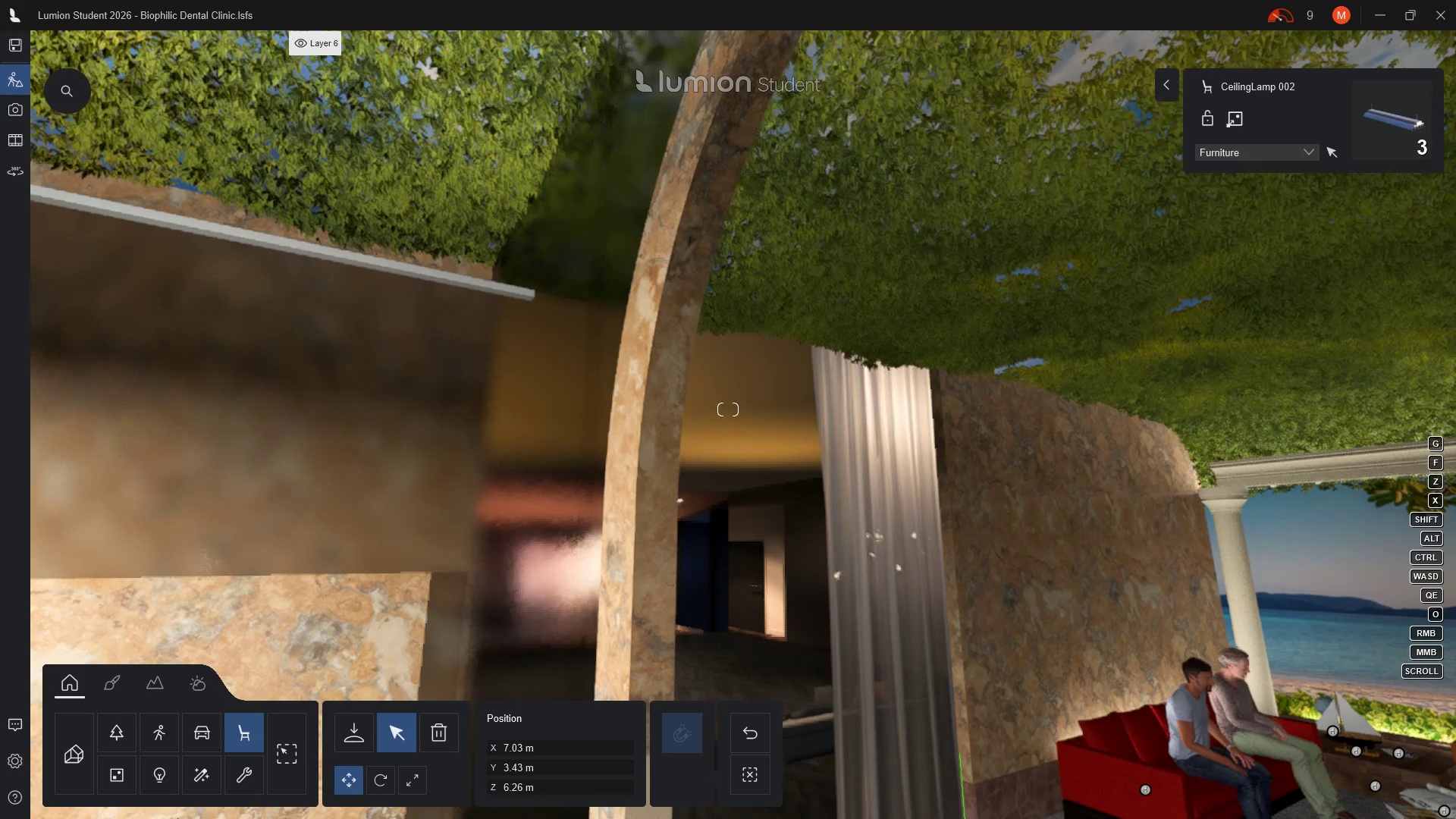 
left_click([155, 774])
 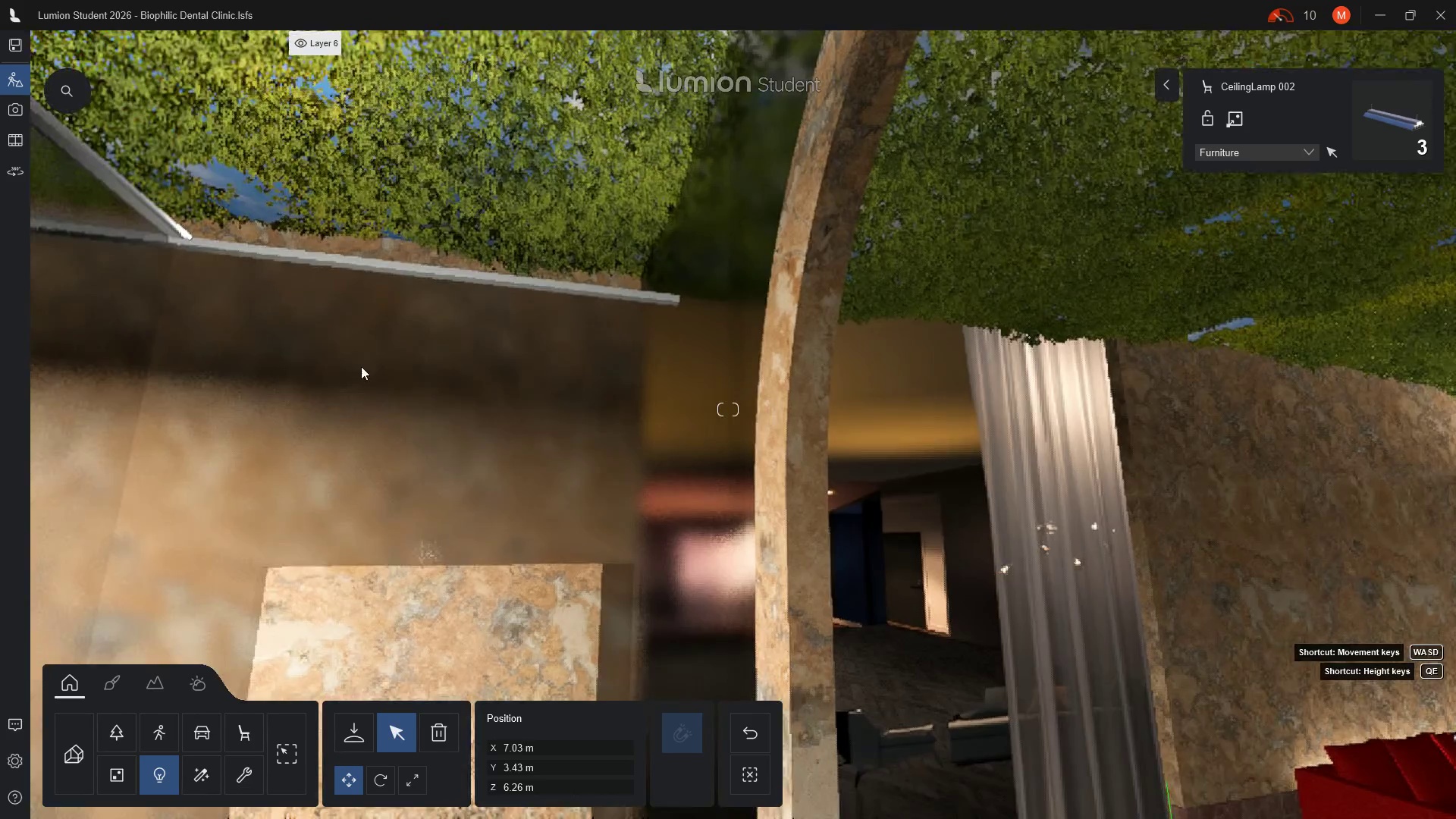 
wait(5.56)
 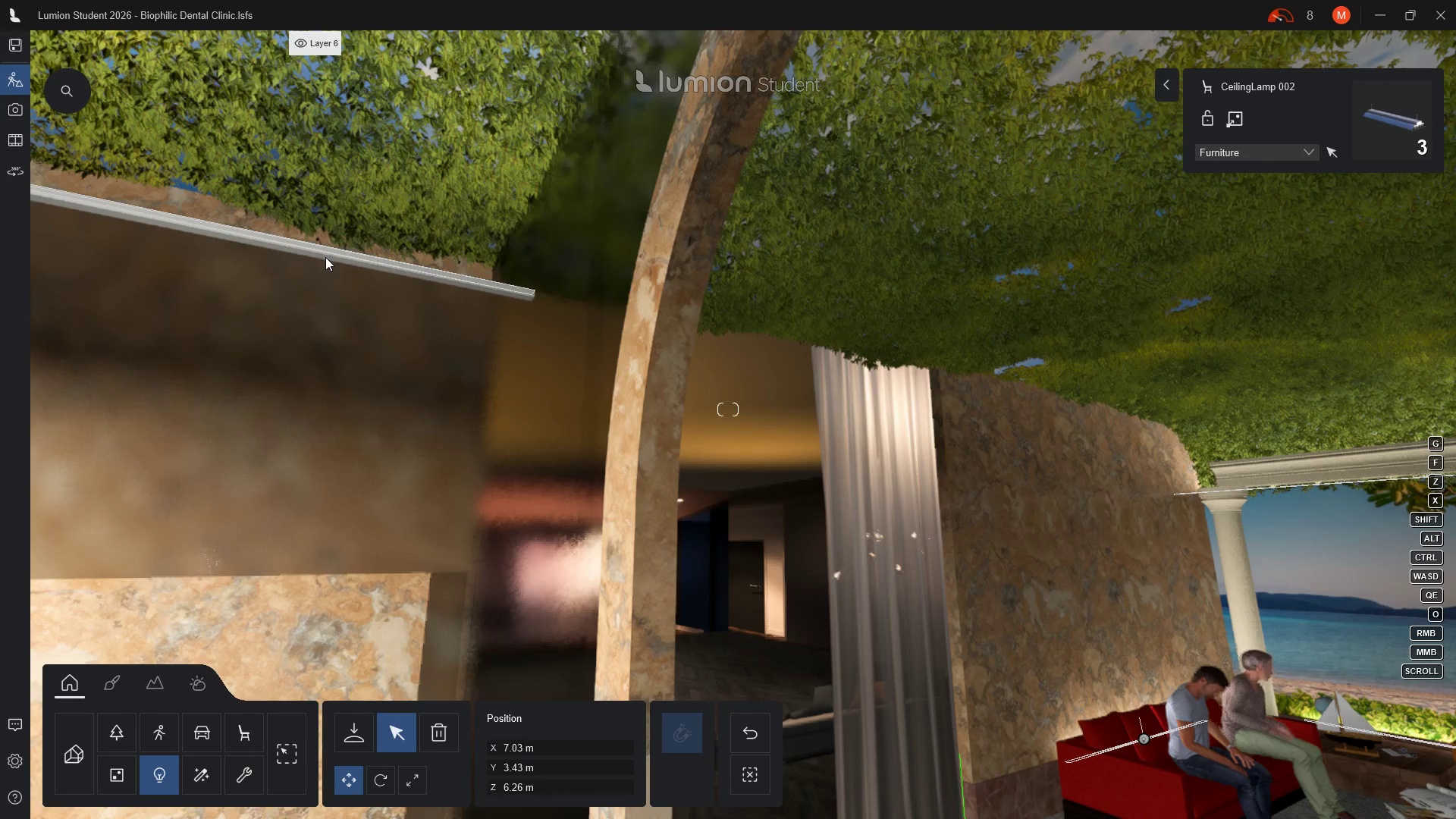 
key(D)
 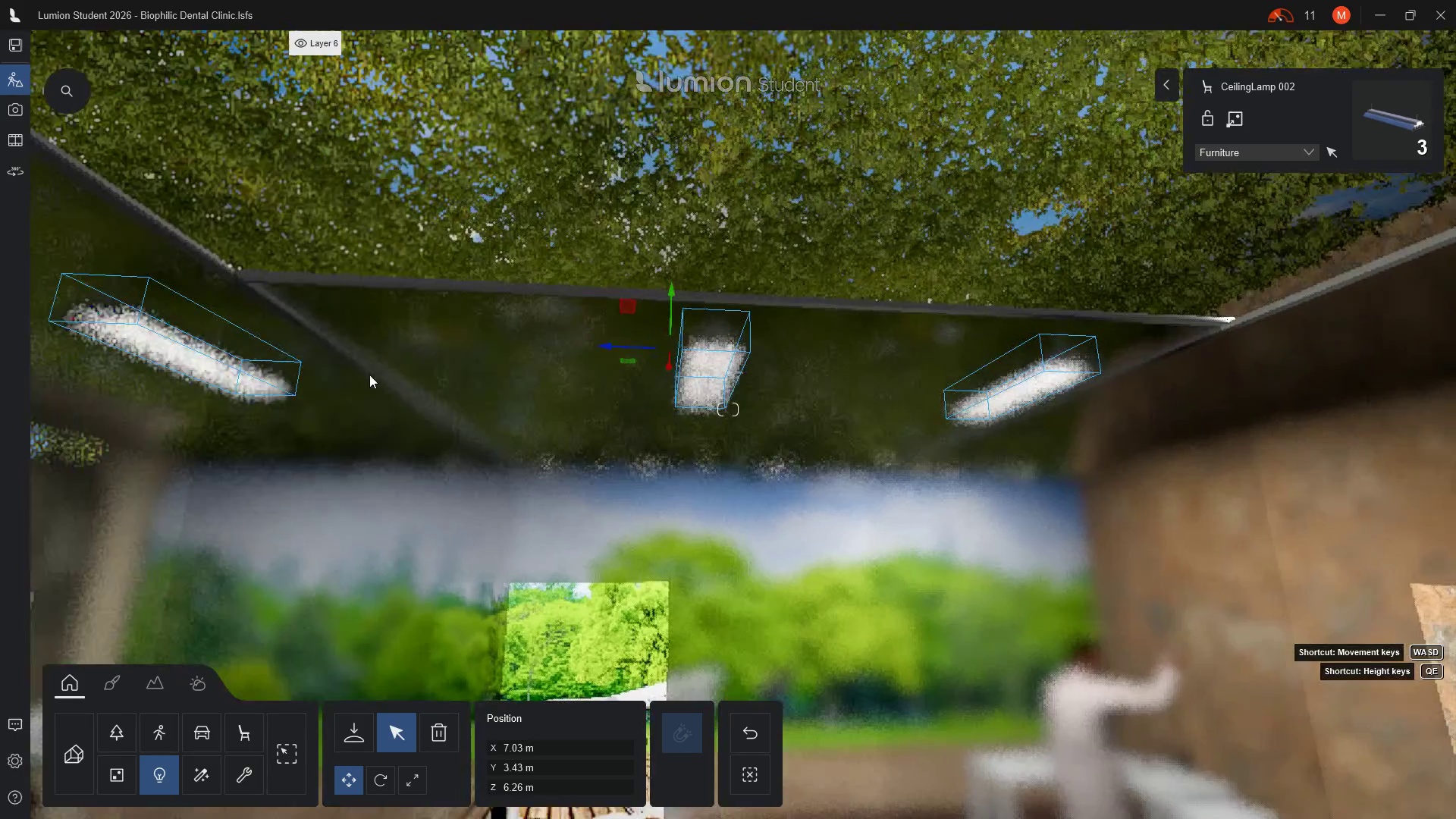 
wait(11.39)
 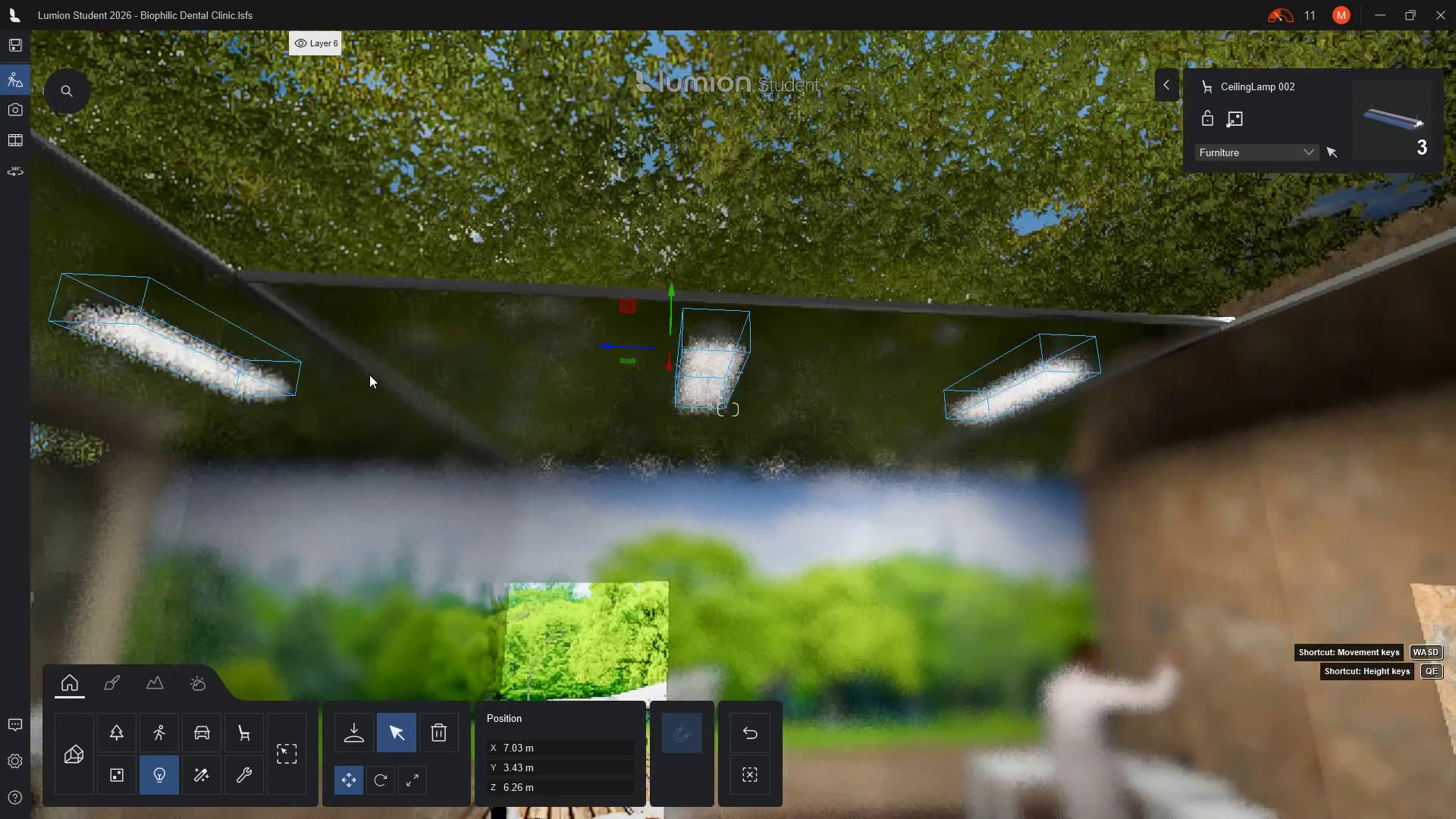 
scroll: coordinate [393, 380], scroll_direction: up, amount: 3.0
 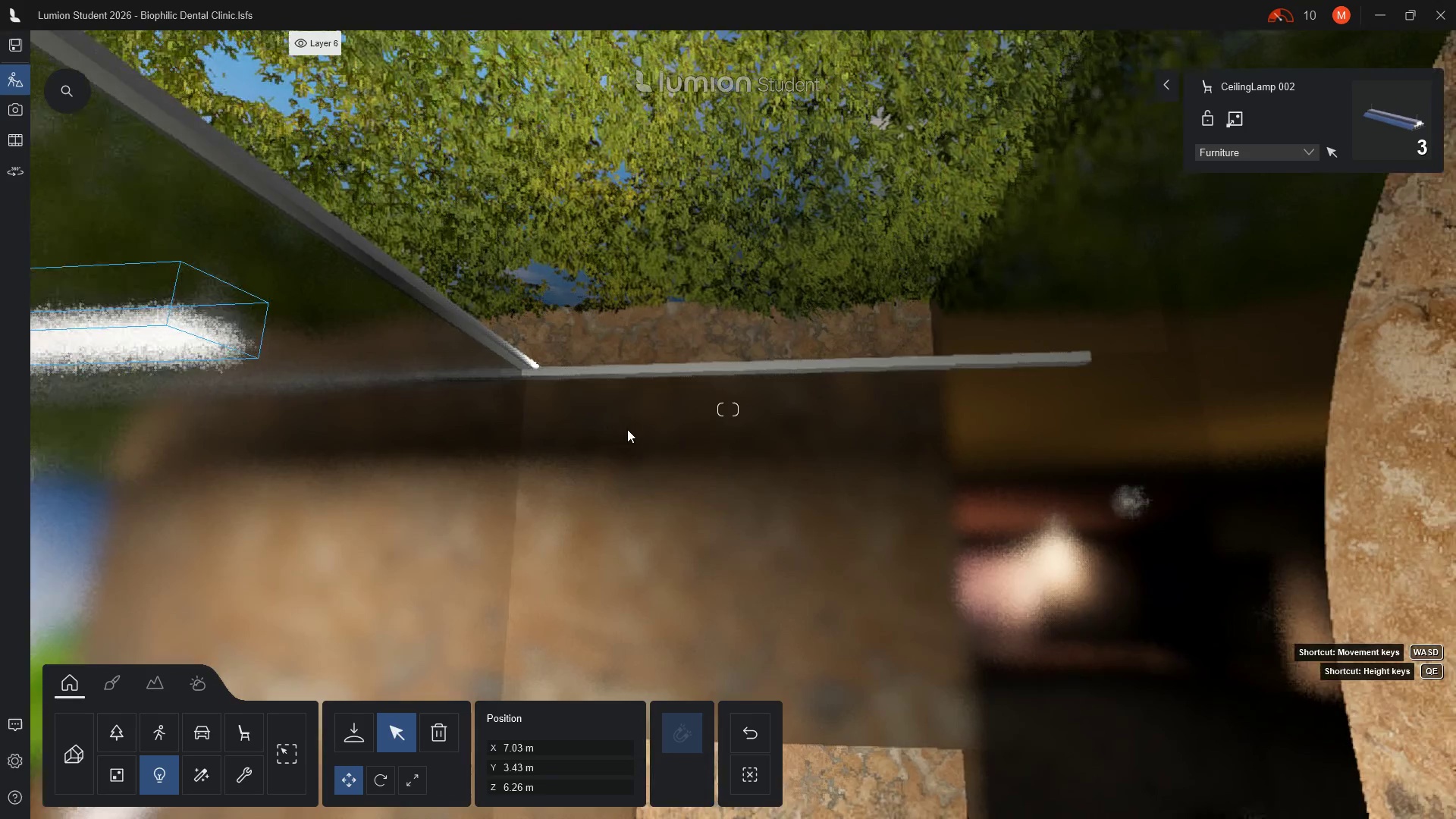 
left_click([614, 365])
 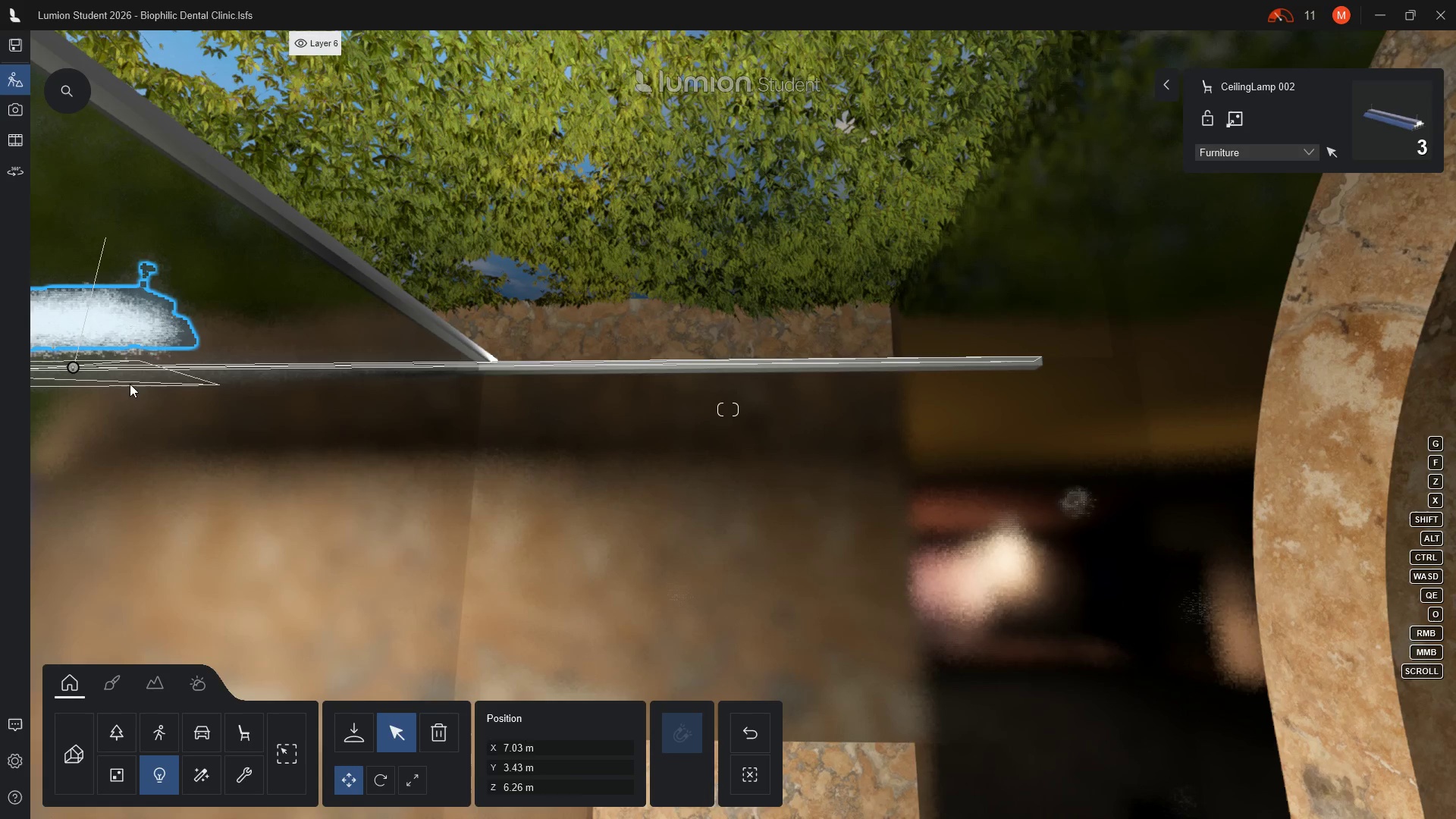 
left_click([74, 368])
 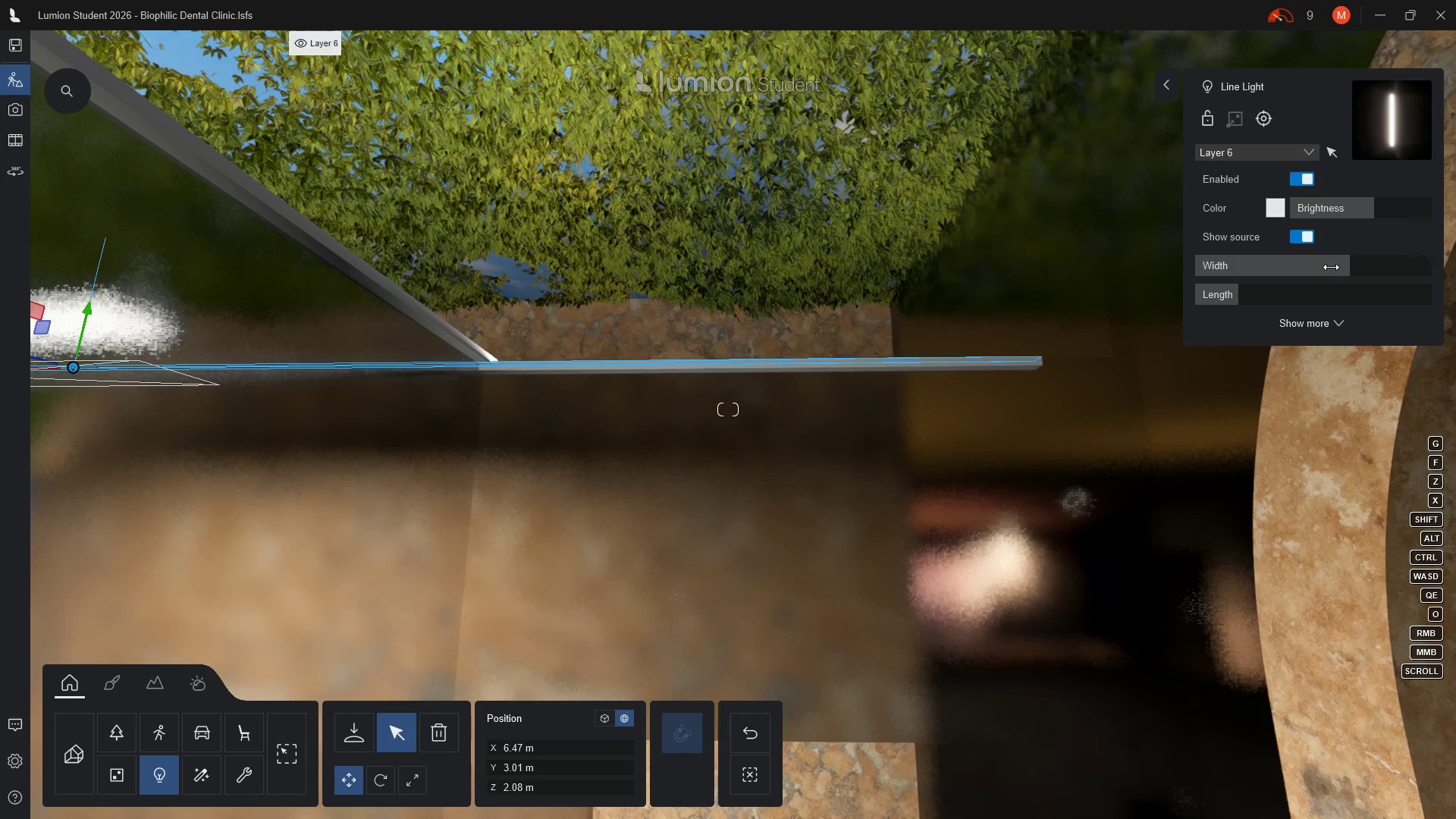 
left_click_drag(start_coordinate=[1346, 268], to_coordinate=[1356, 265])
 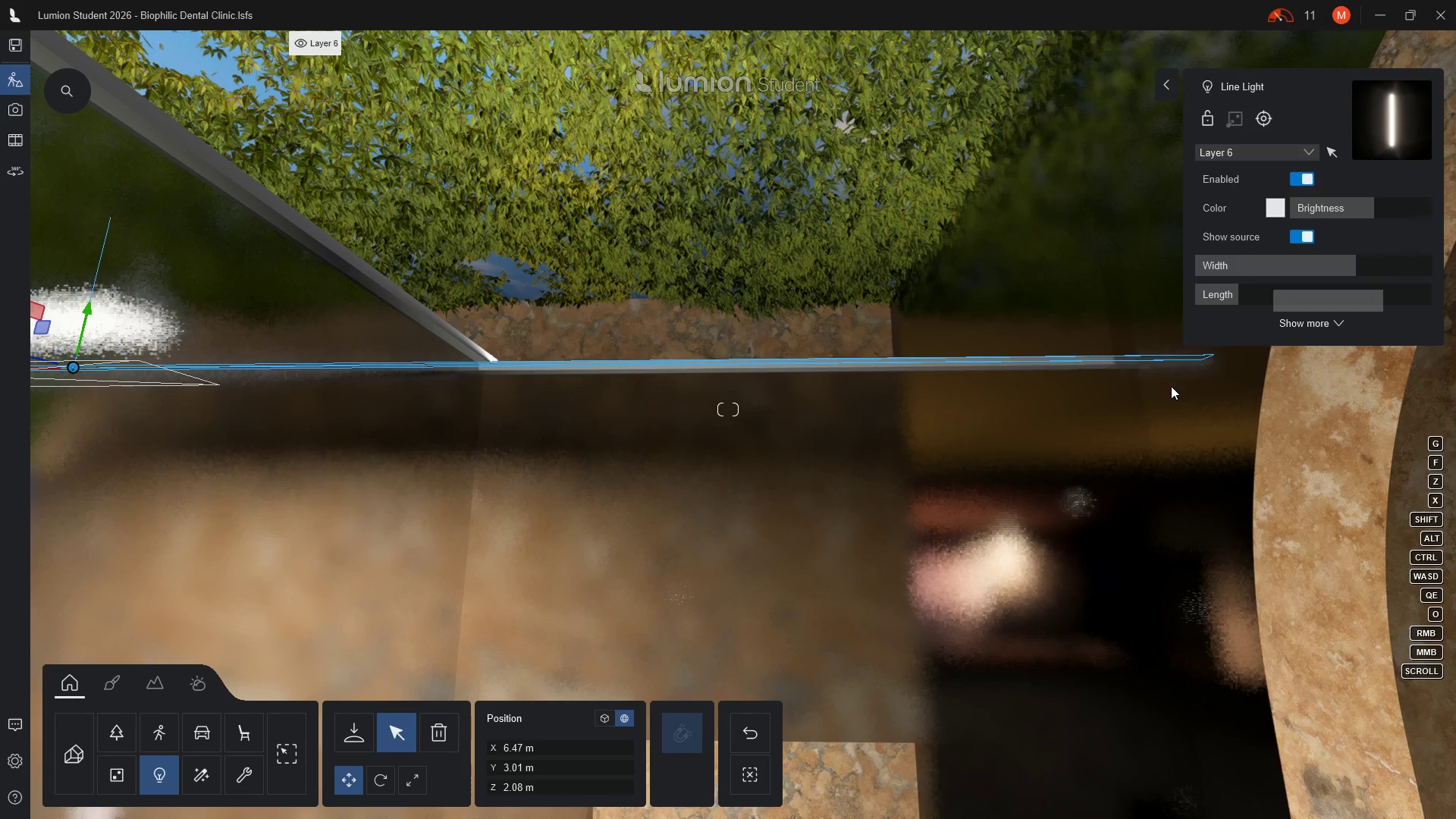 
key(D)
 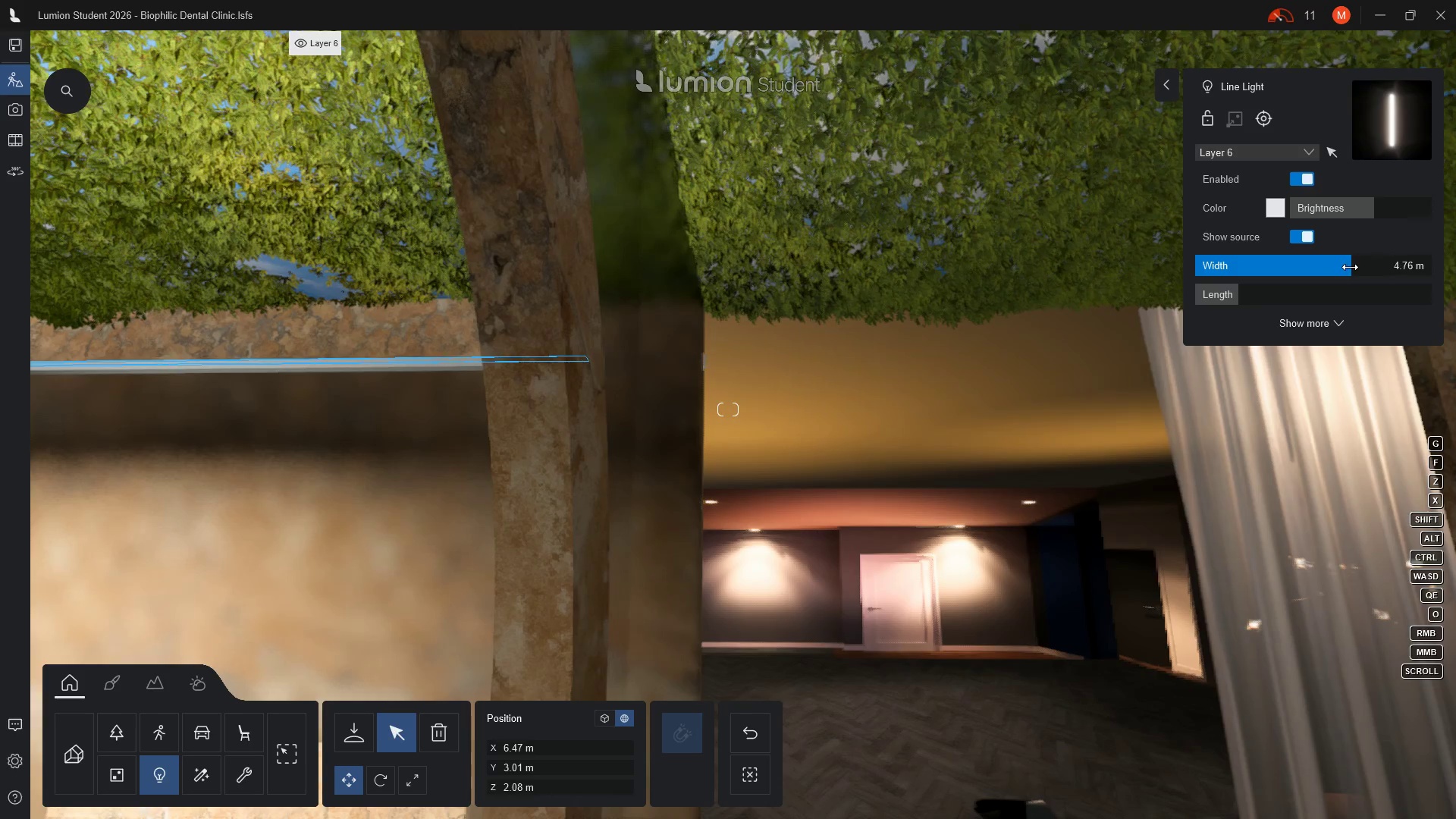 
wait(8.34)
 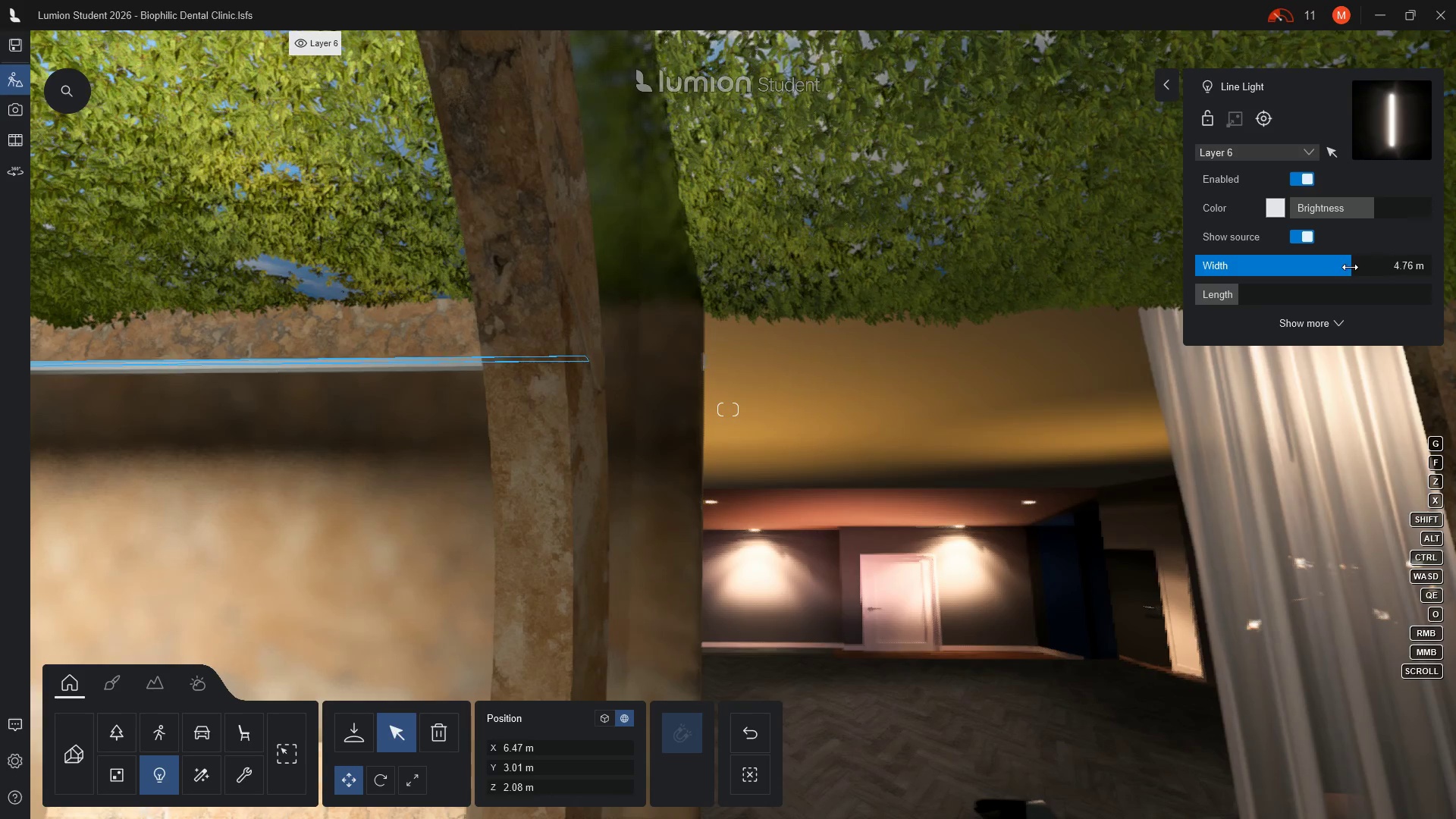 
type(da)
 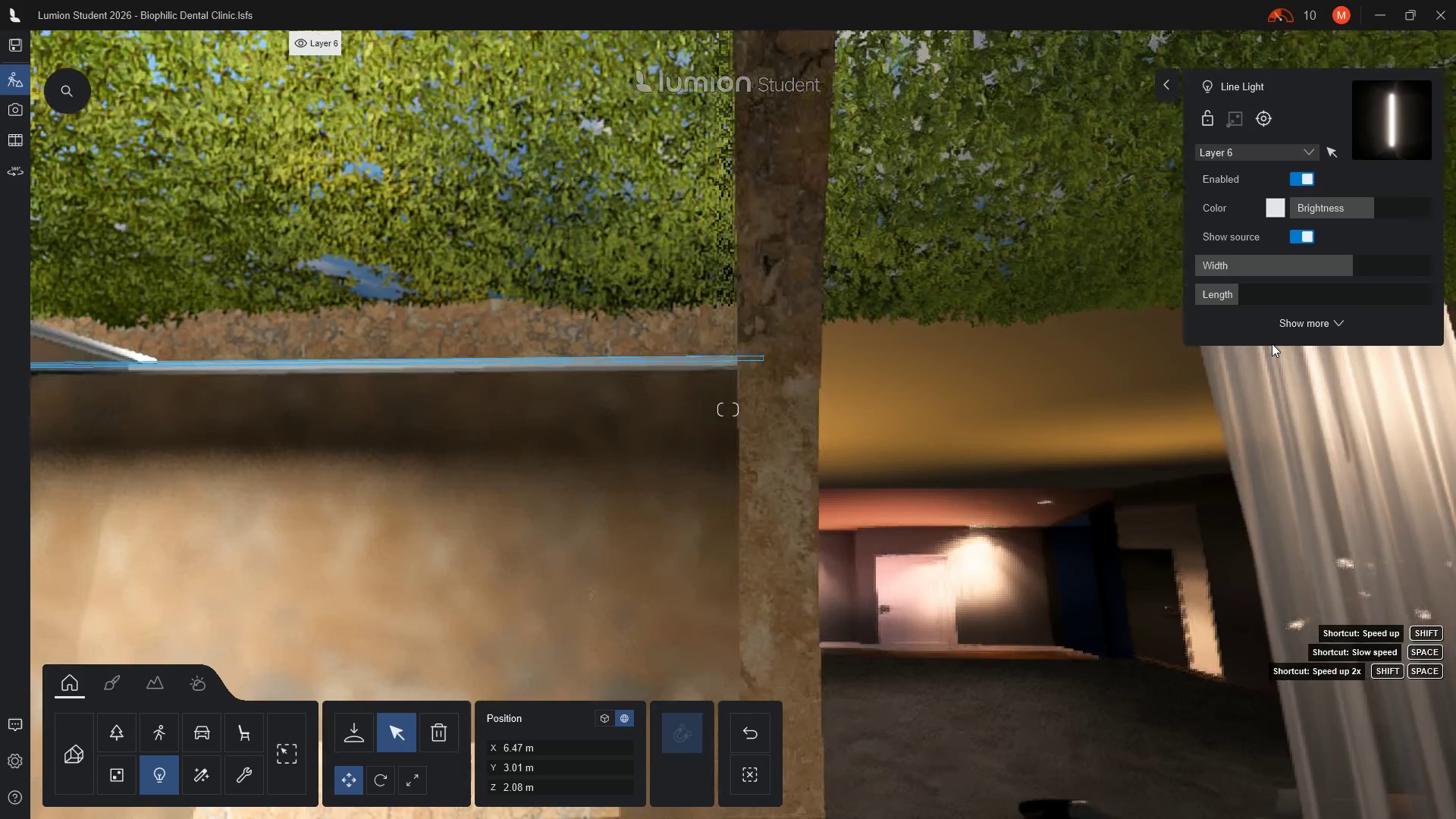 
key(A)
 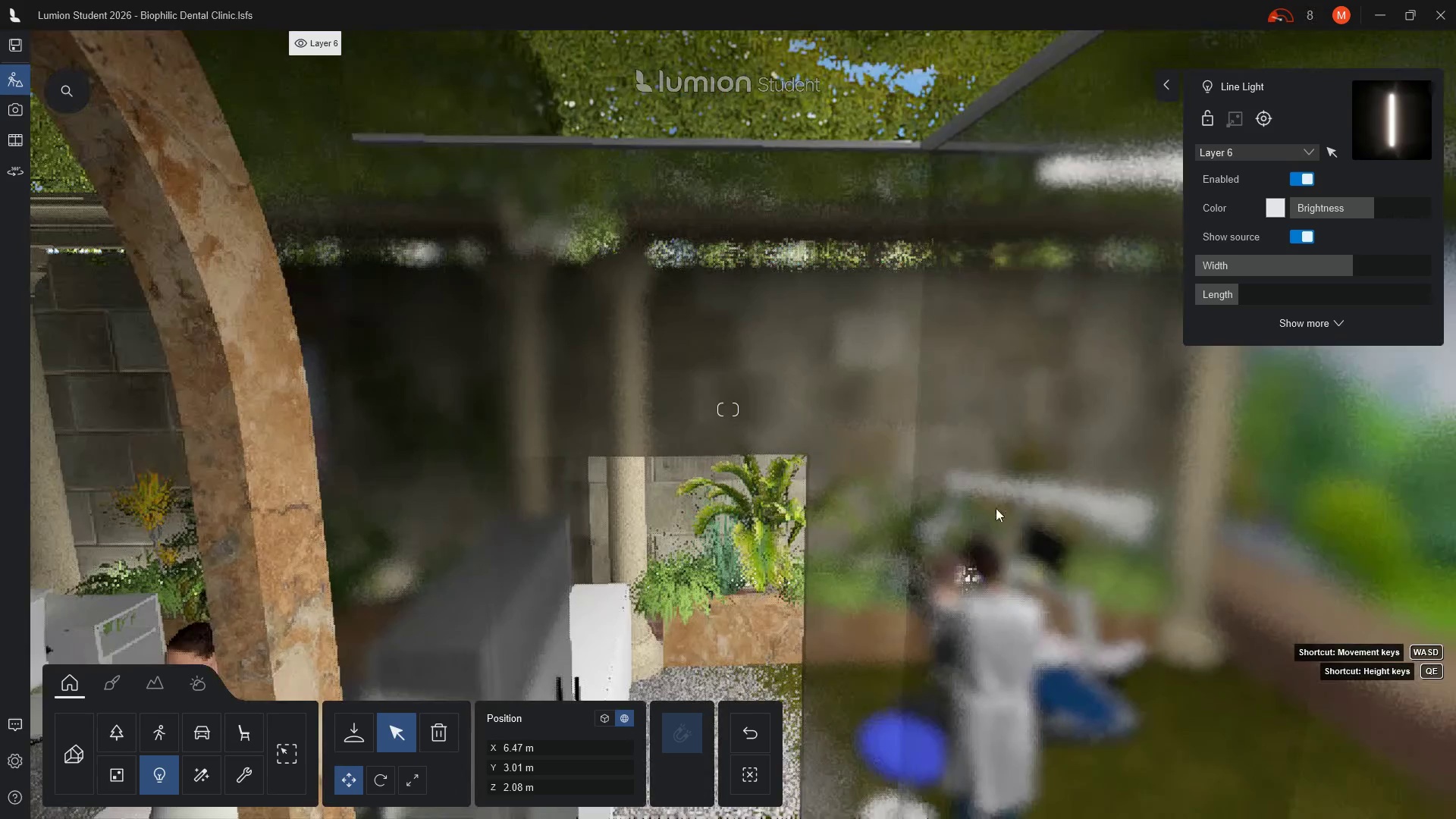 
wait(25.31)
 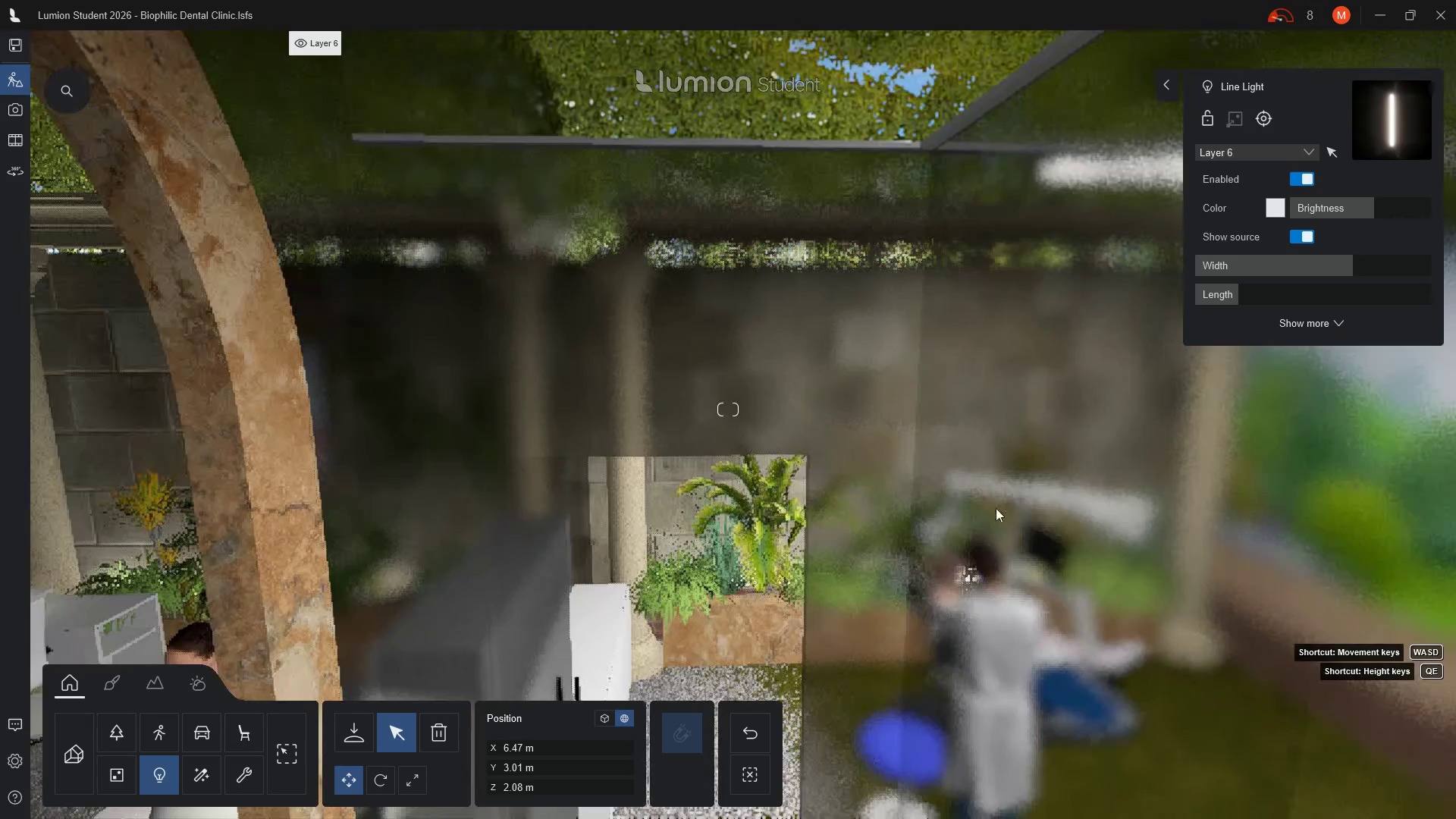 
scroll: coordinate [473, 445], scroll_direction: up, amount: 7.0
 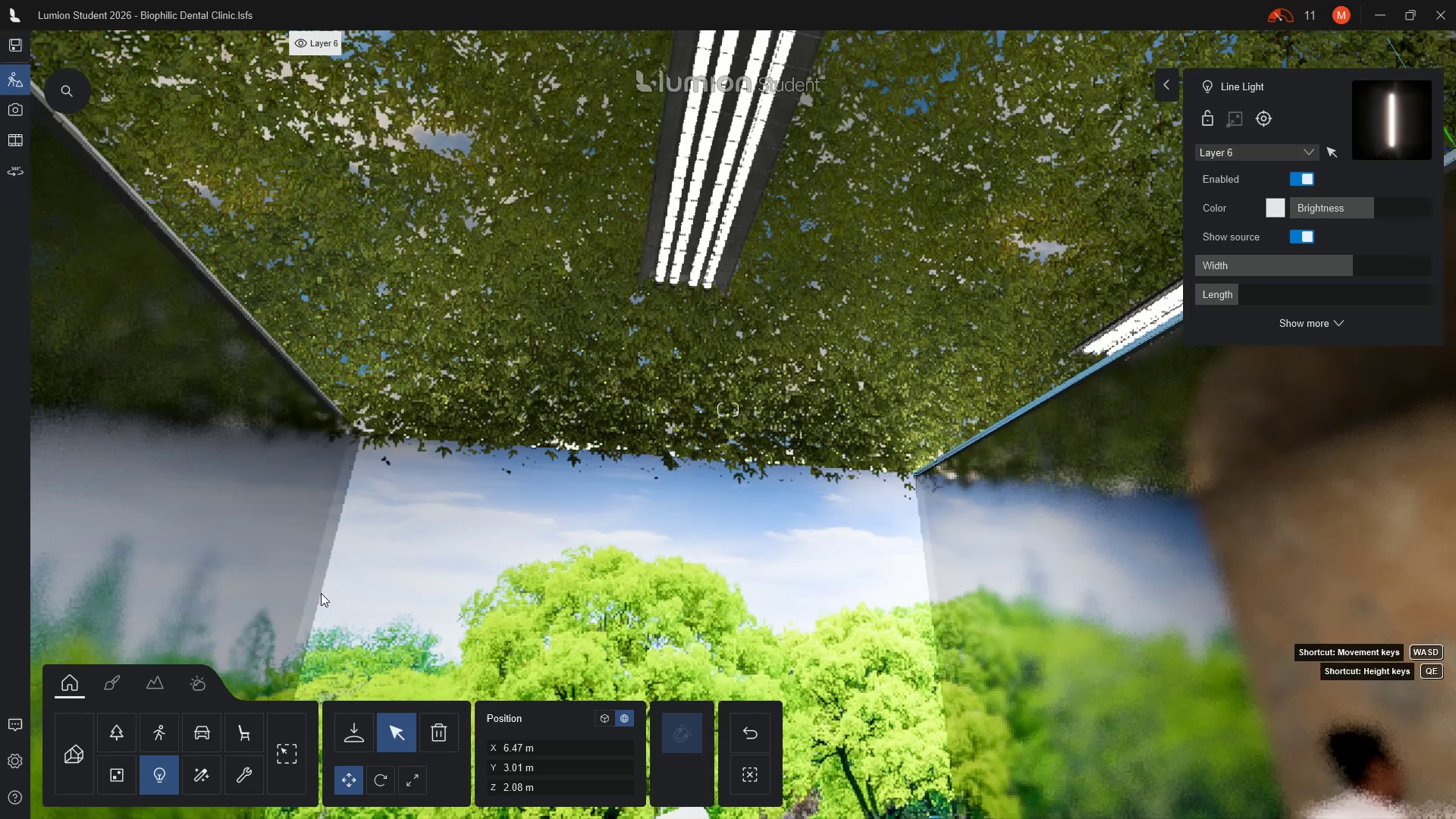 
wait(19.77)
 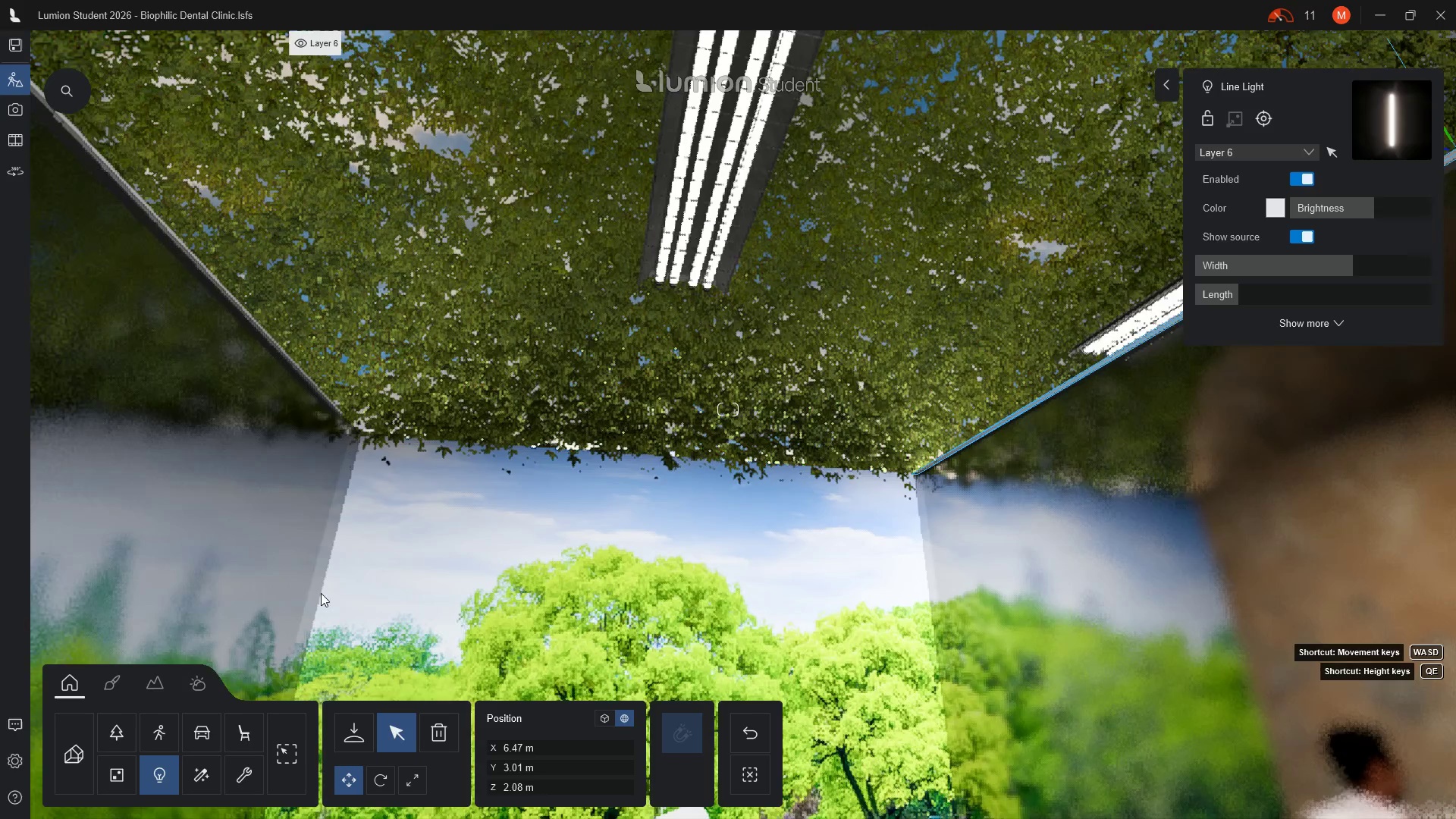 
hold_key(key=Q, duration=0.47)
 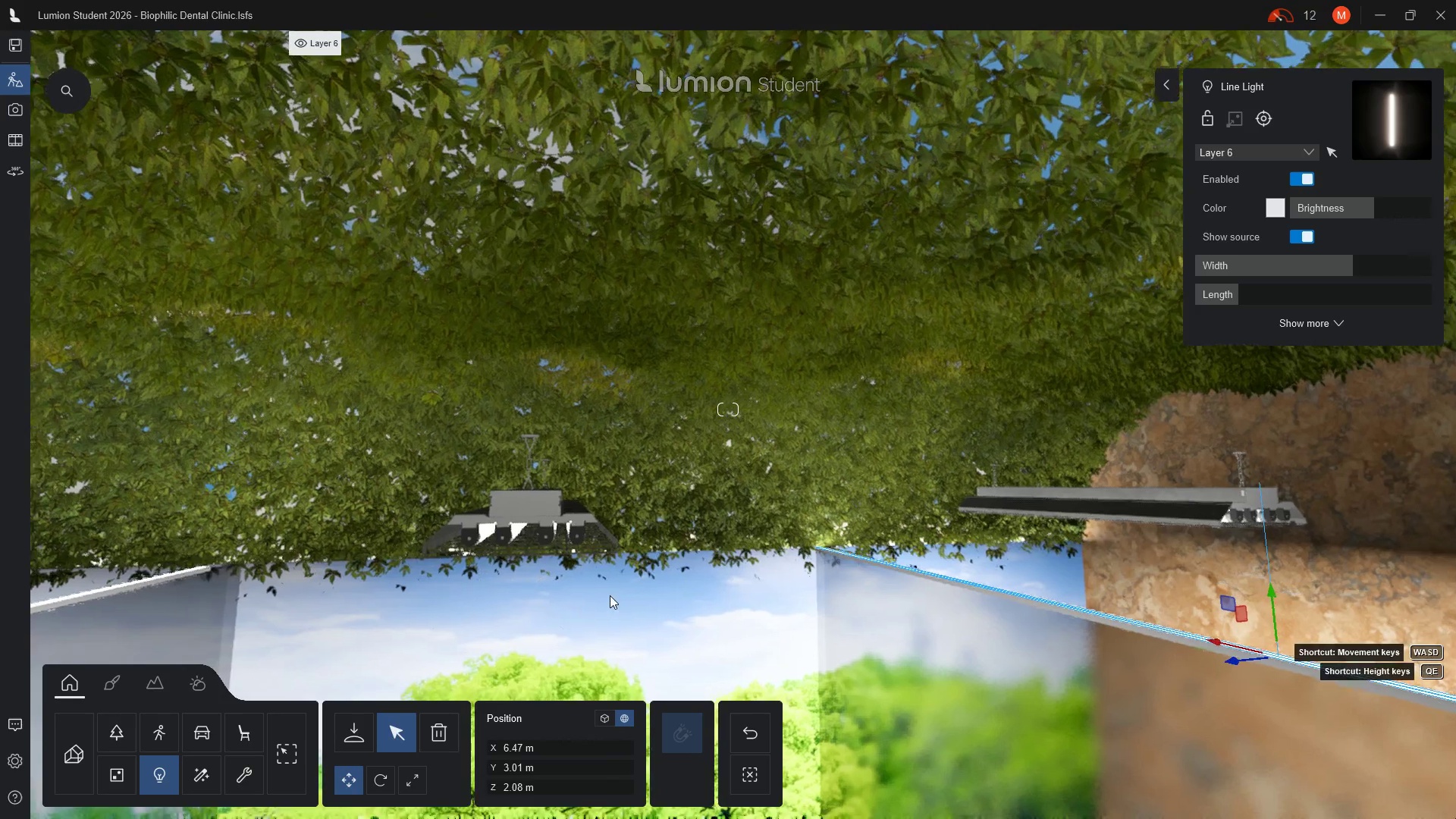 
wait(15.28)
 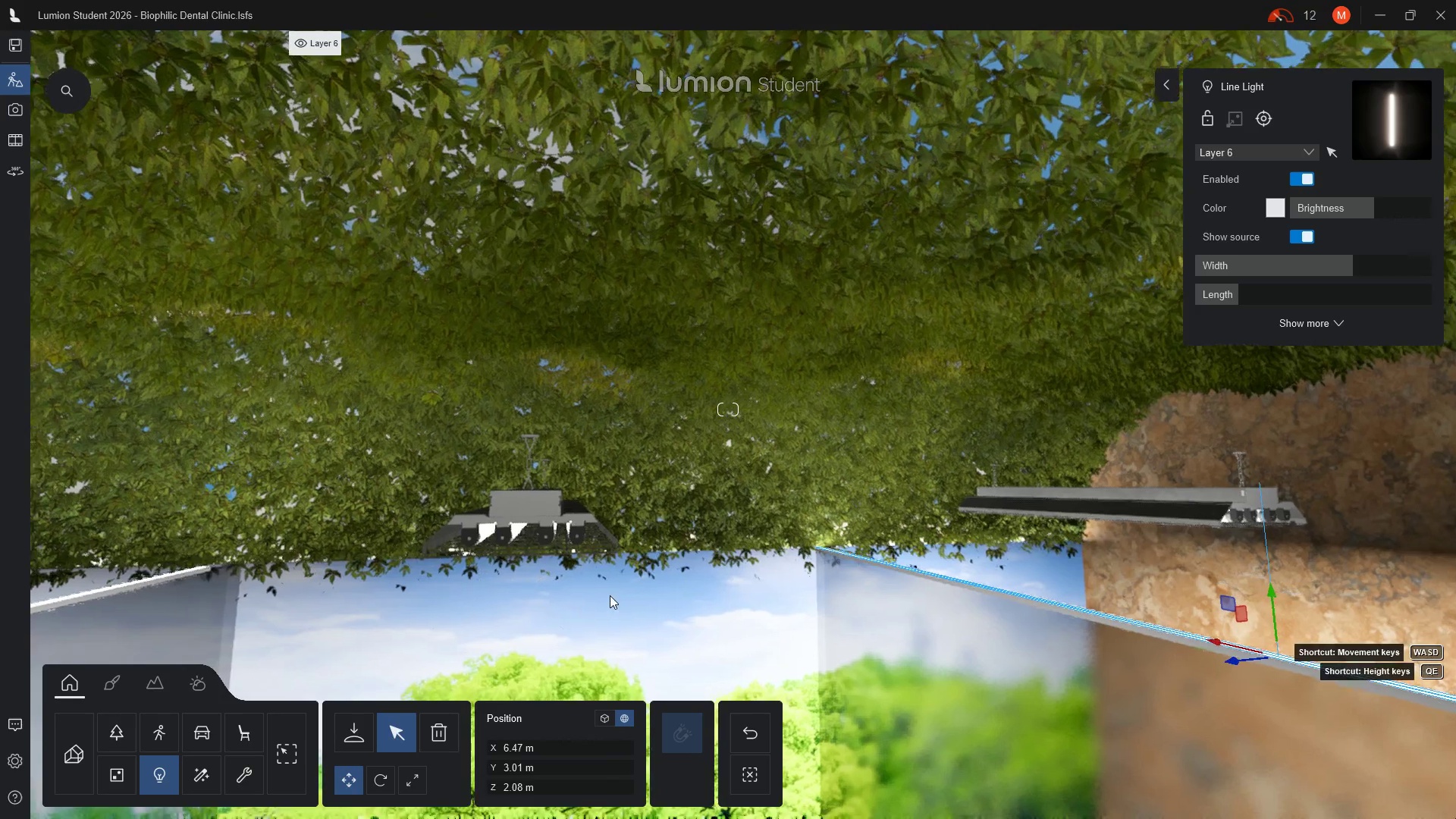 
hold_key(key=Q, duration=1.5)
 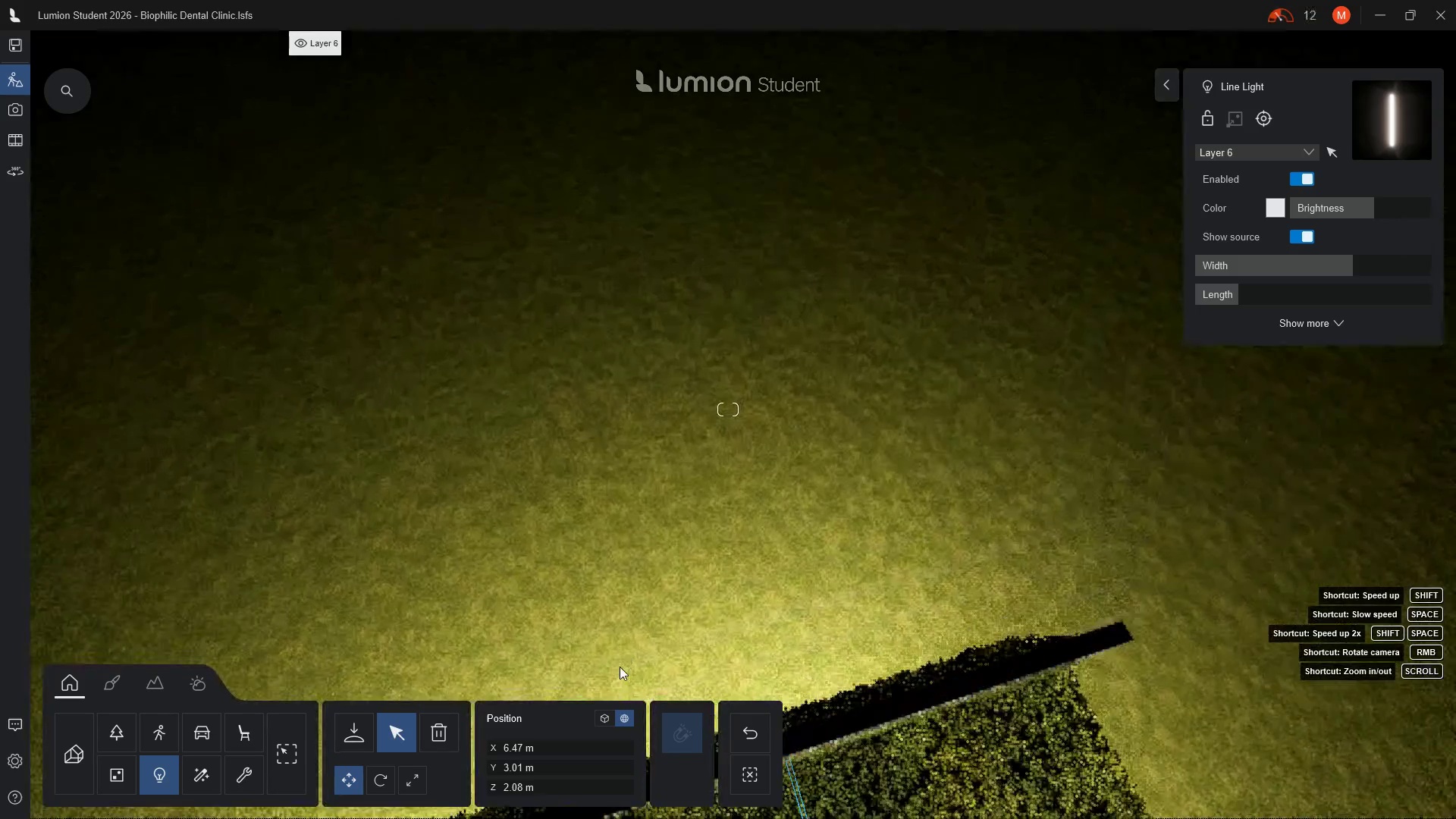 
hold_key(key=Q, duration=0.94)
 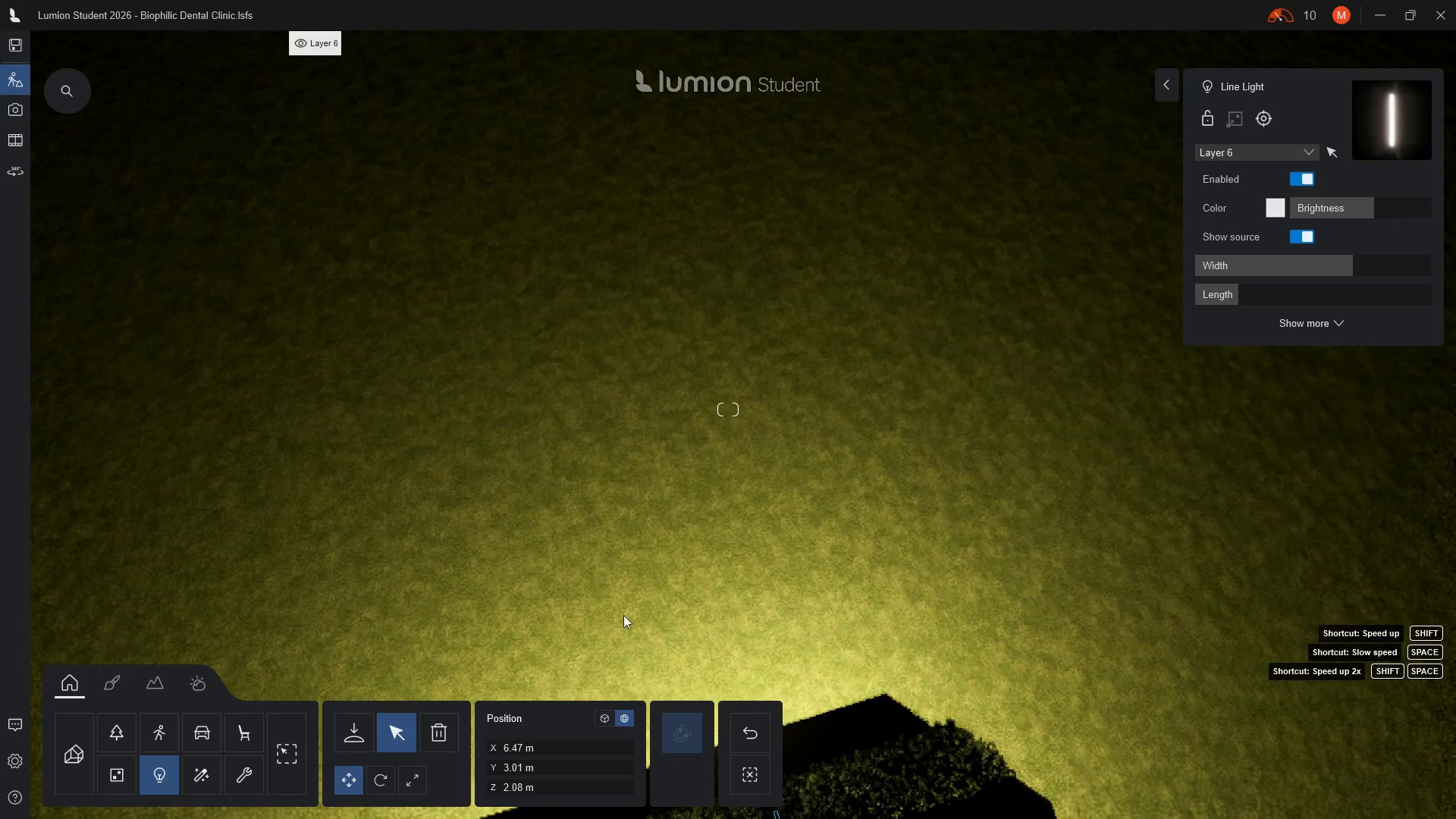 
hold_key(key=S, duration=1.52)
 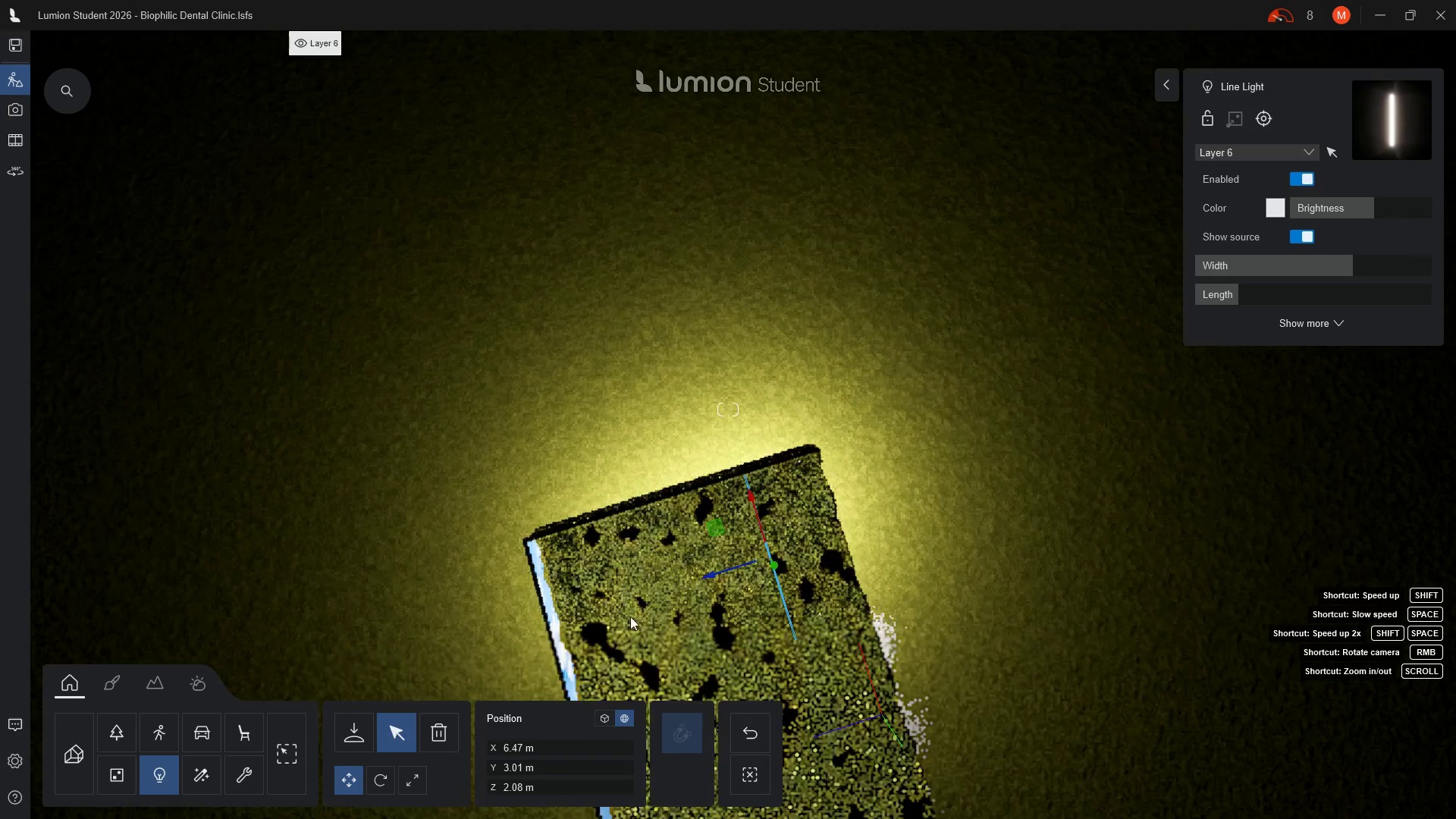 
hold_key(key=S, duration=0.88)
 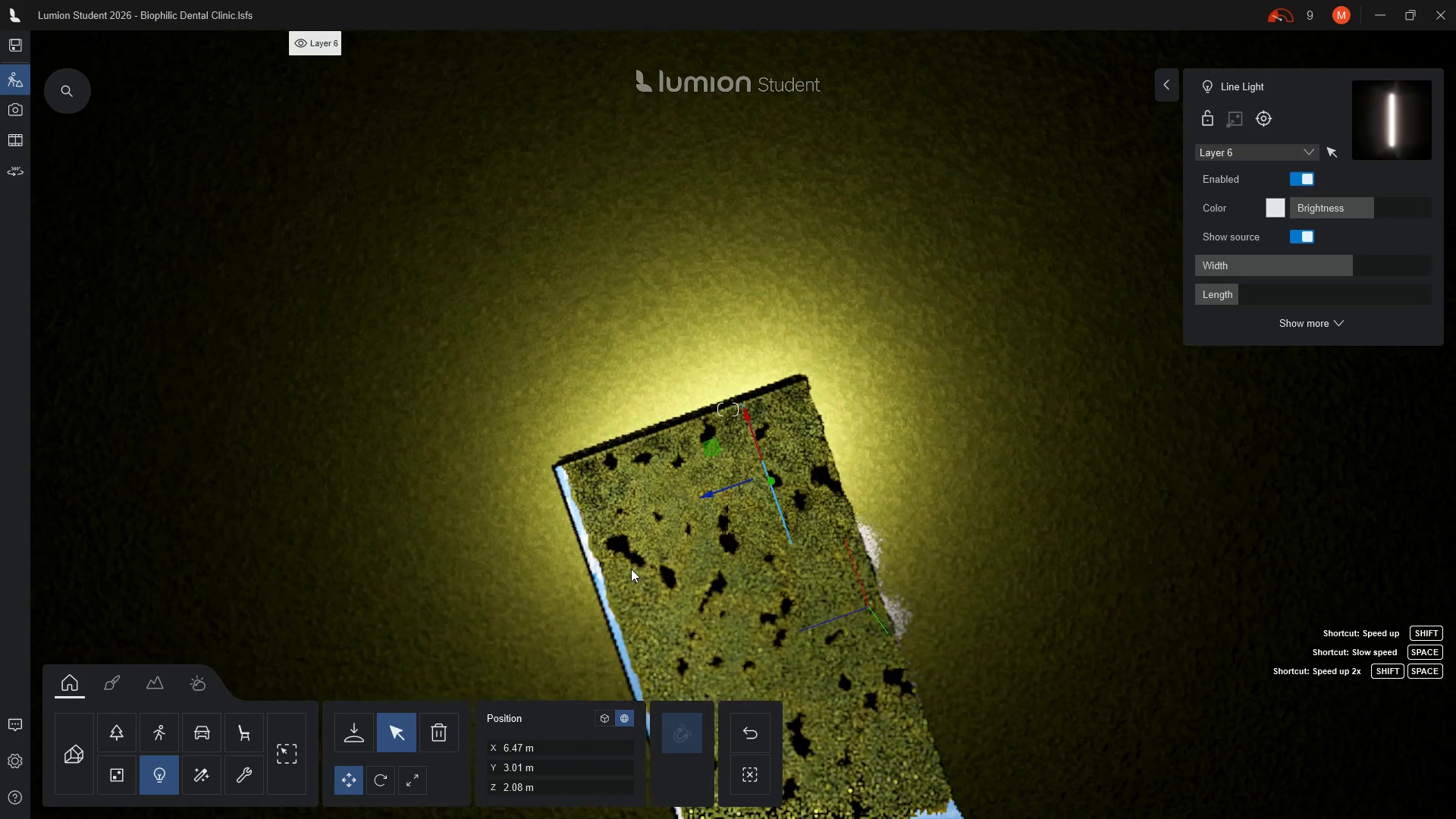 
scroll: coordinate [623, 560], scroll_direction: down, amount: 6.0
 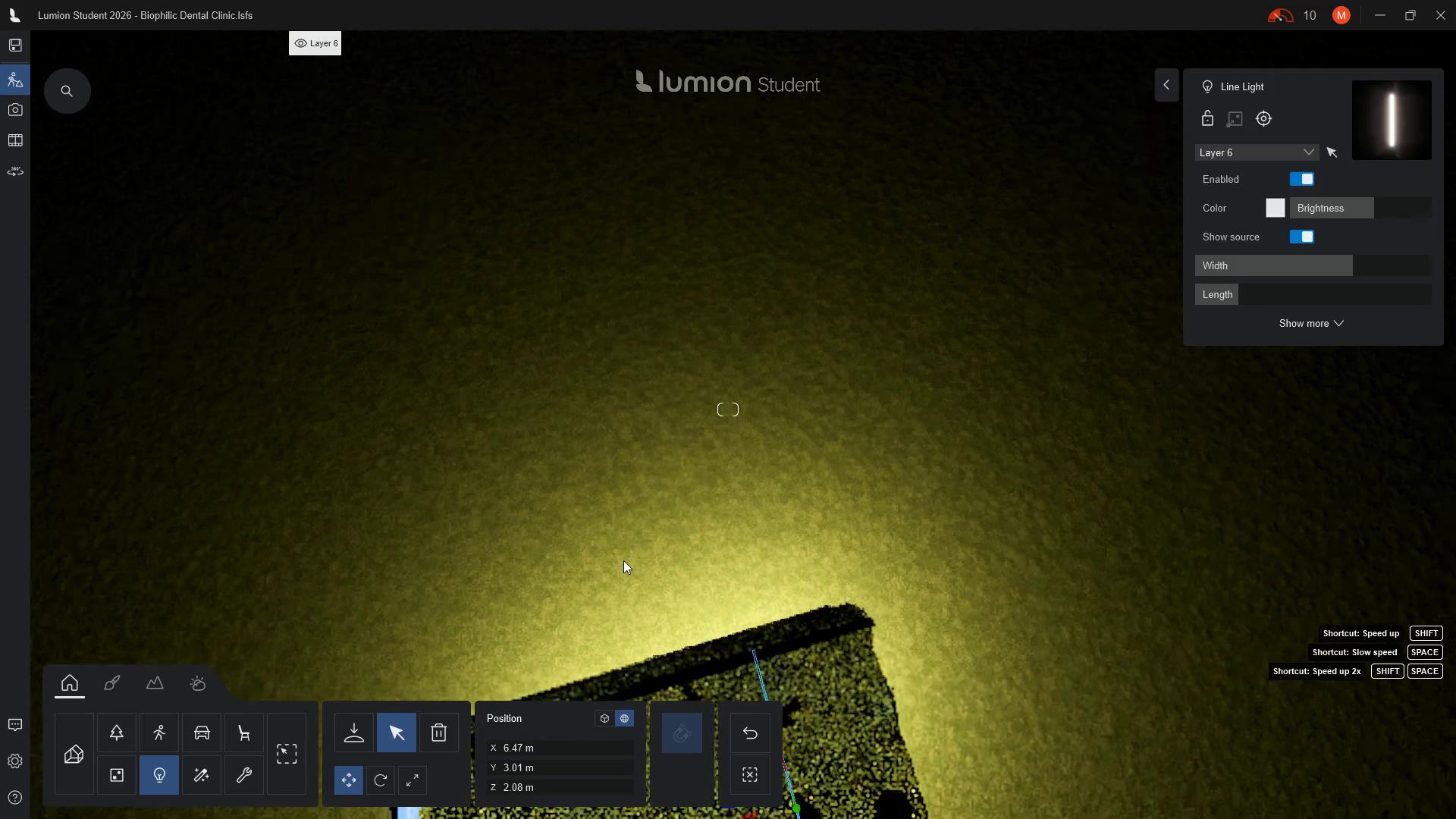 
hold_key(key=S, duration=0.83)
 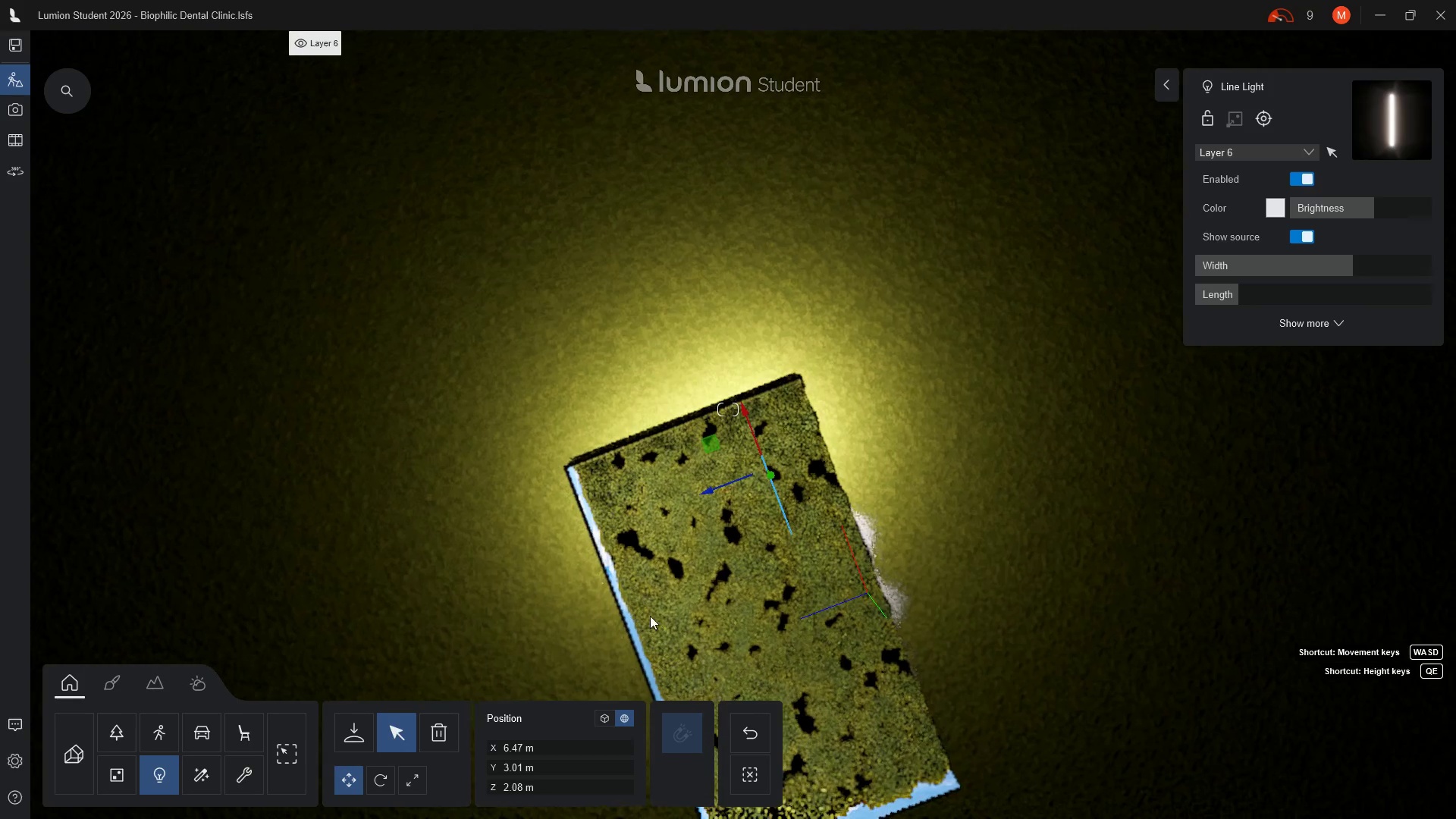 
hold_key(key=S, duration=1.22)
 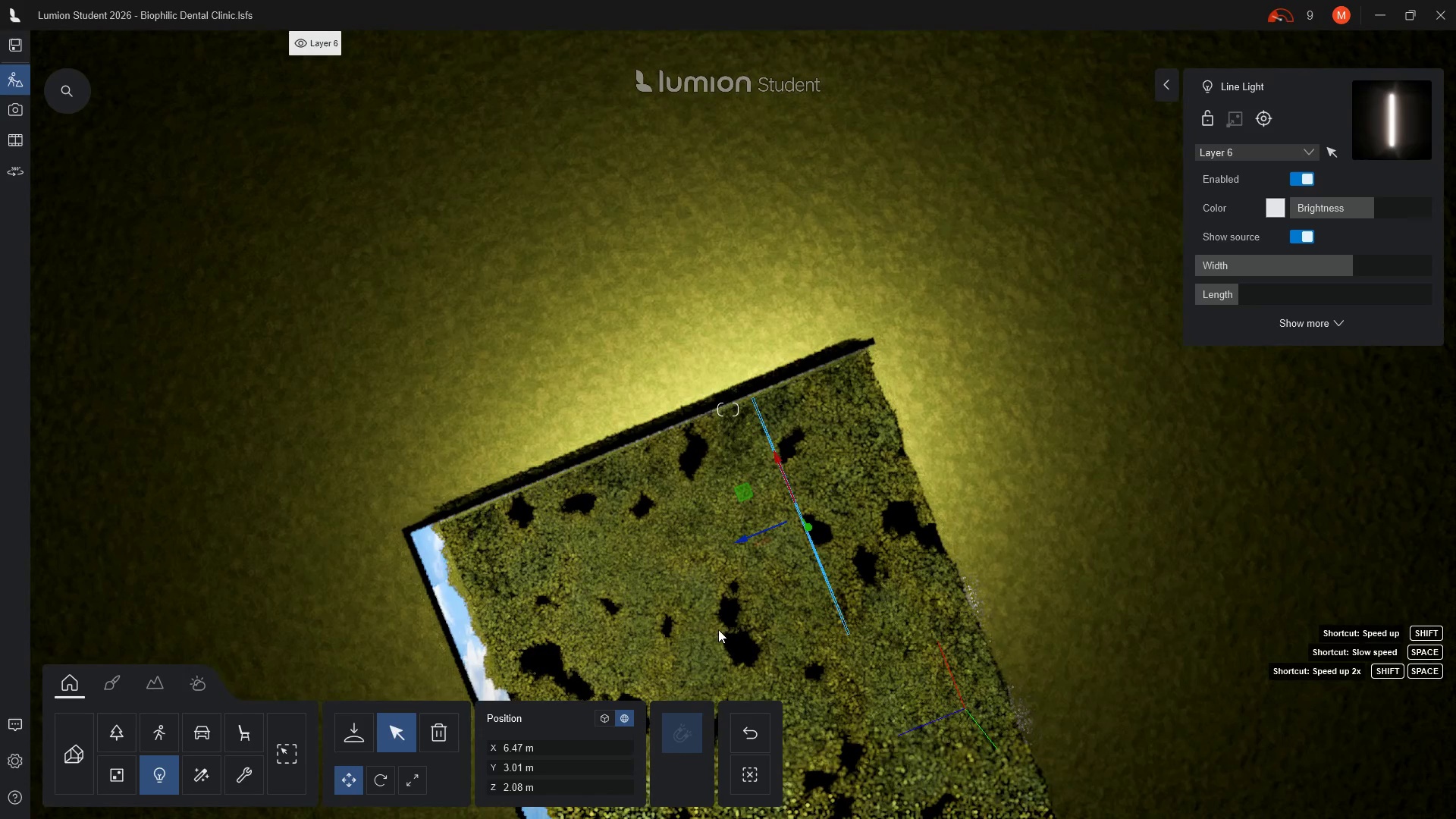 
scroll: coordinate [687, 620], scroll_direction: up, amount: 8.0
 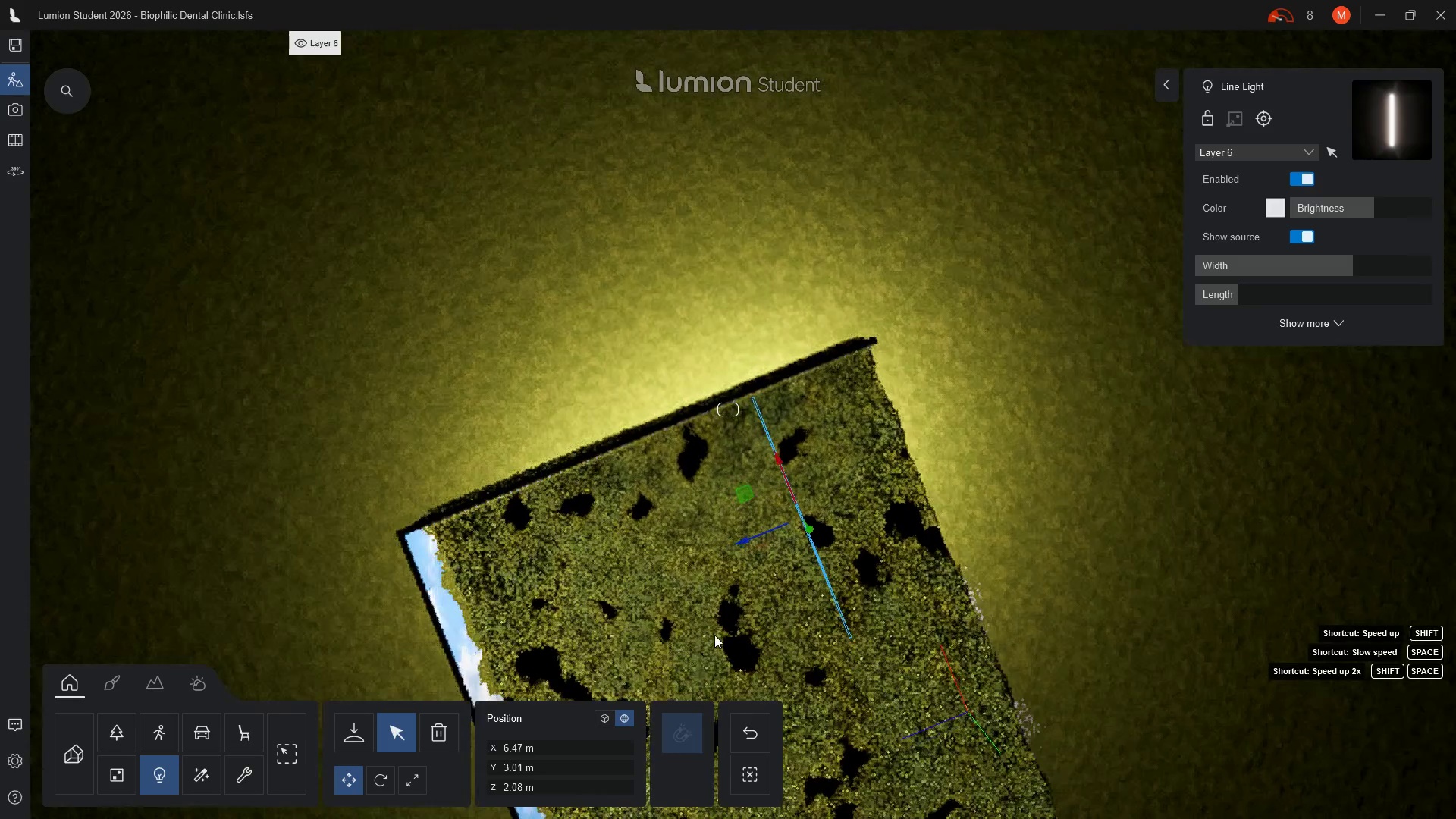 
hold_key(key=E, duration=1.42)
 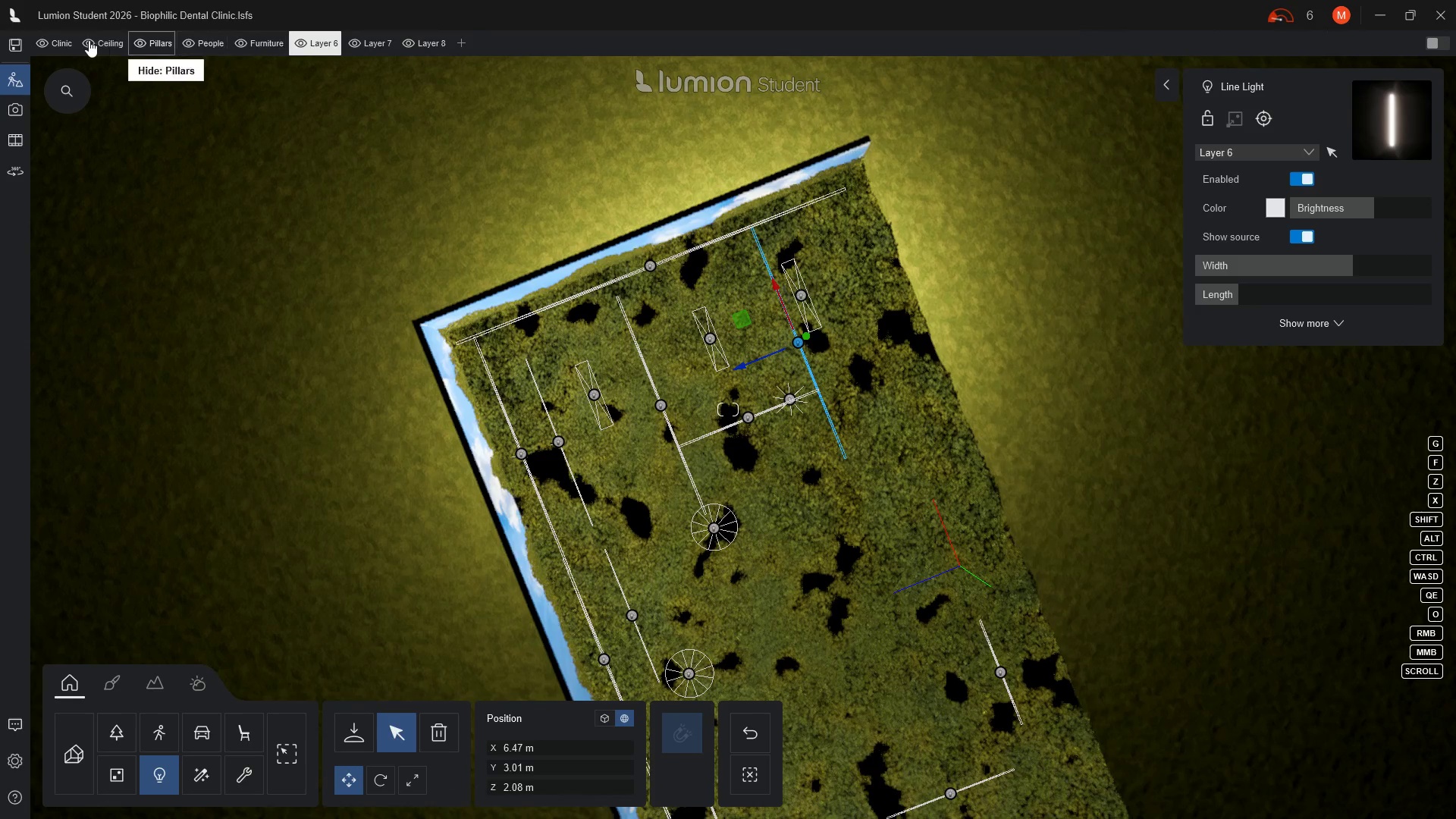 
wait(5.06)
 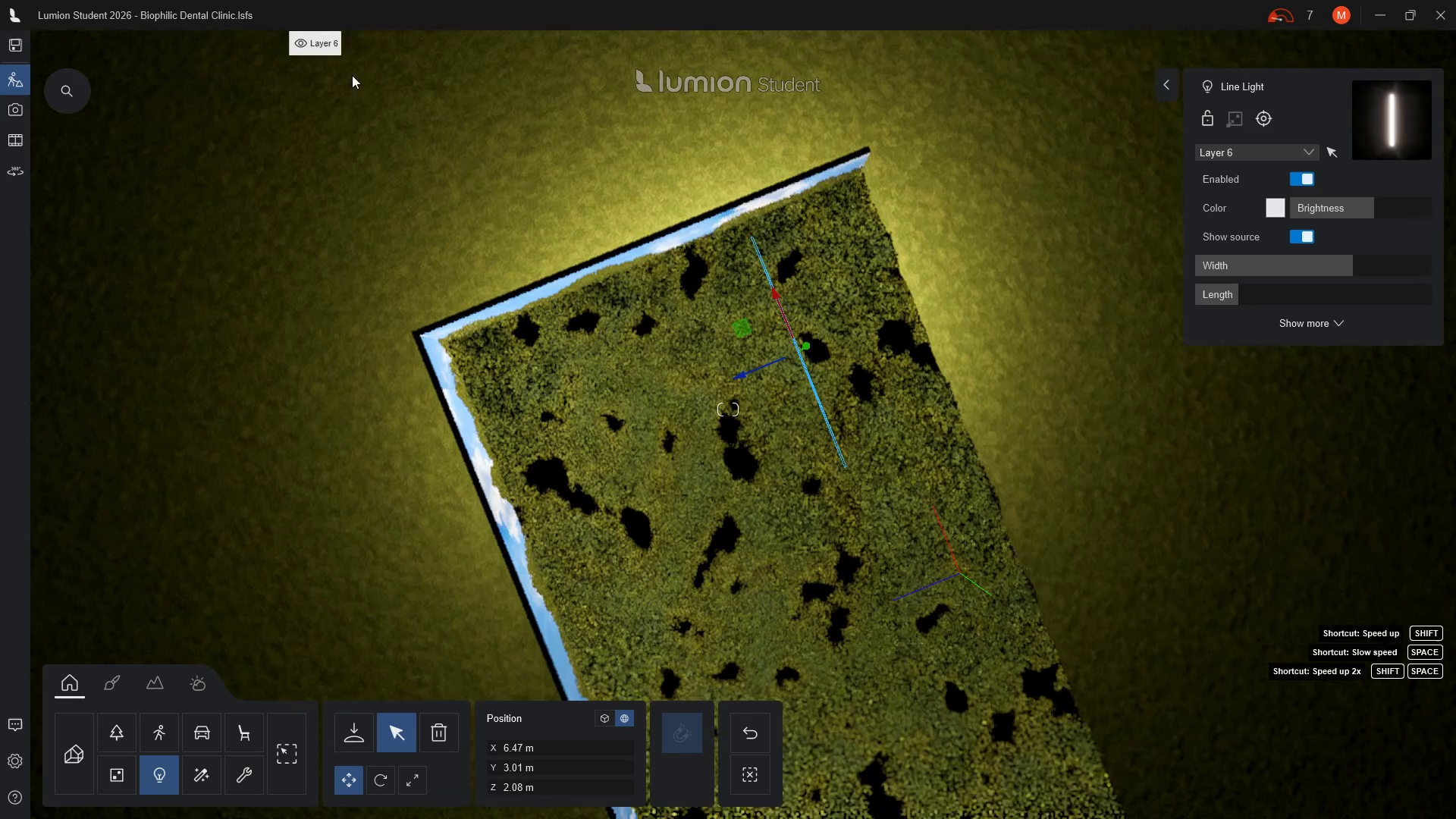 
left_click([87, 44])
 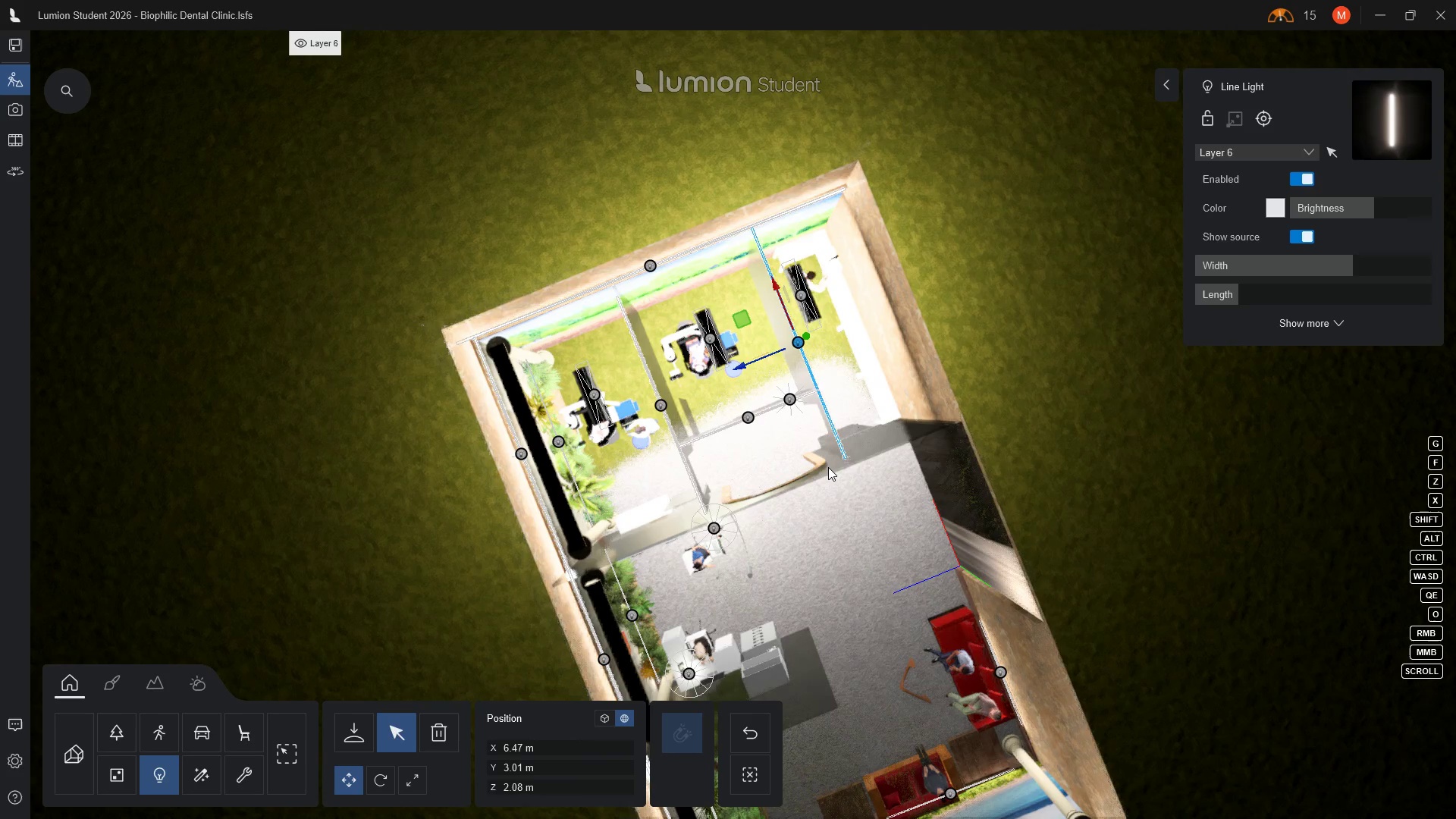 
wait(7.42)
 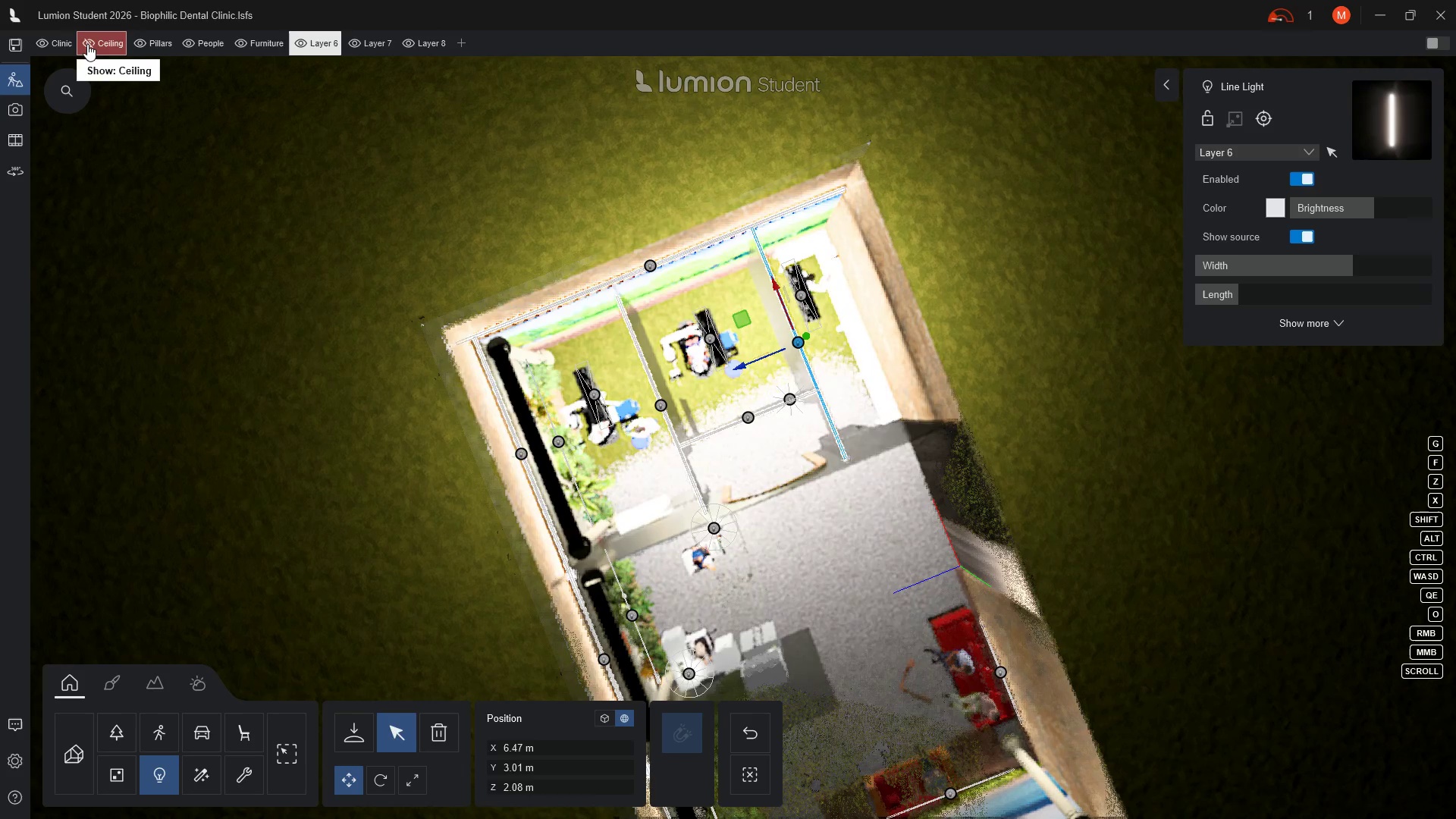 
scroll: coordinate [775, 475], scroll_direction: up, amount: 3.0
 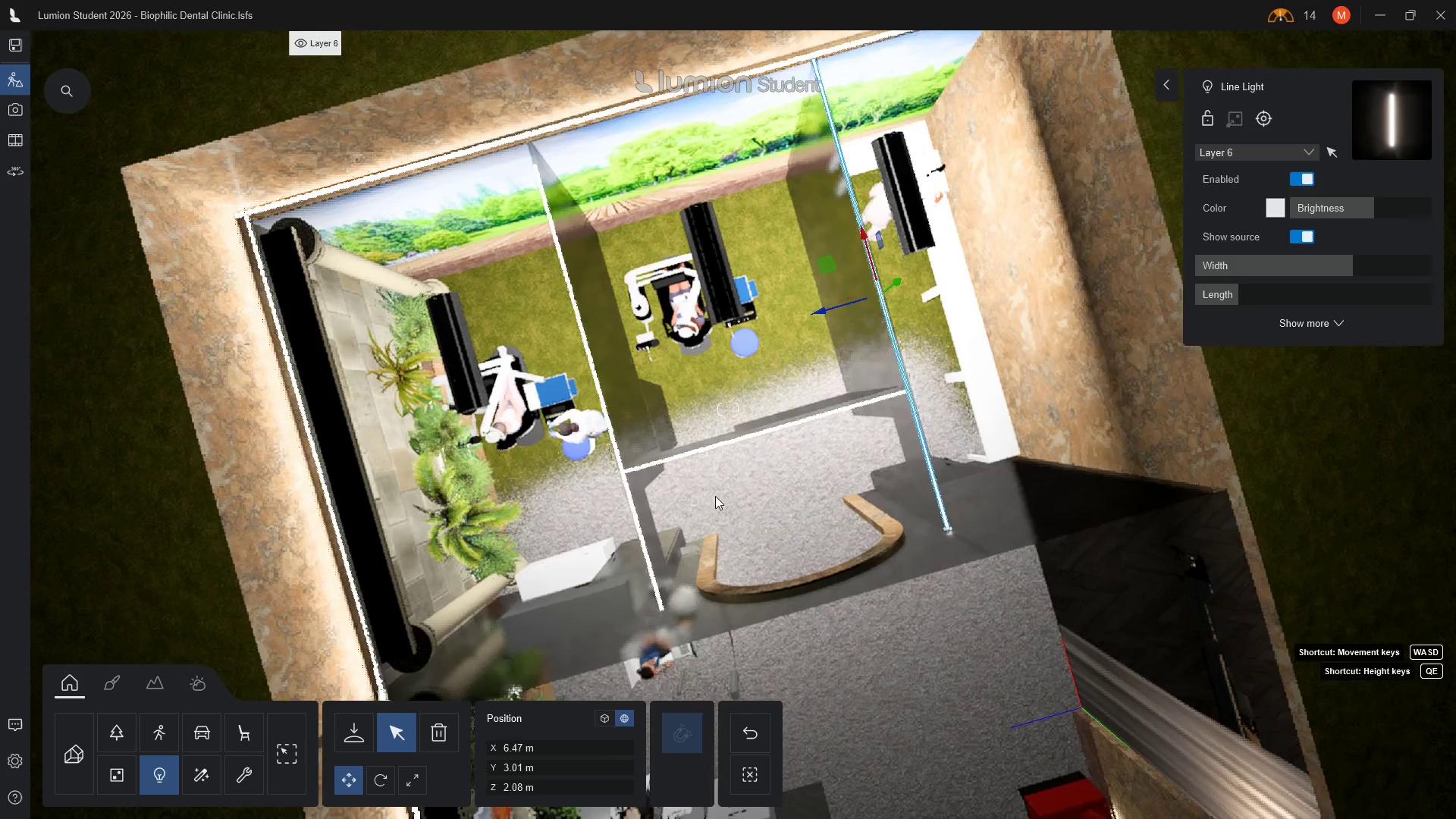 
wait(11.61)
 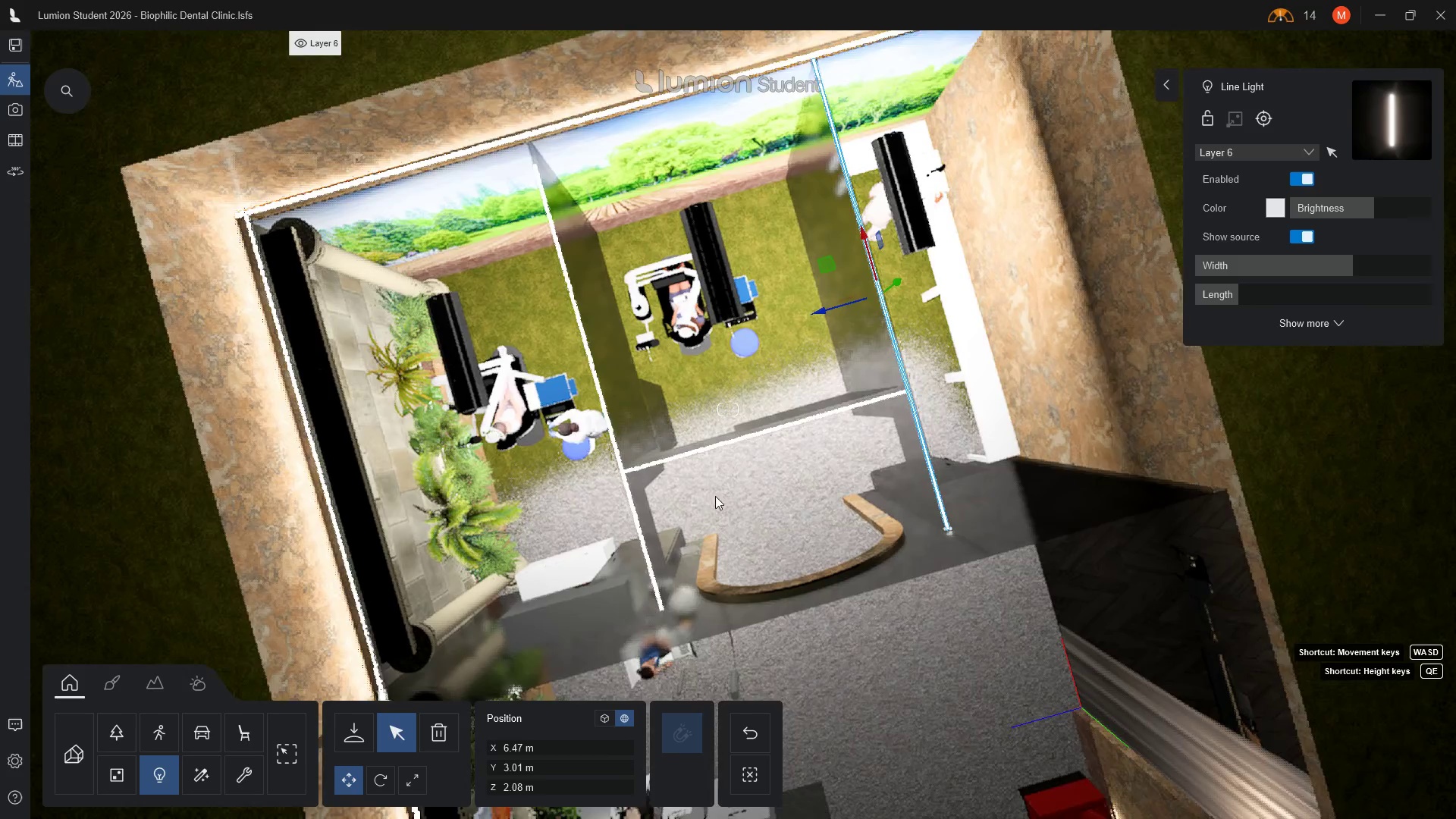 
right_click([775, 475])
 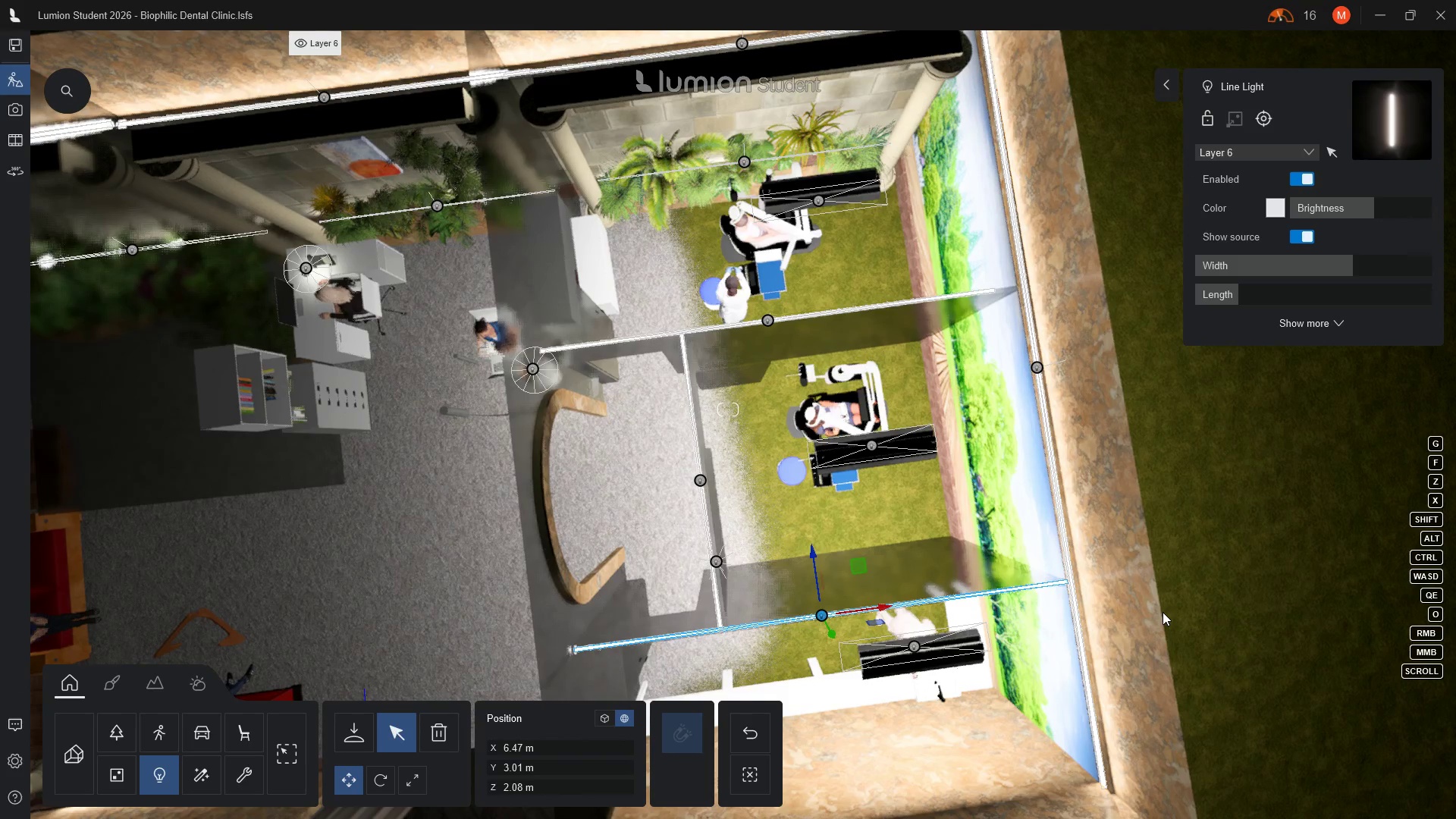 
hold_key(key=A, duration=1.01)
 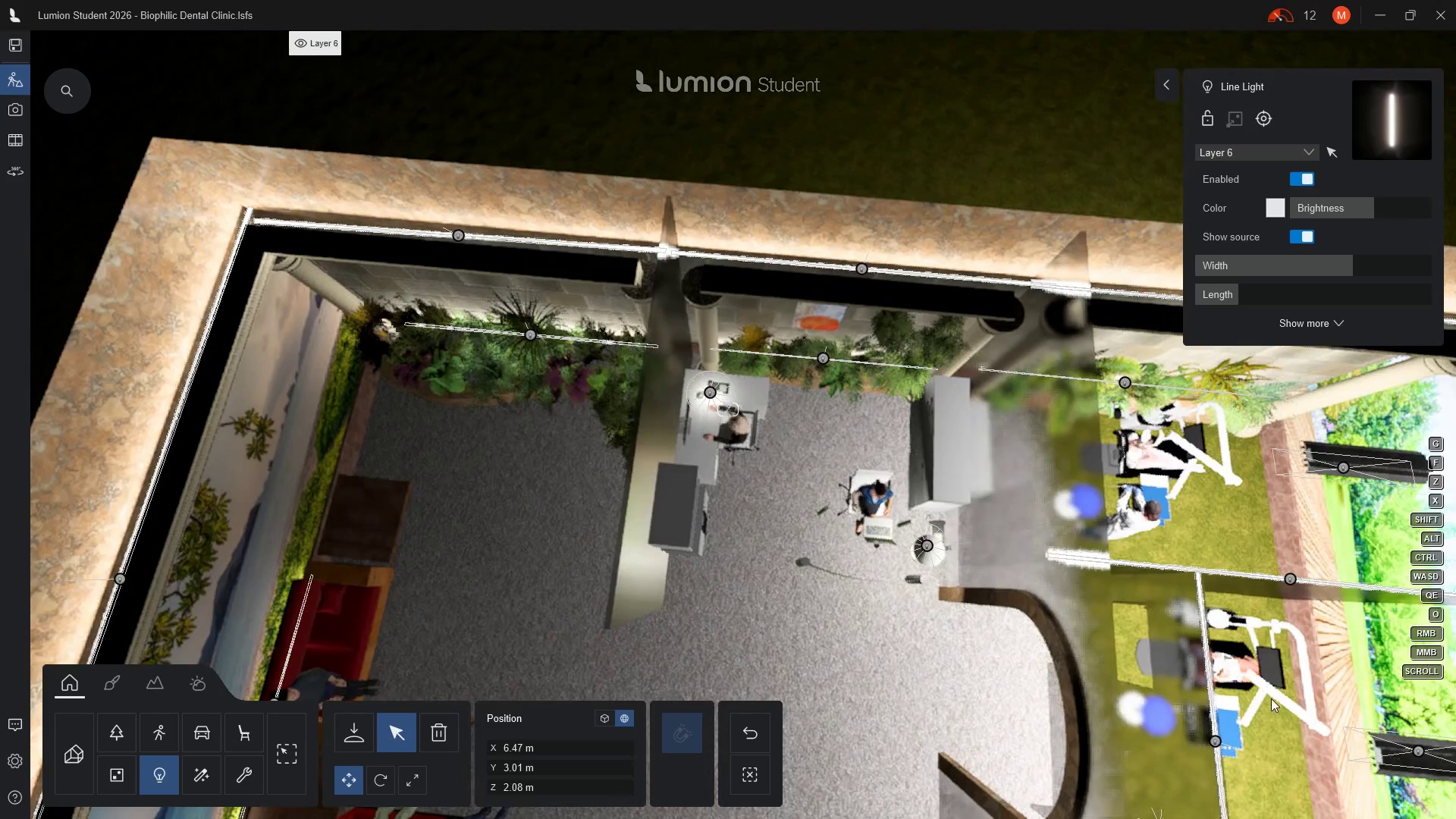 
wait(10.17)
 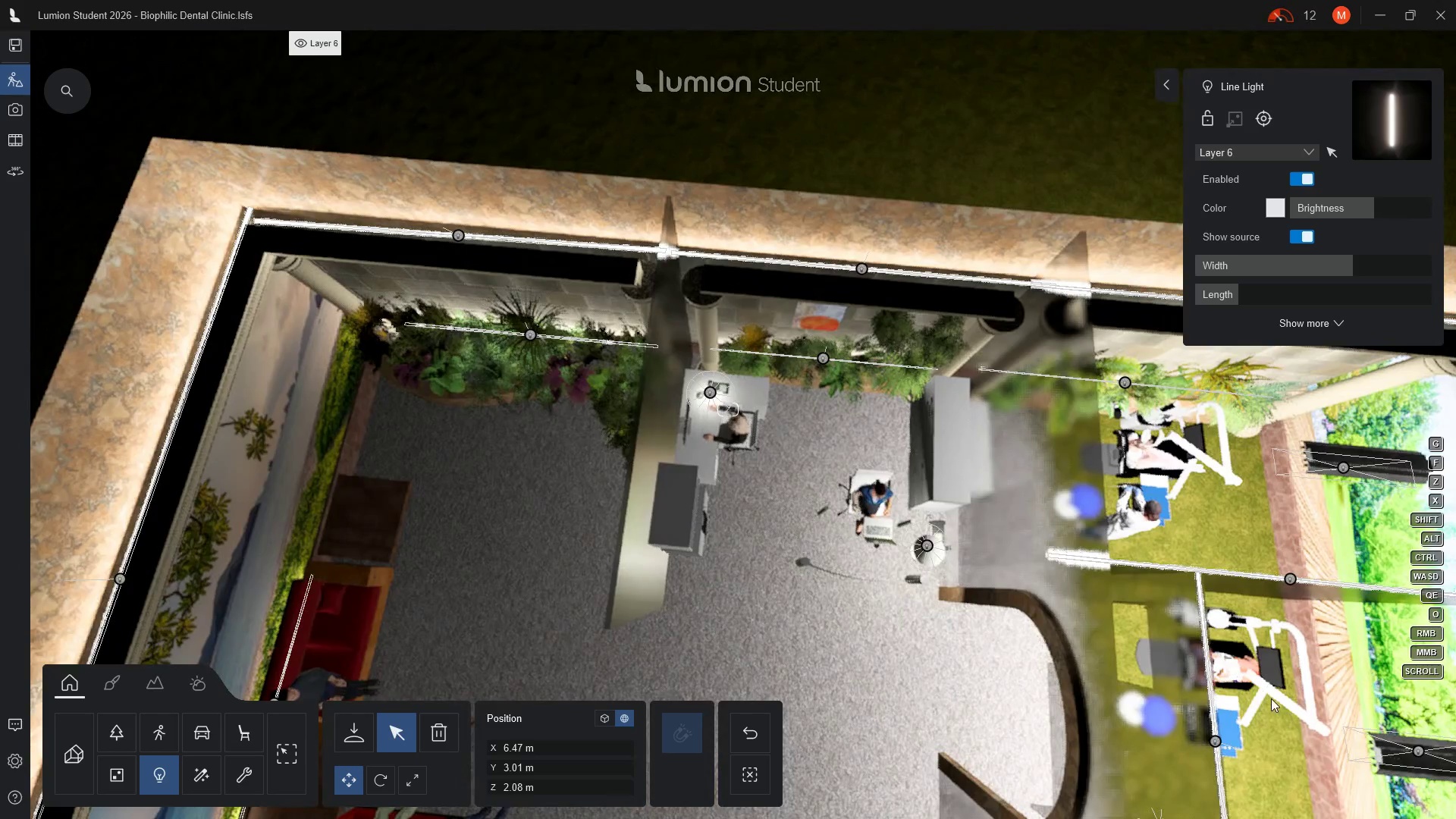 
hold_key(key=A, duration=0.38)
 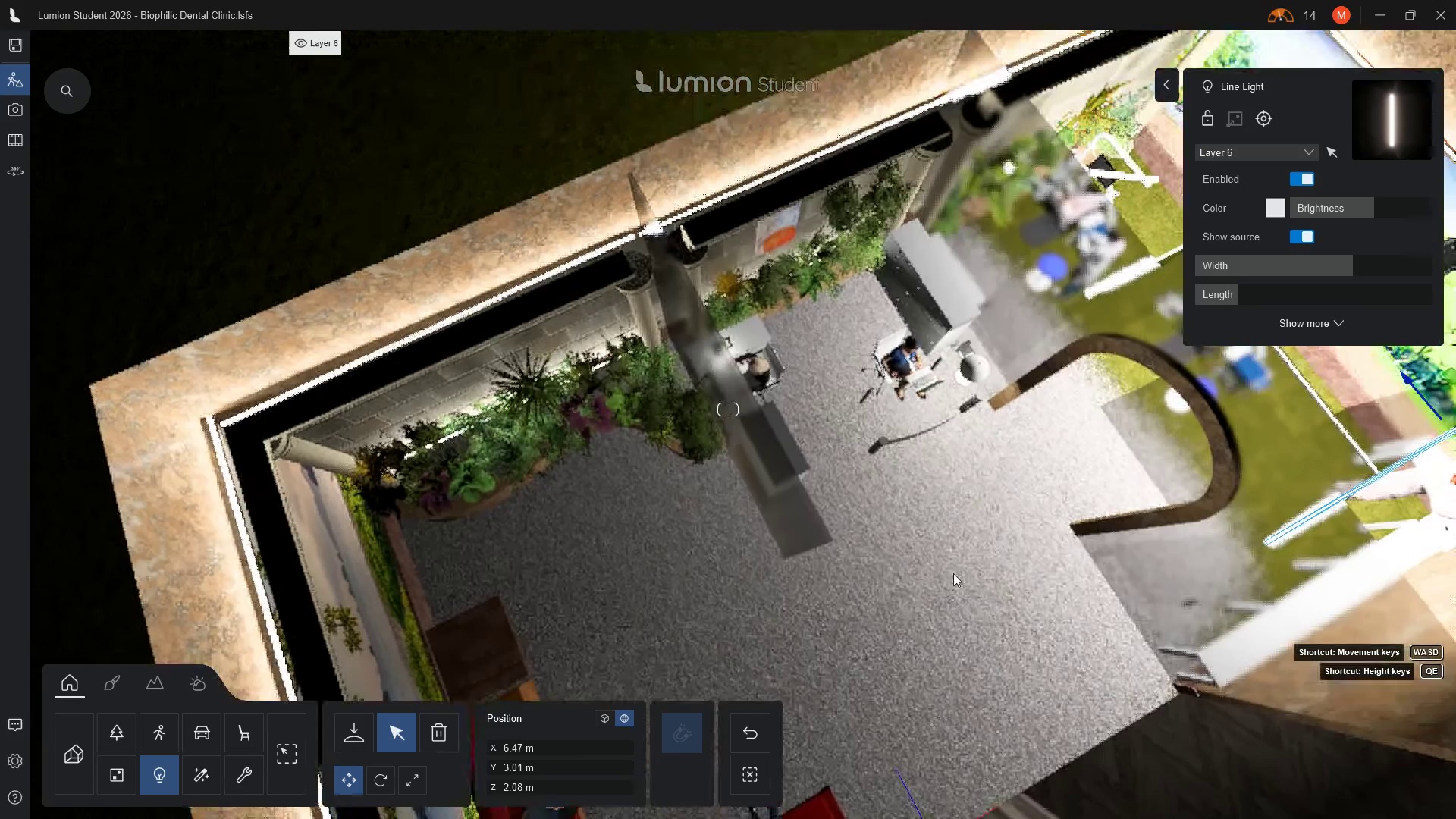 
wait(7.42)
 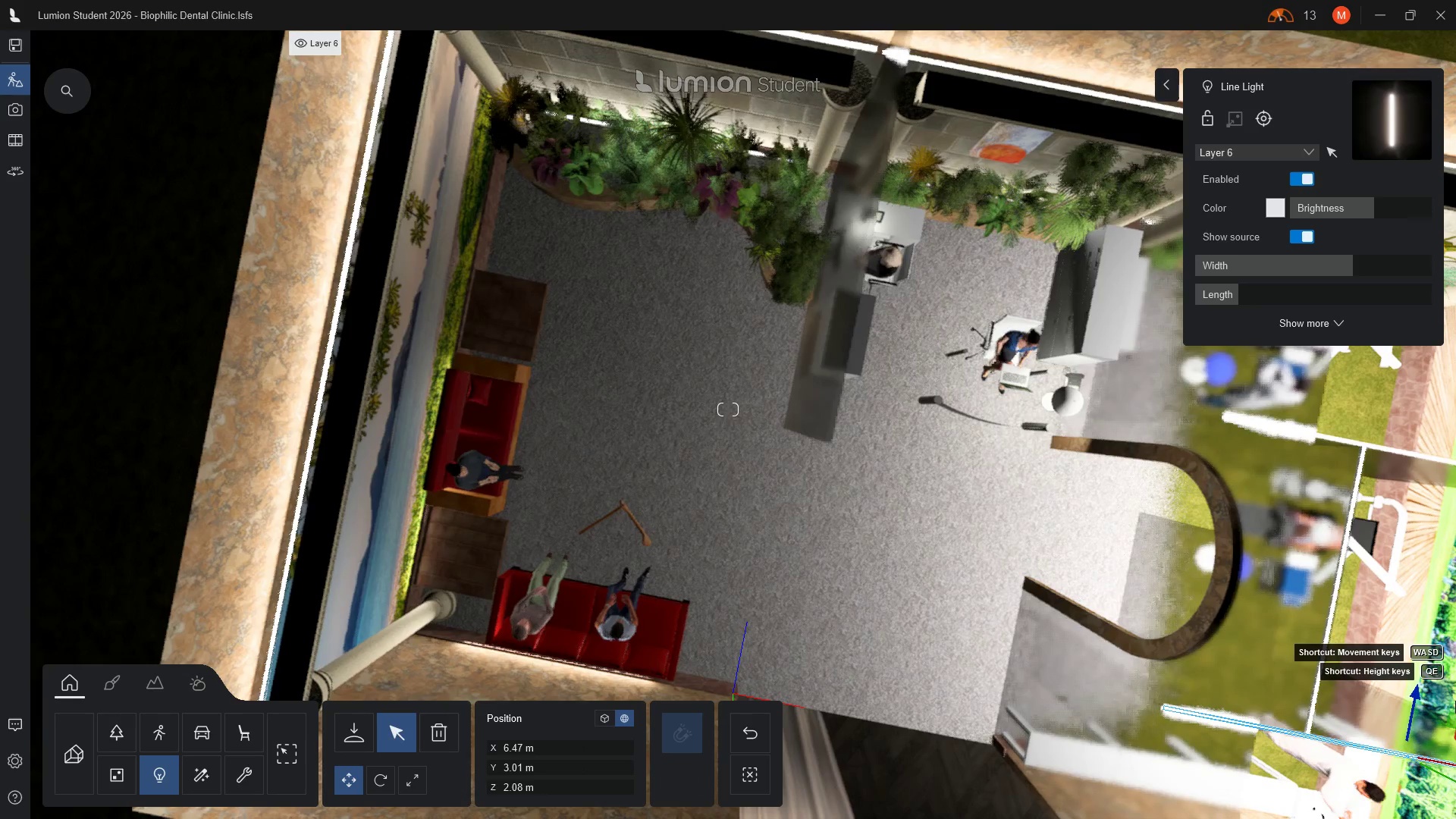 
key(A)
 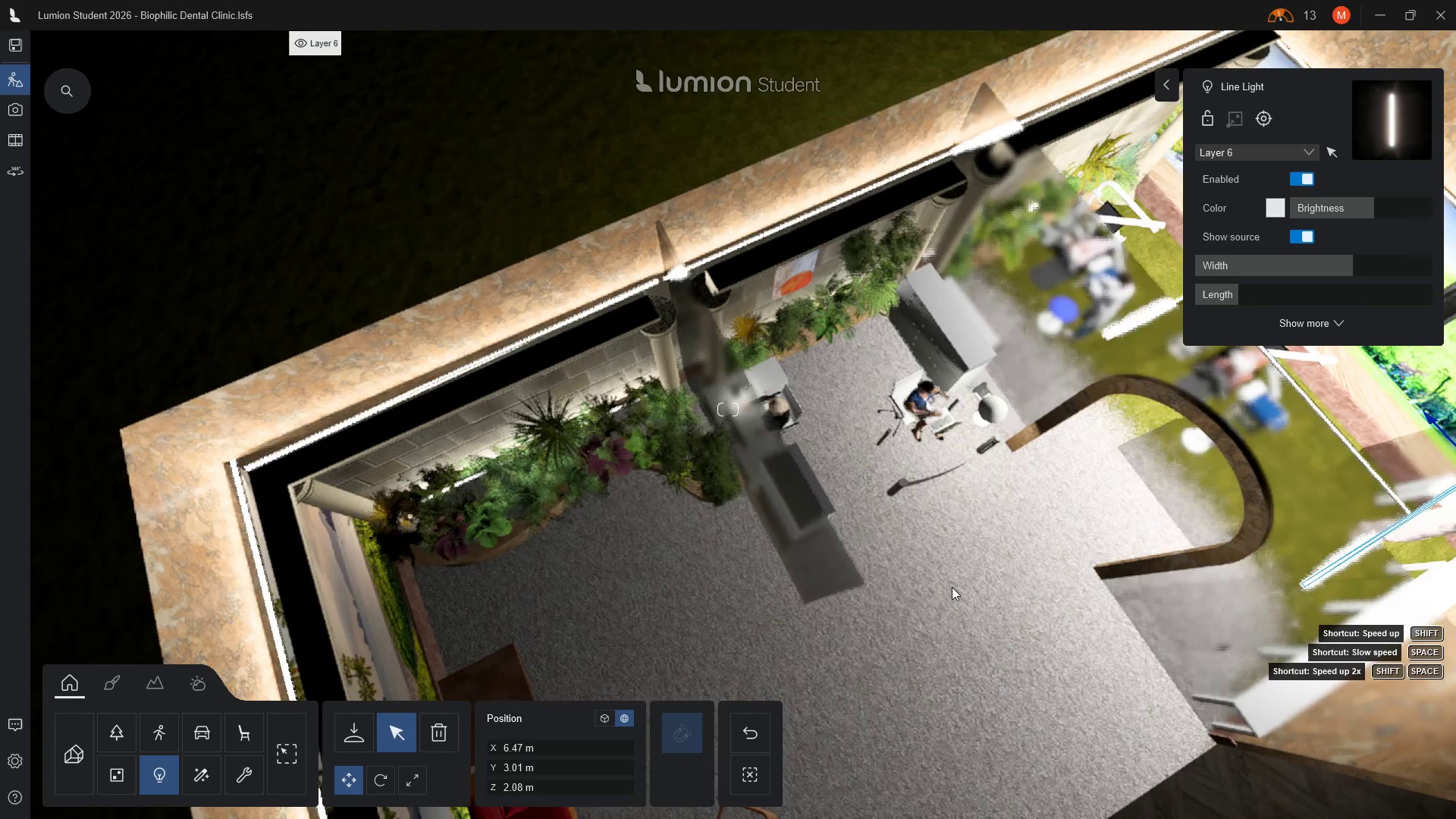 
hold_key(key=E, duration=0.53)
 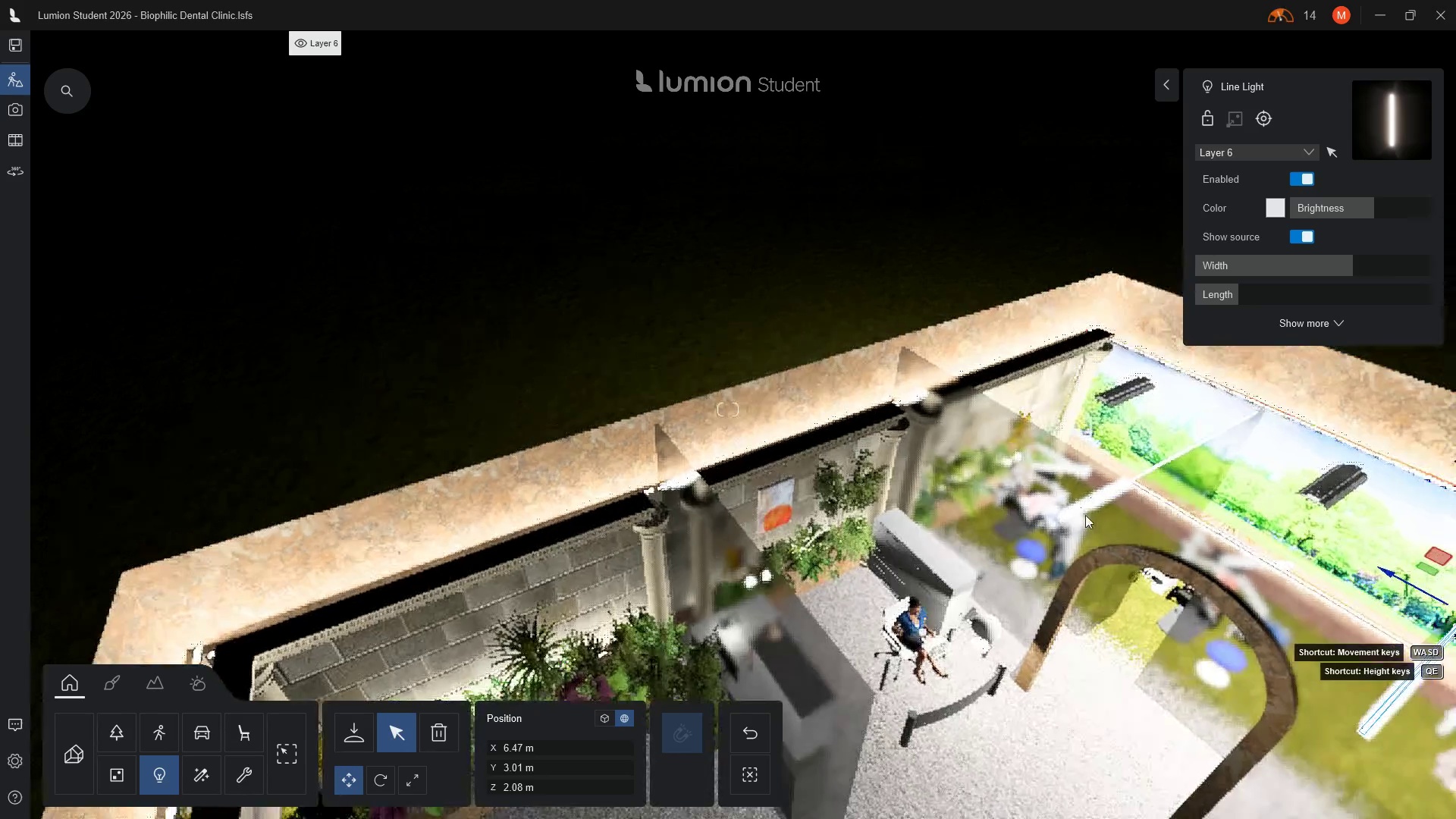 
hold_key(key=E, duration=0.56)
 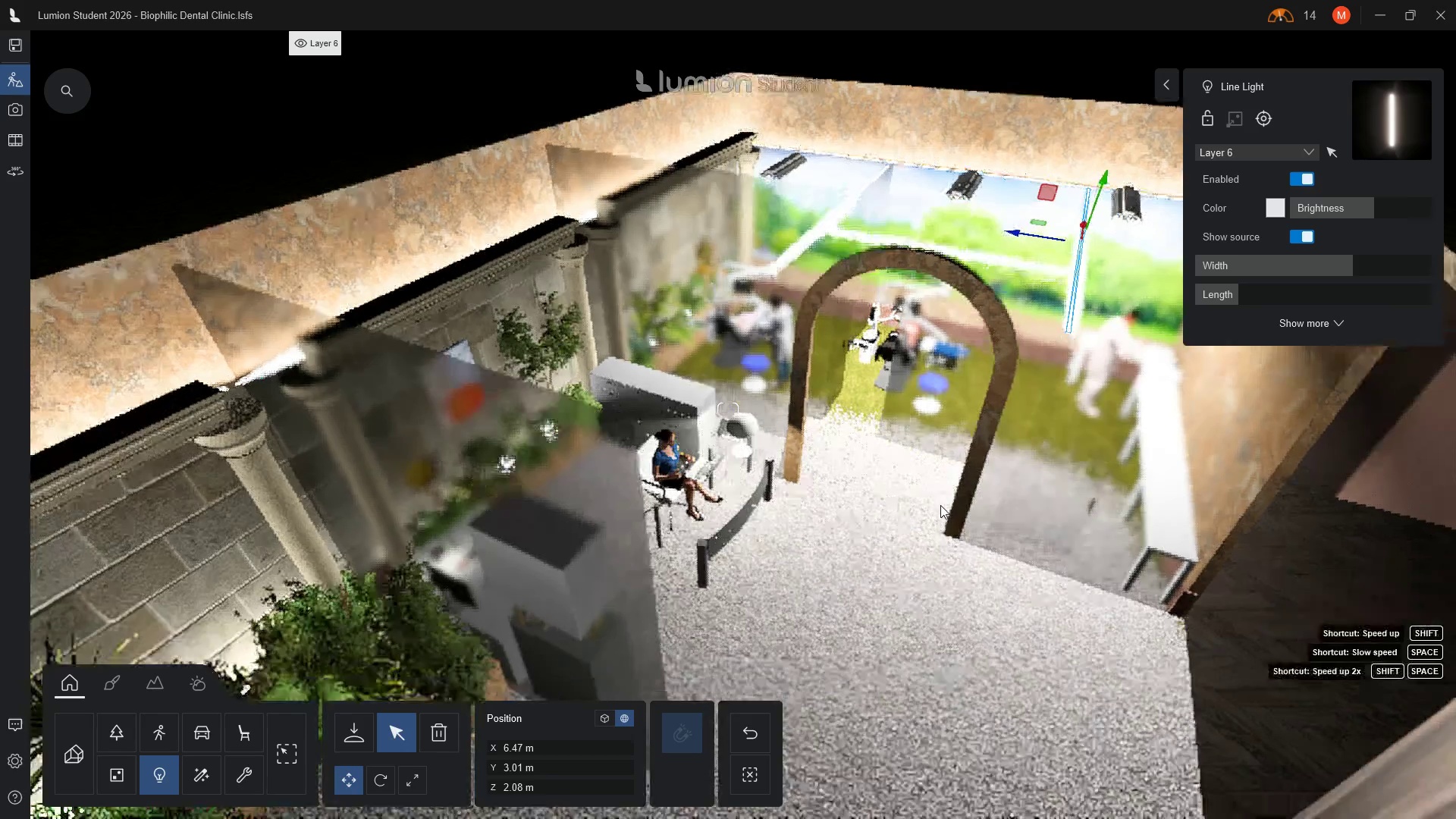 
key(E)
 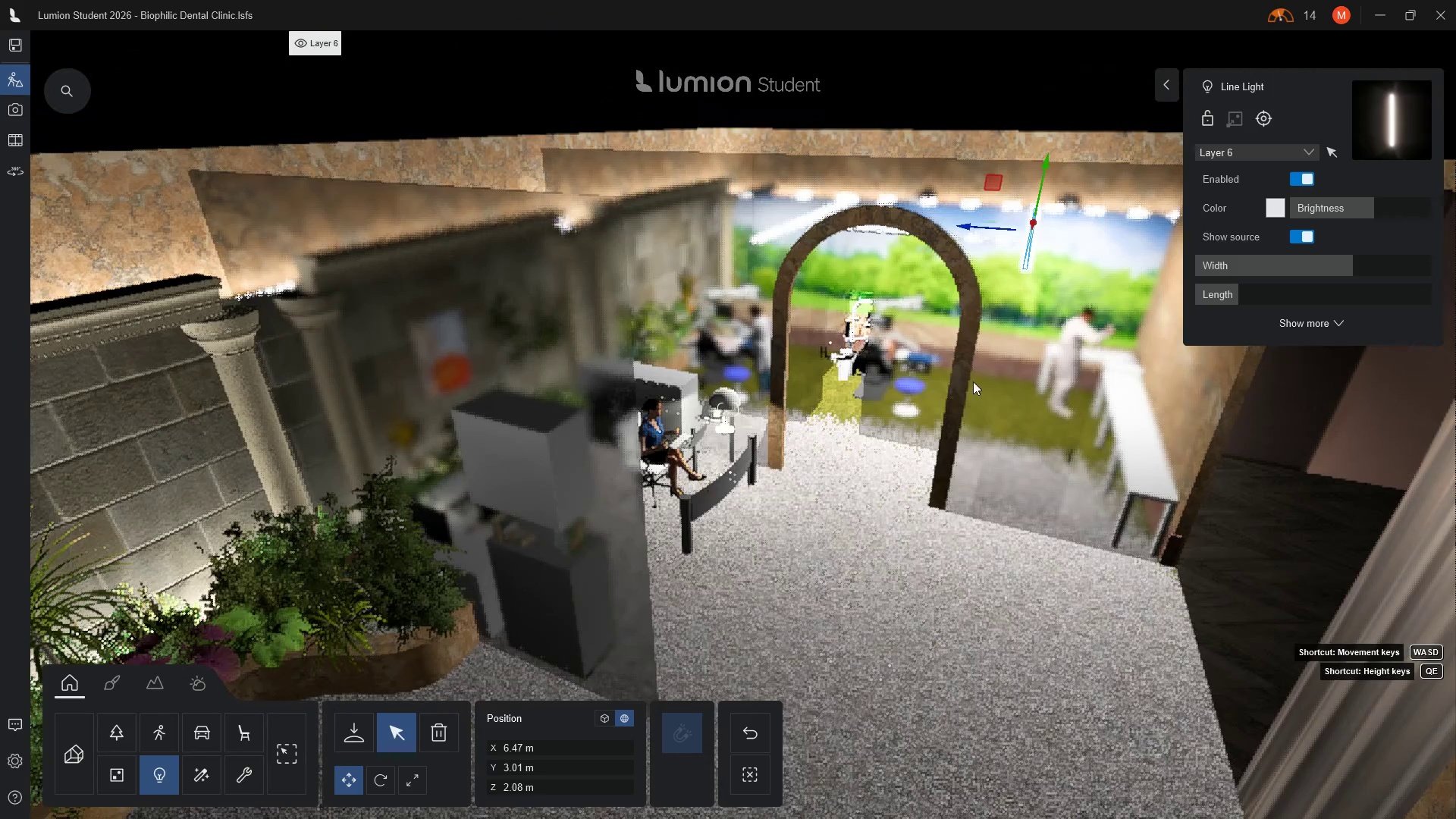 
scroll: coordinate [940, 505], scroll_direction: up, amount: 3.0
 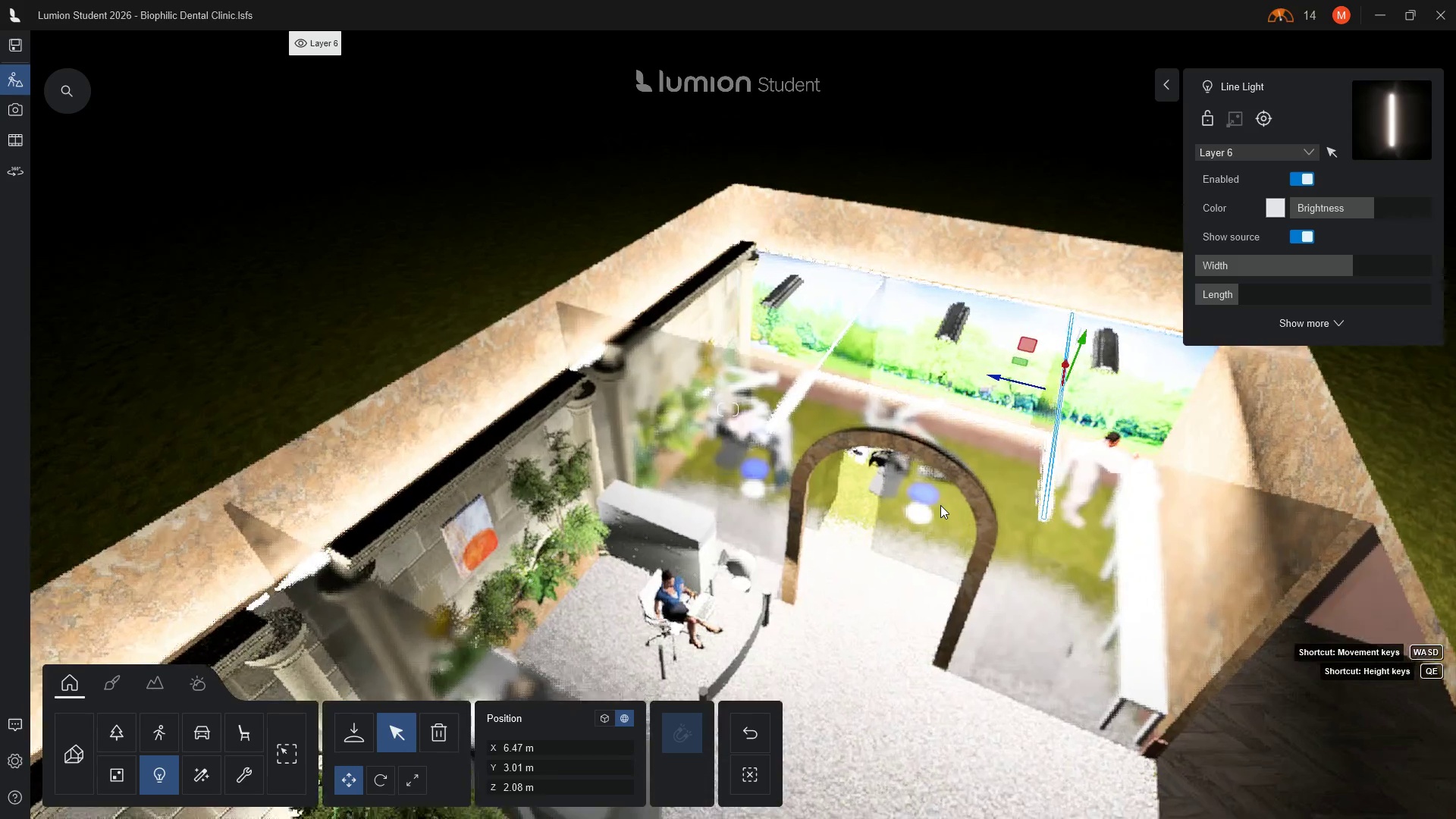 
type(ee)
 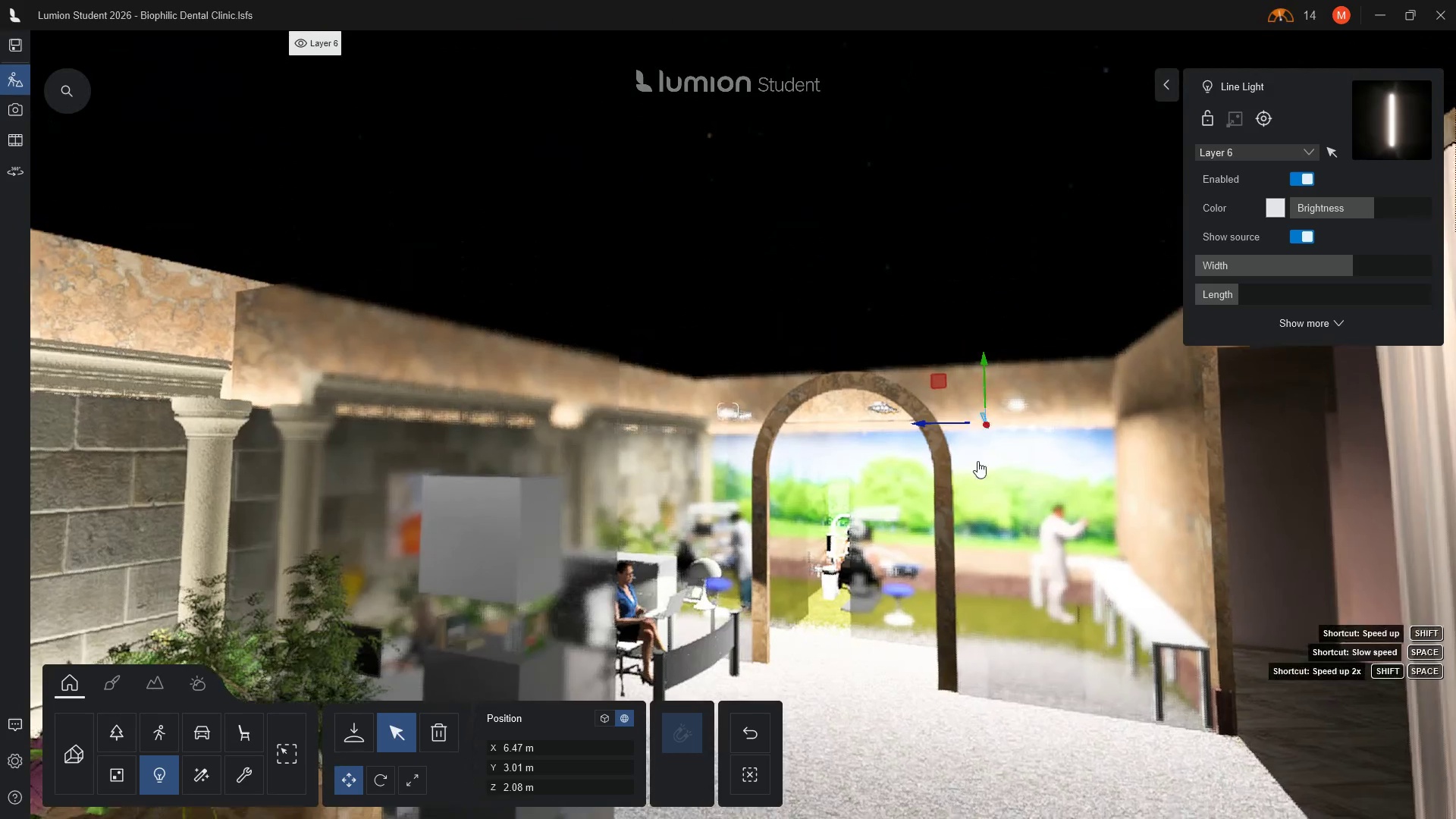 
right_click([1205, 787])
 